 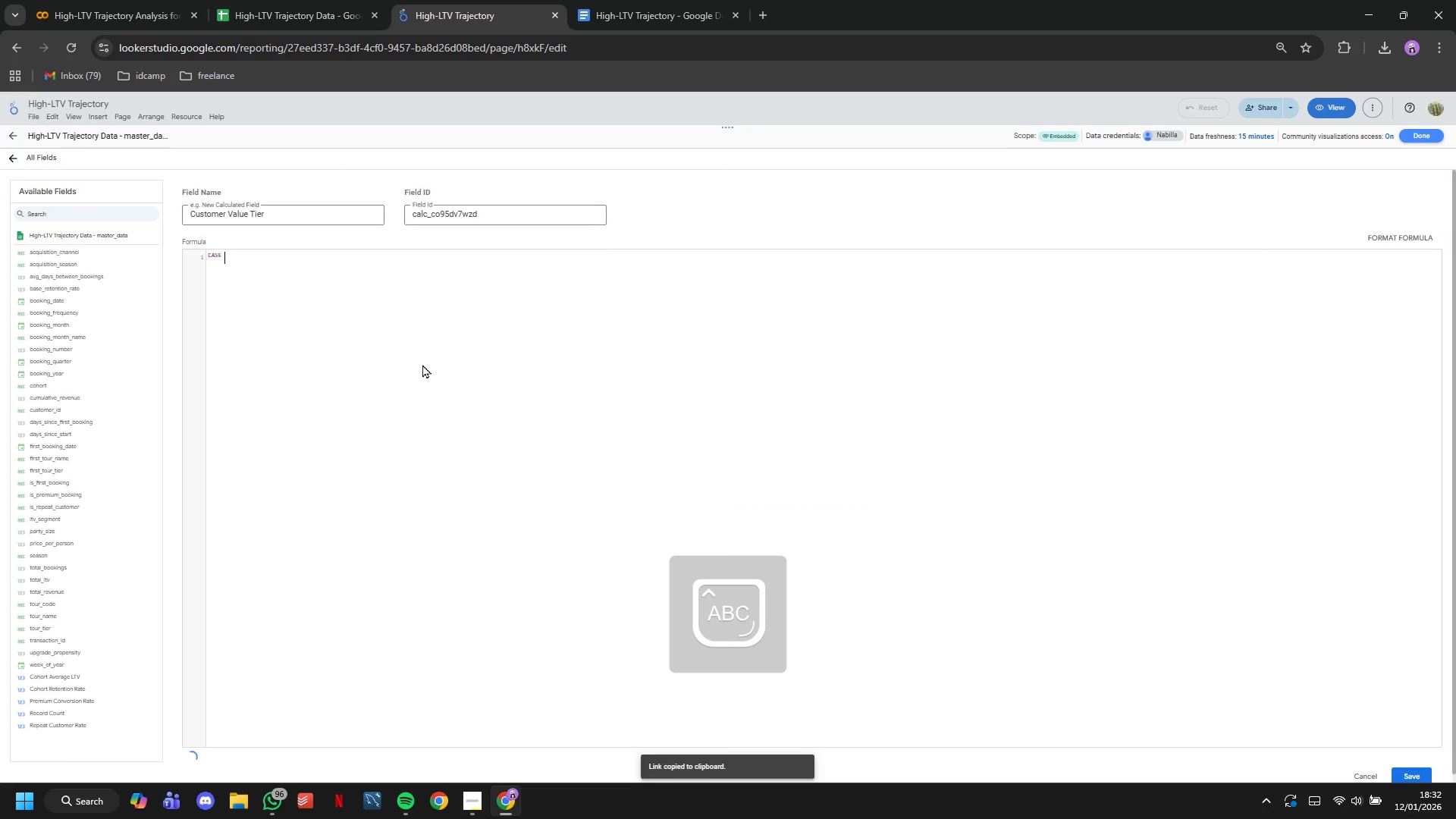 
key(Enter)
 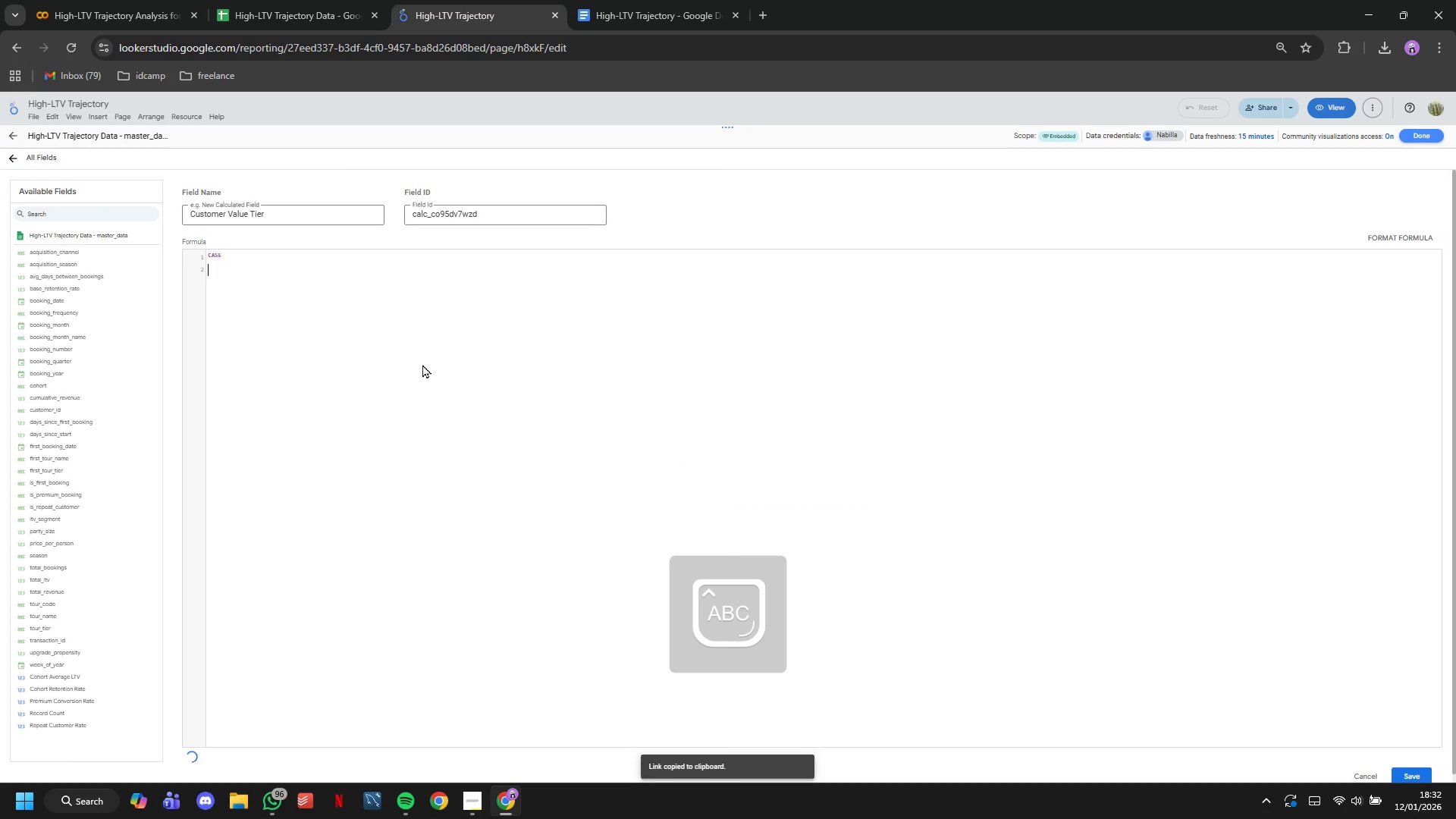 
type(WHEN total)
 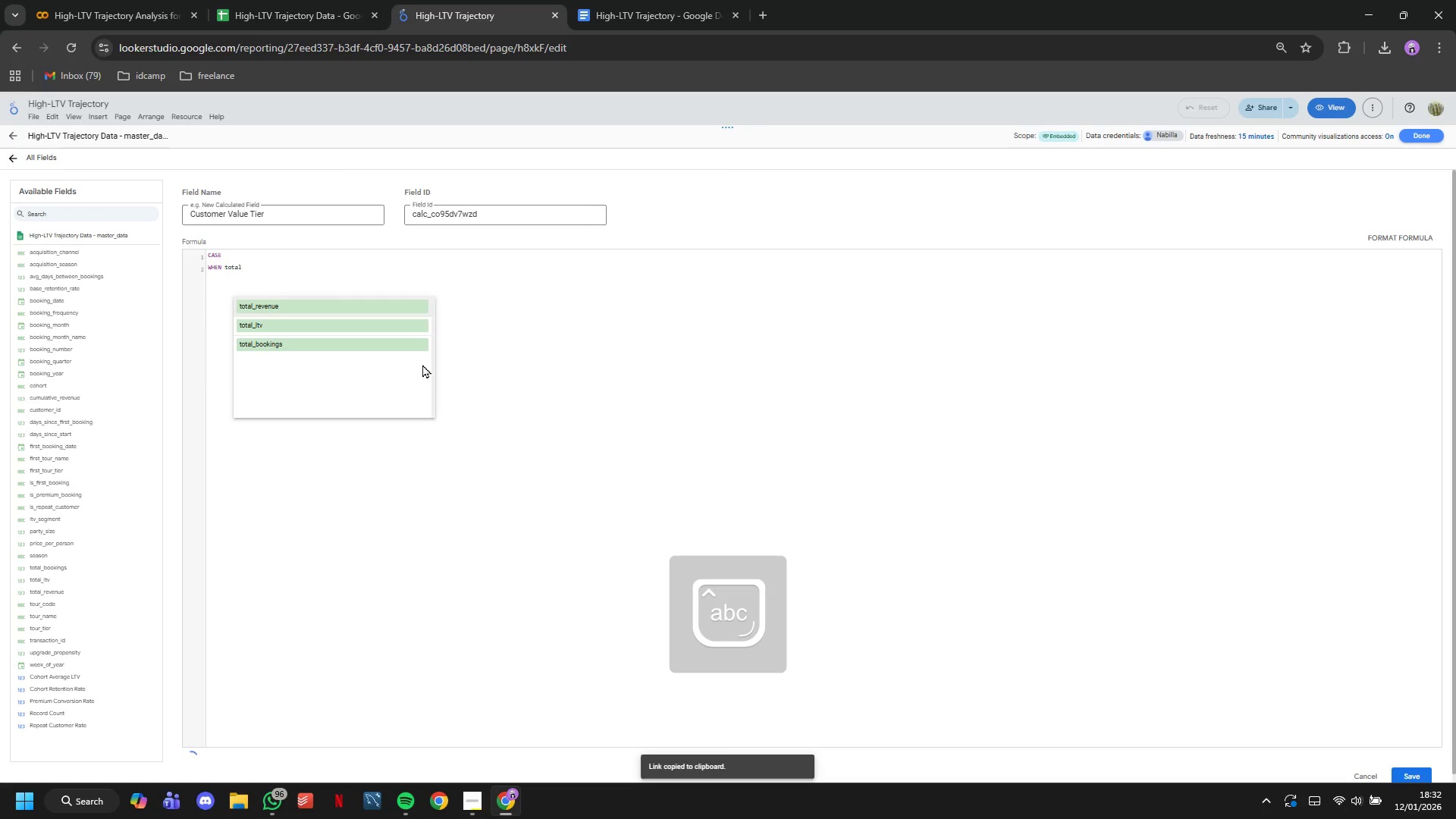 
key(ArrowDown)
 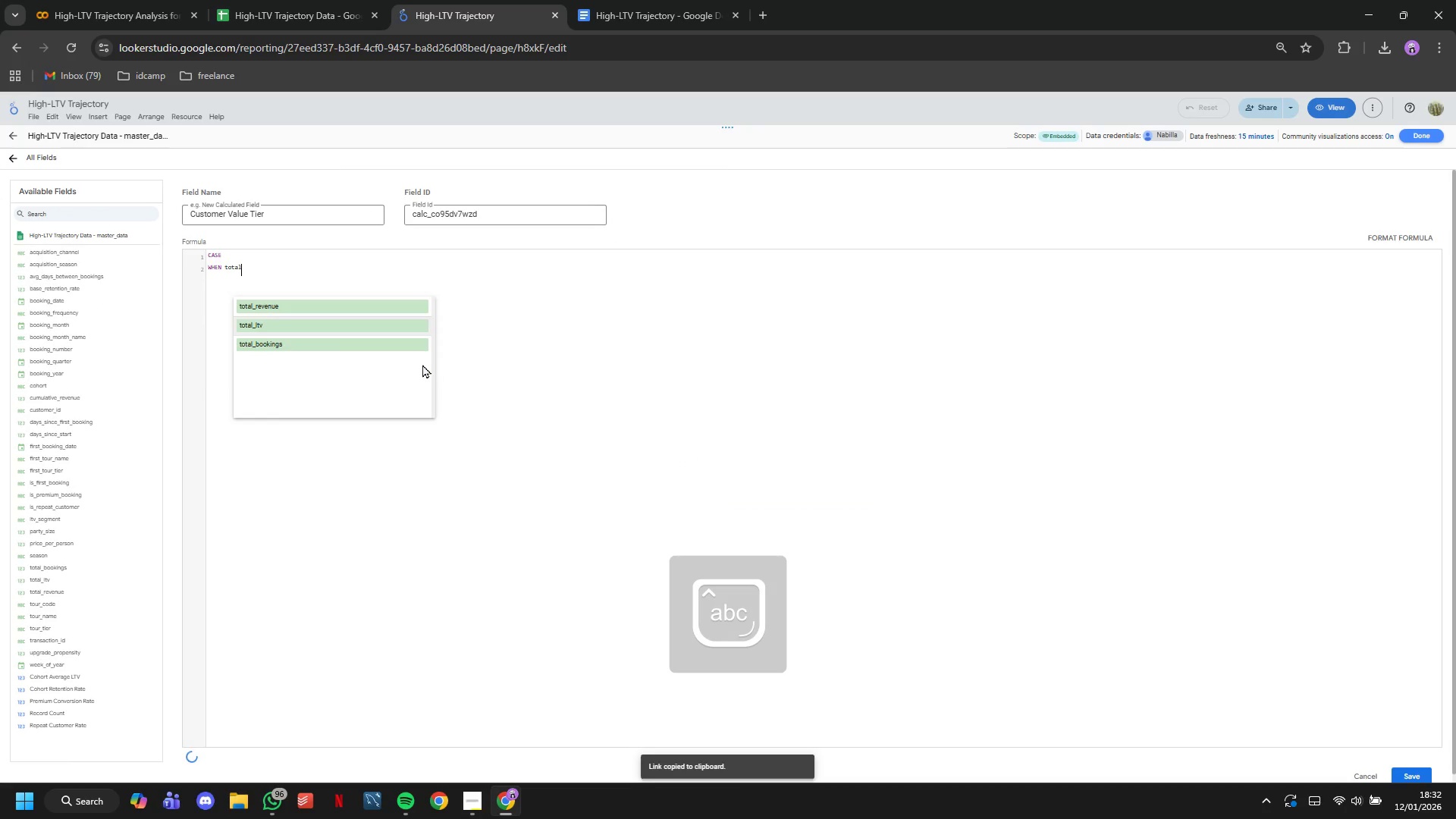 
key(Enter)
 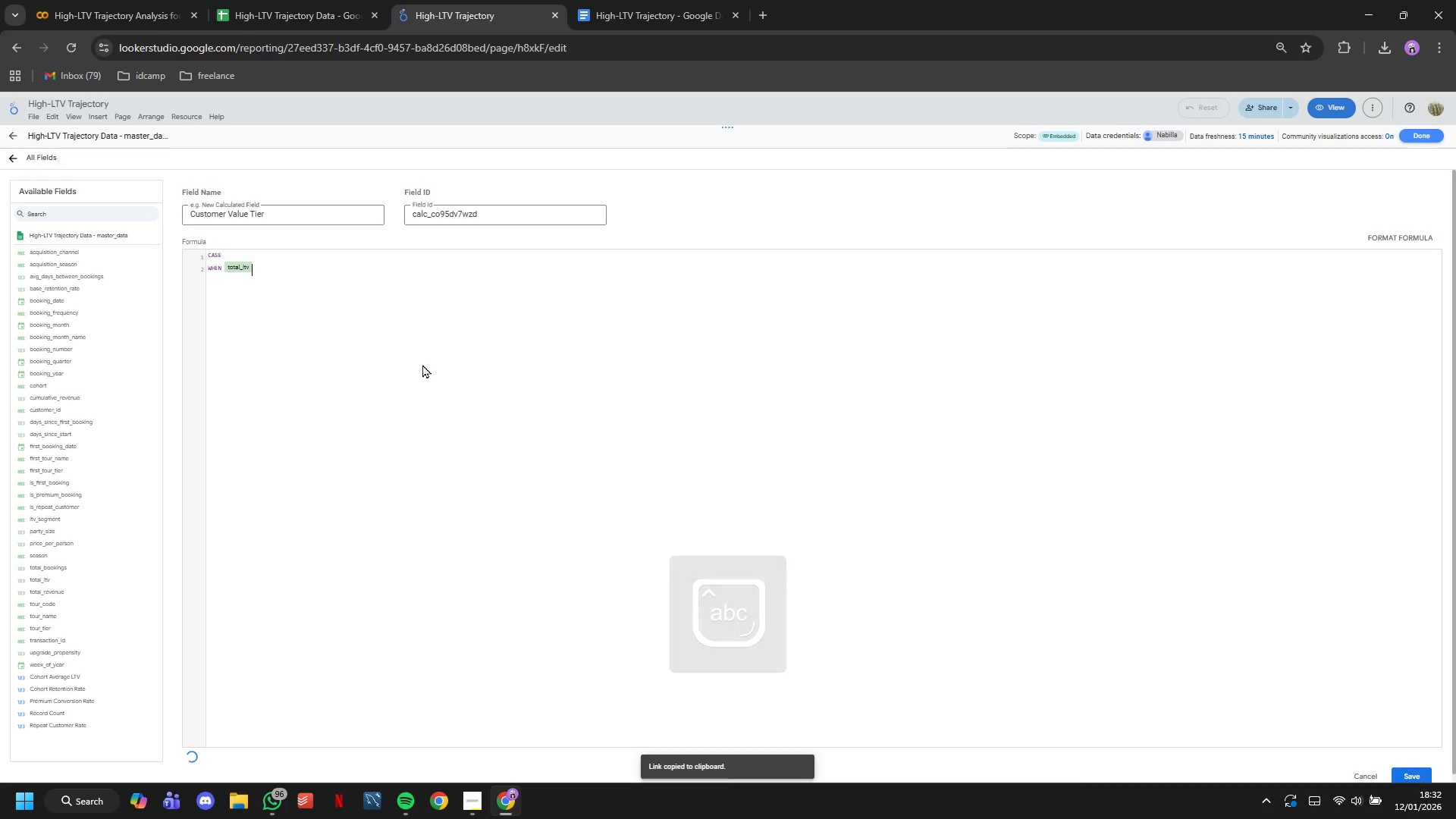 
type(>= 500 THEN "Premium)
 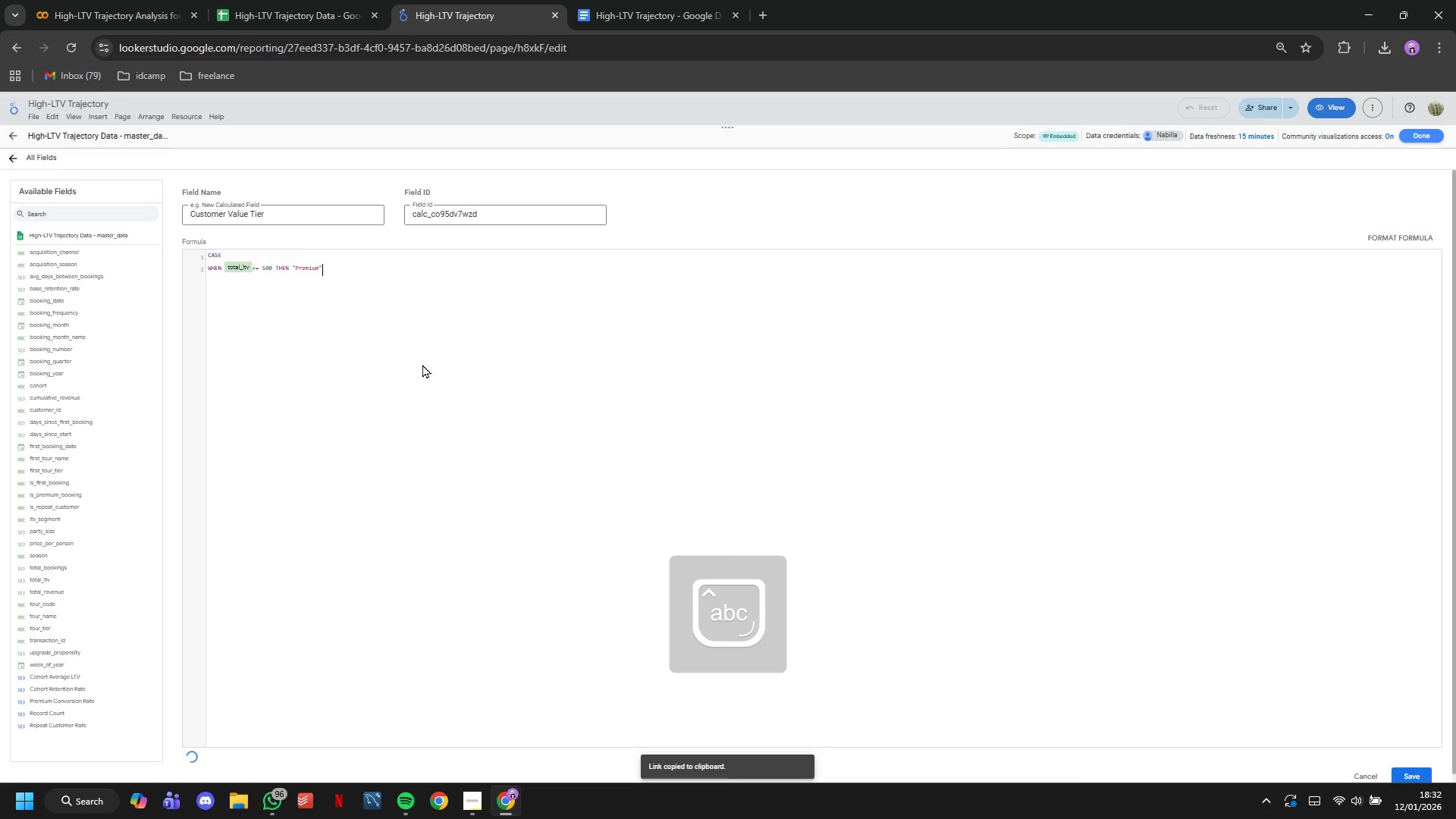 
 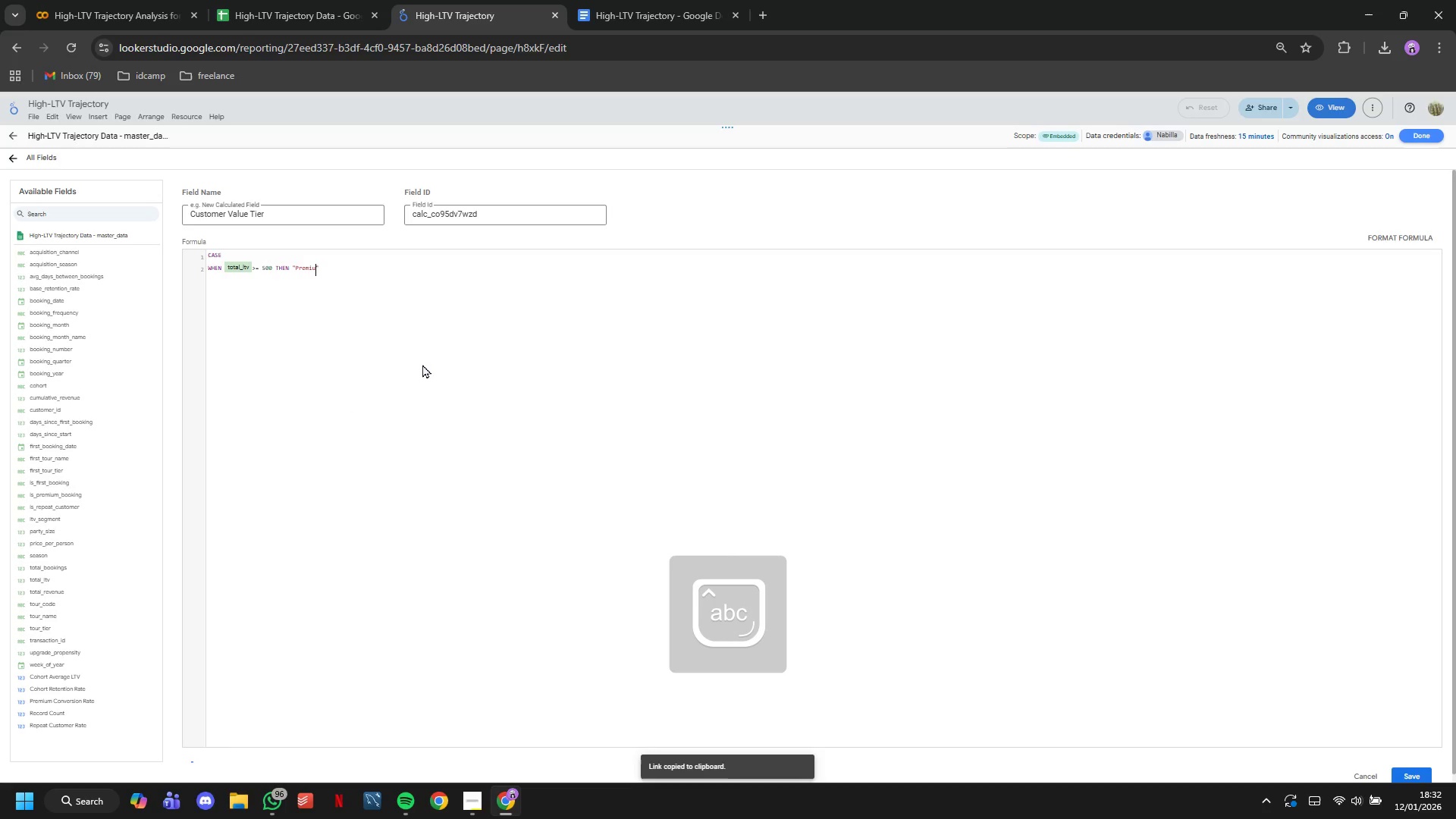 
key(ArrowRight)
 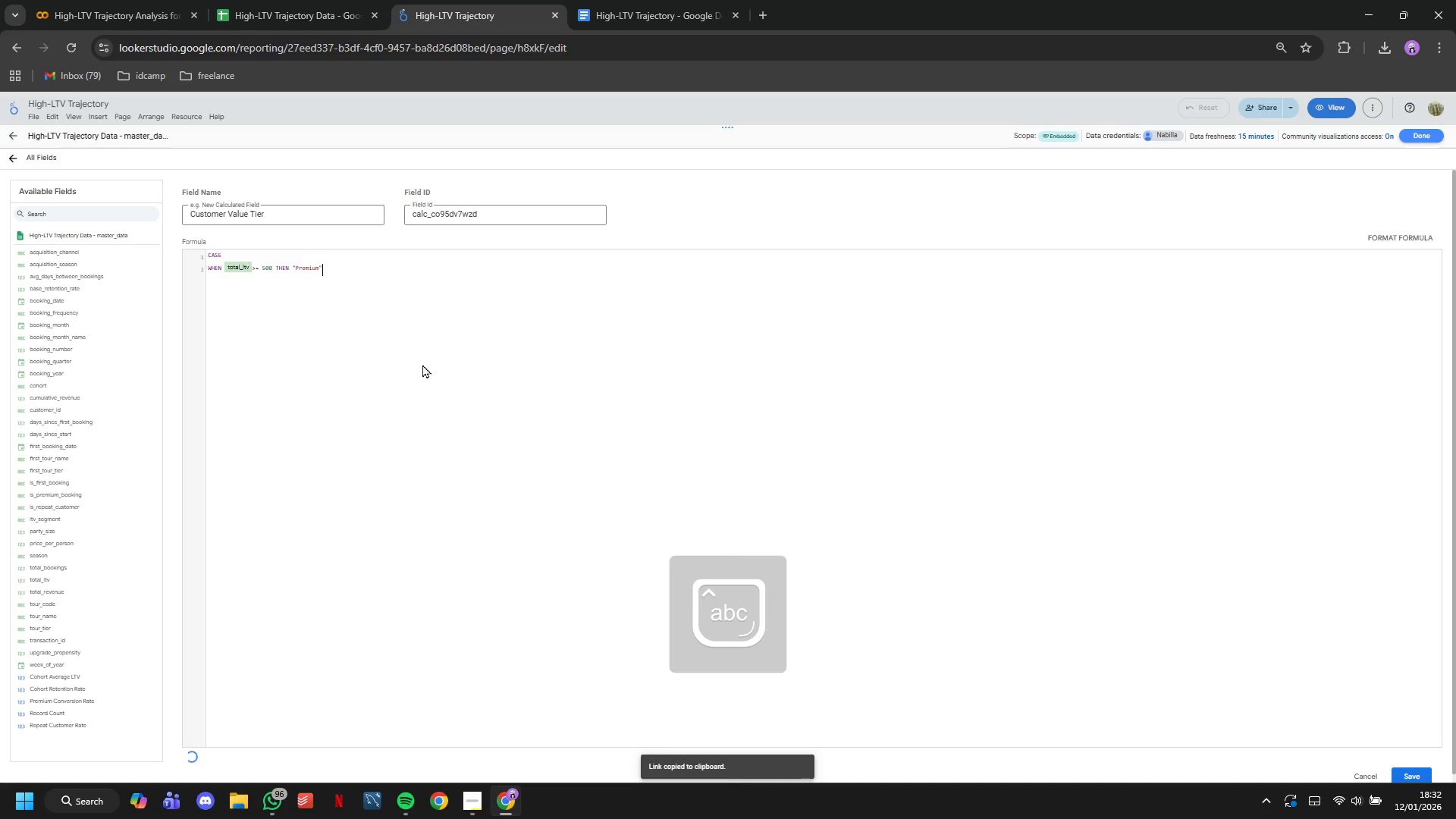 
key(Enter)
 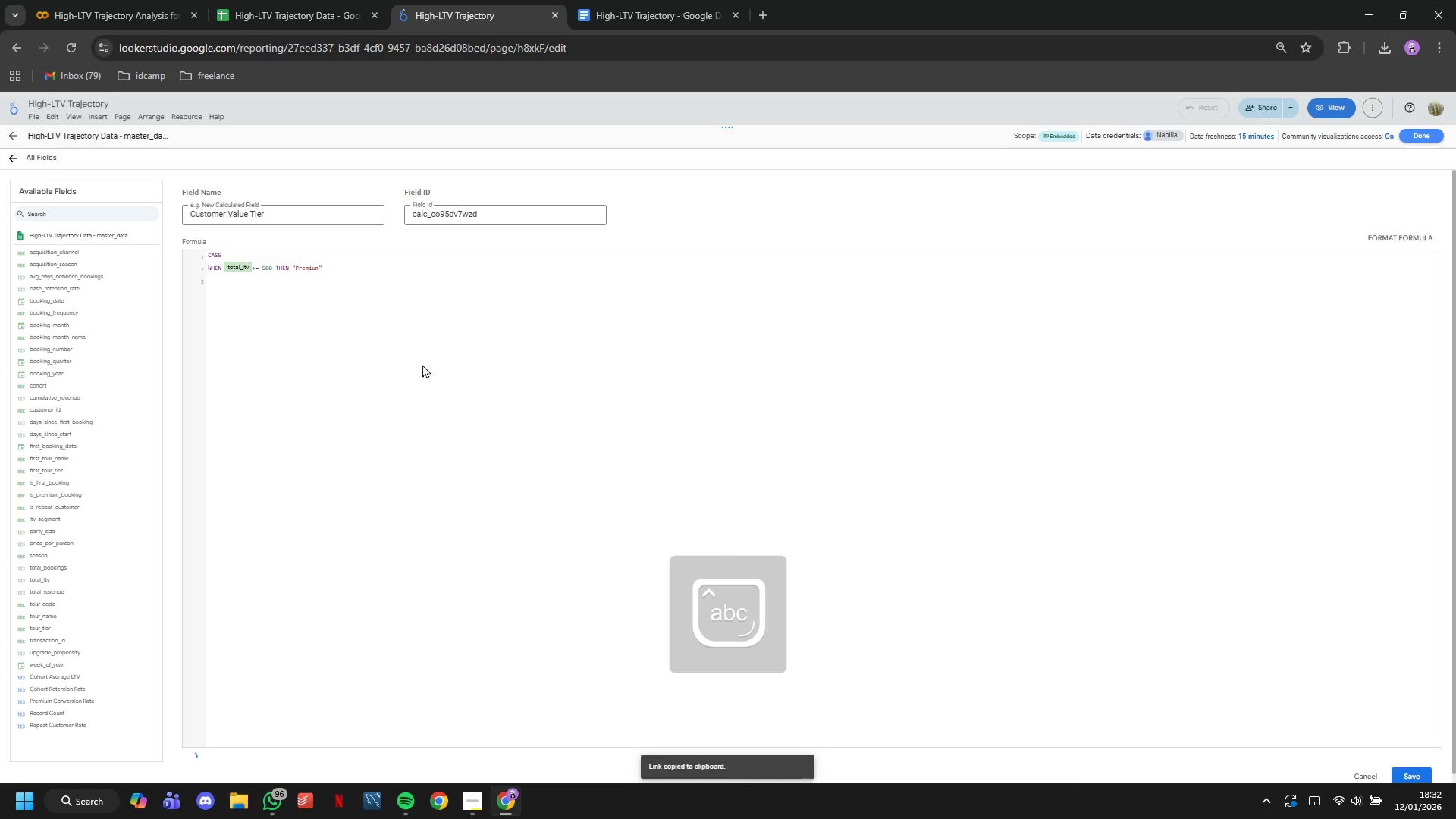 
type(WHEN total_)
 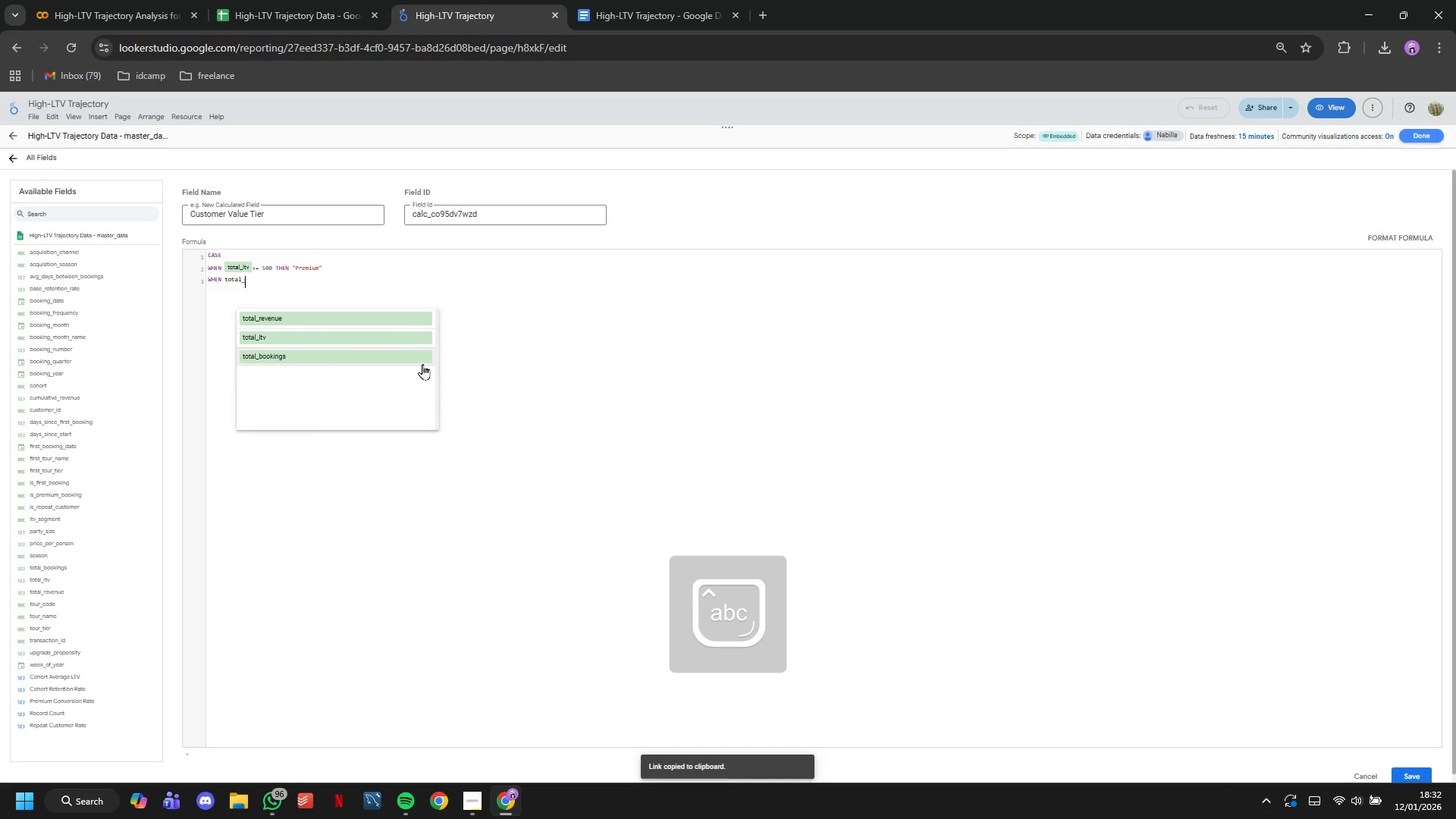 
key(ArrowDown)
 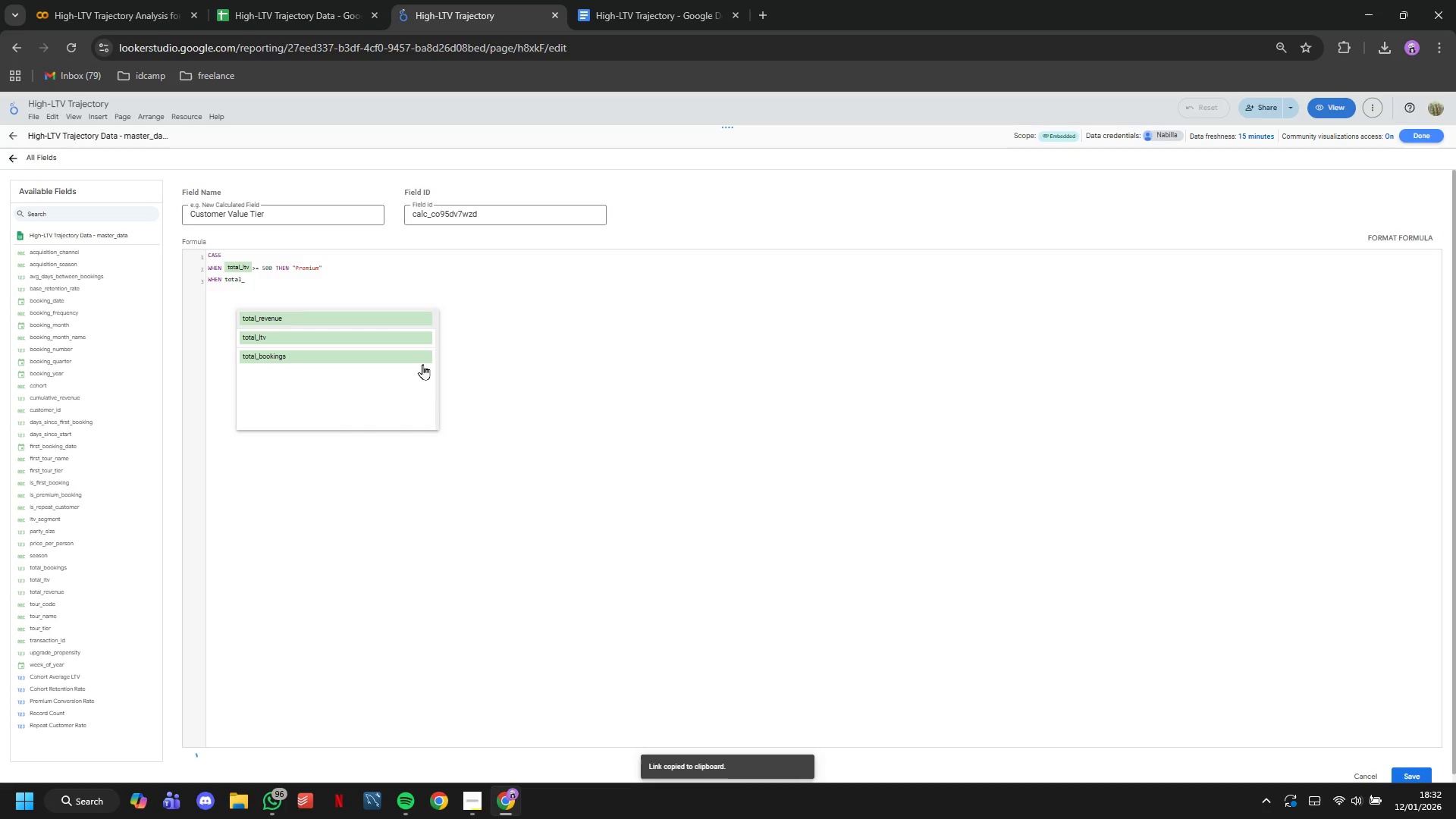 
key(ArrowUp)
 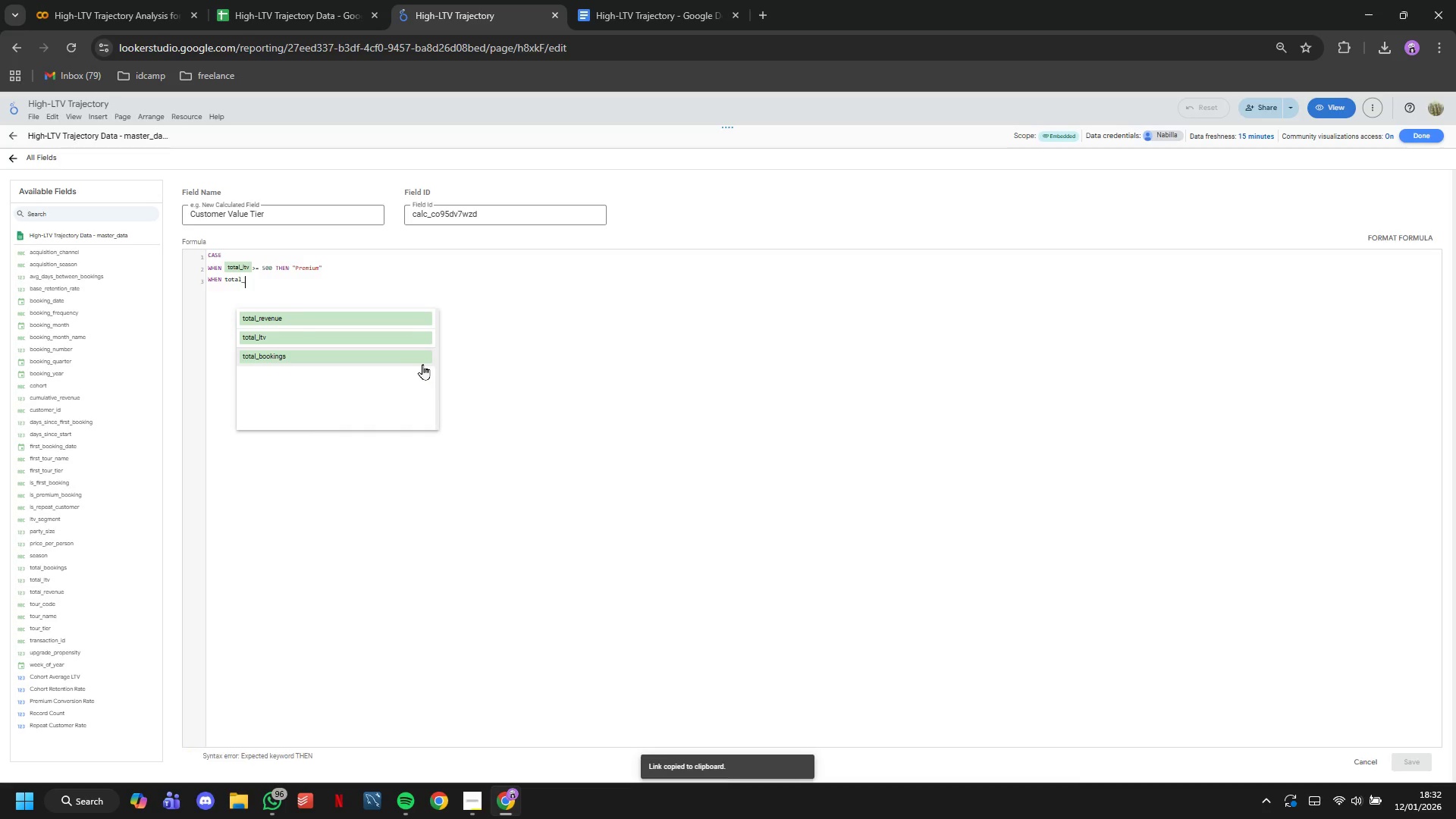 
key(ArrowUp)
 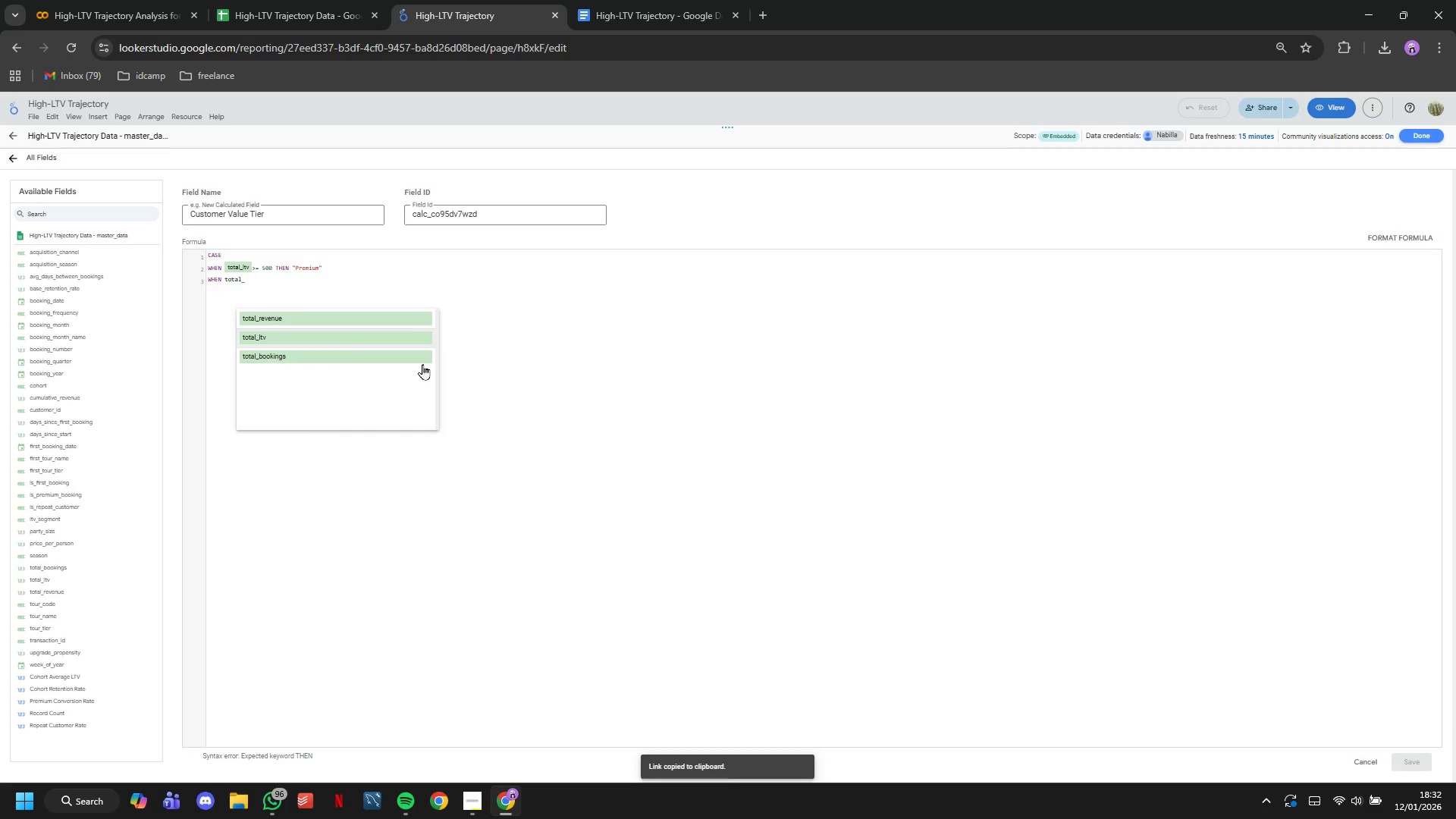 
key(Enter)
 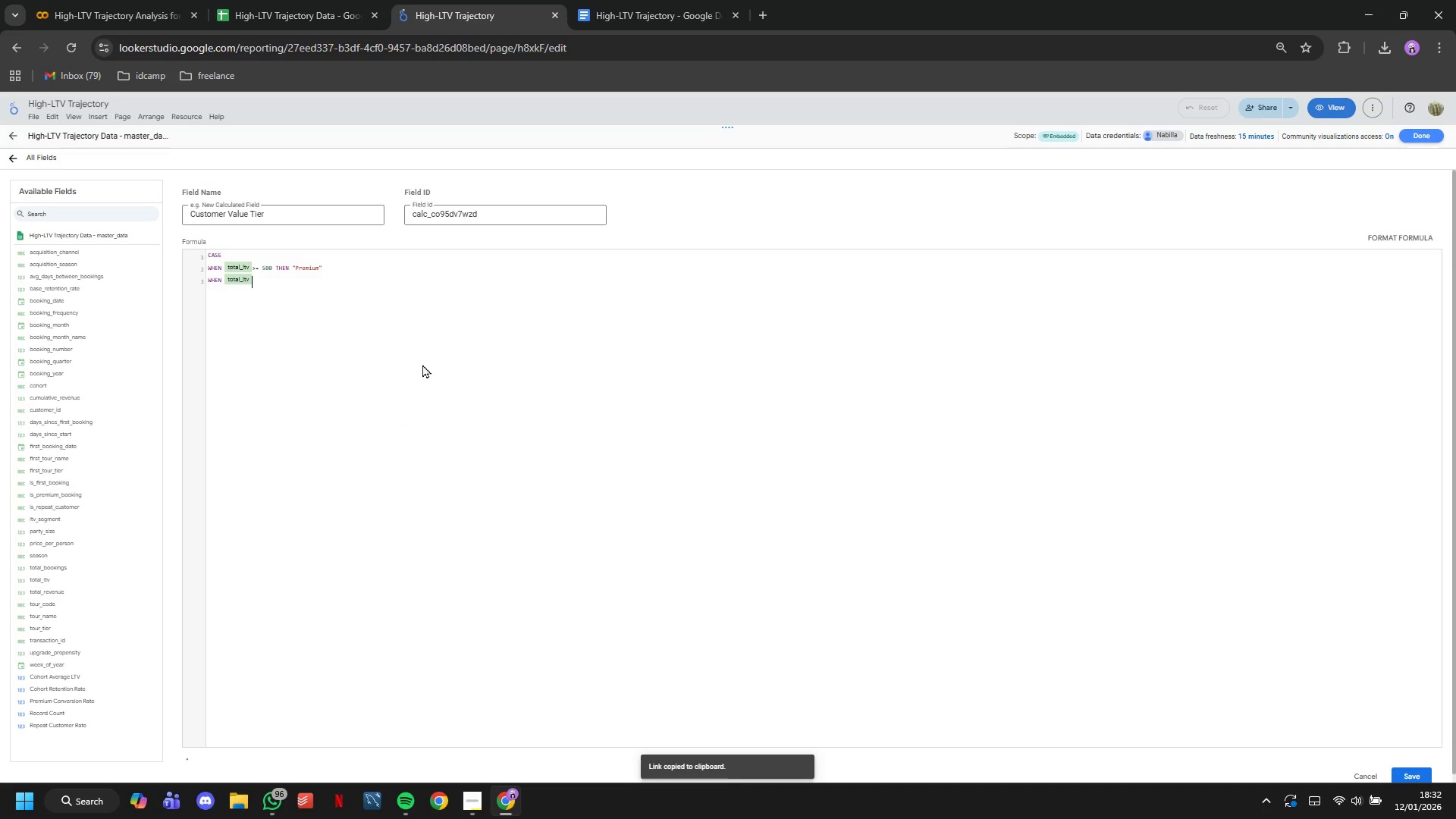 
type(>= 300 THEN "High)
 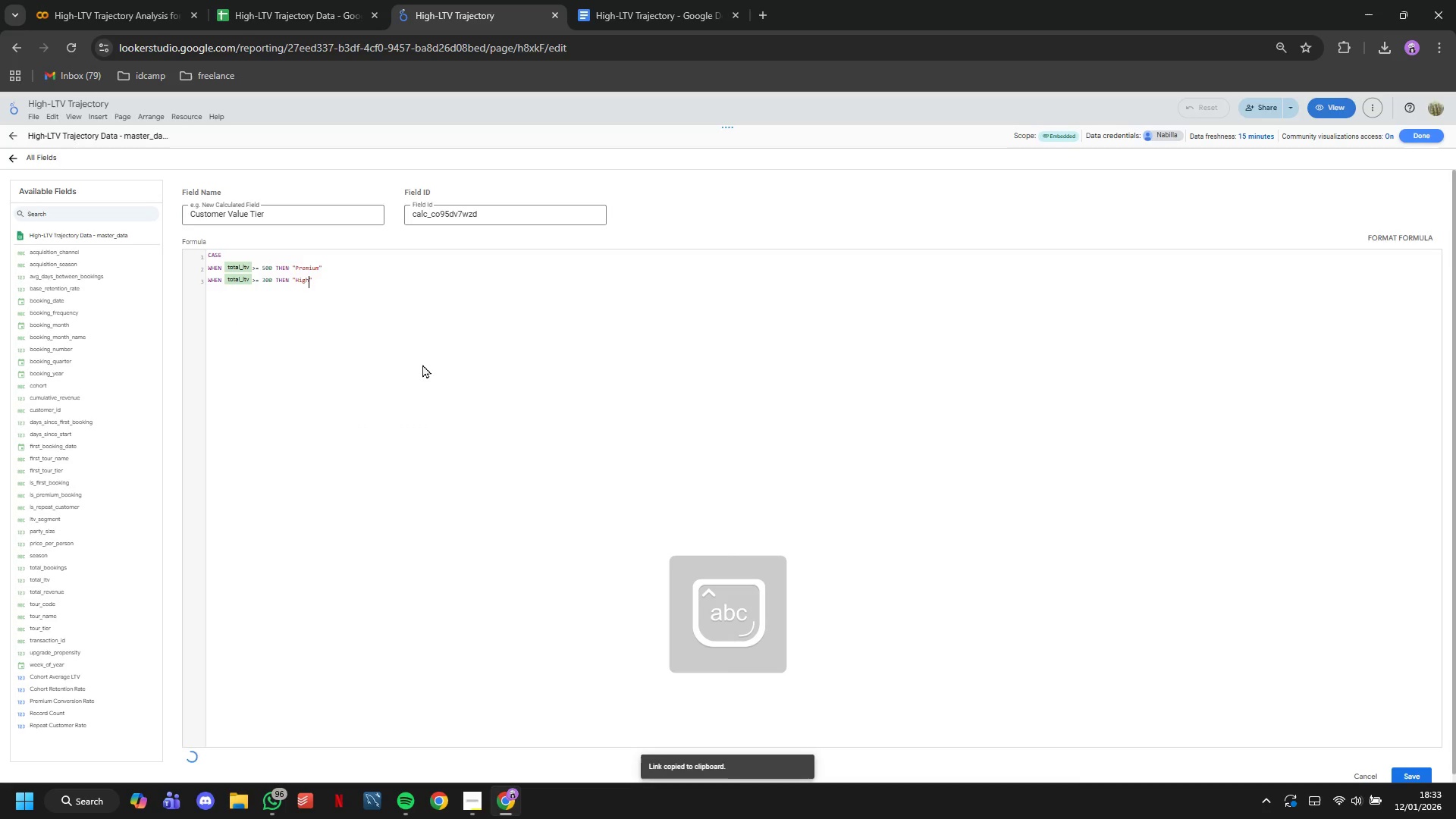 
key(ArrowRight)
 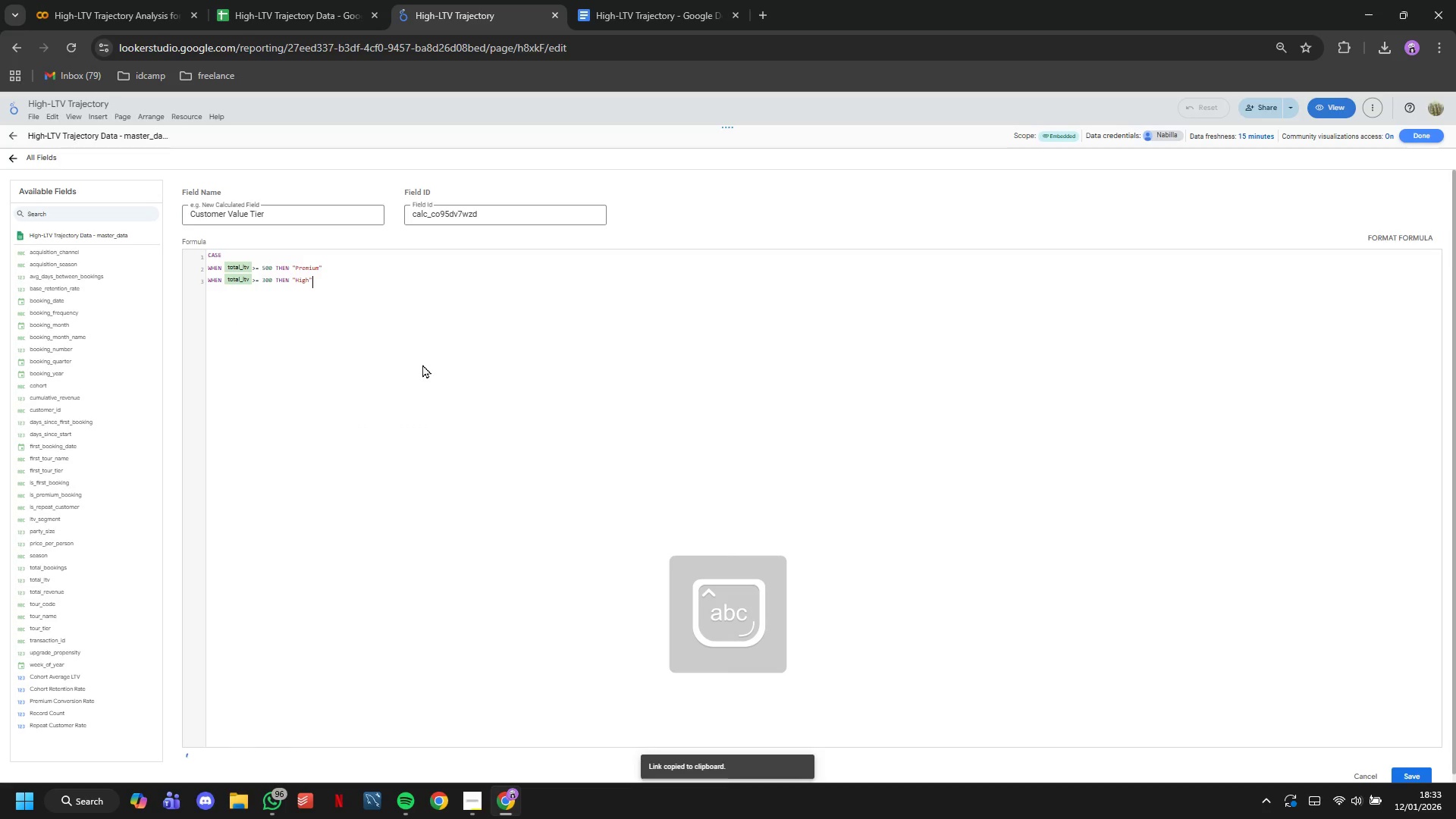 
key(Enter)
 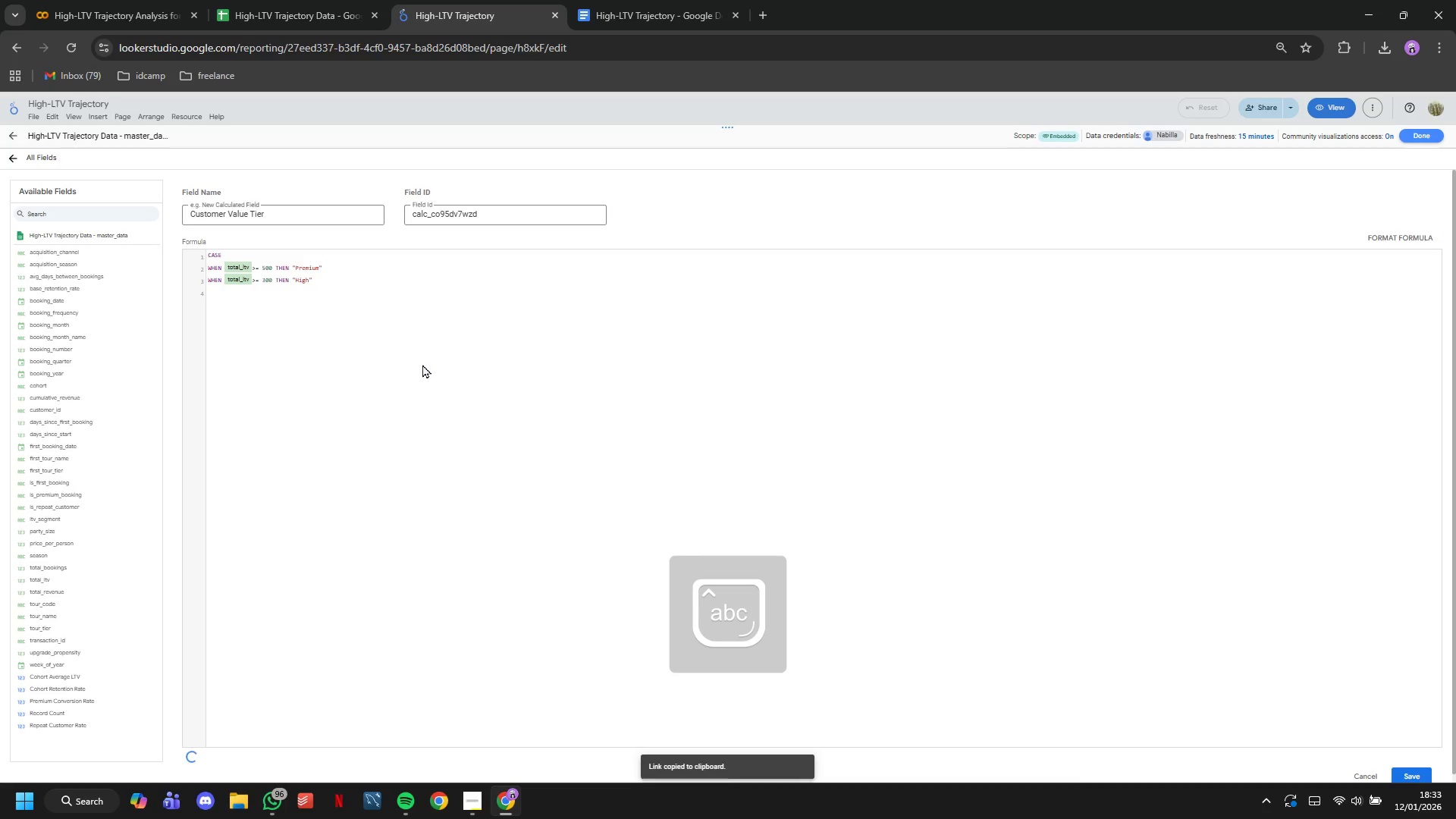 
type(WHEN tot)
 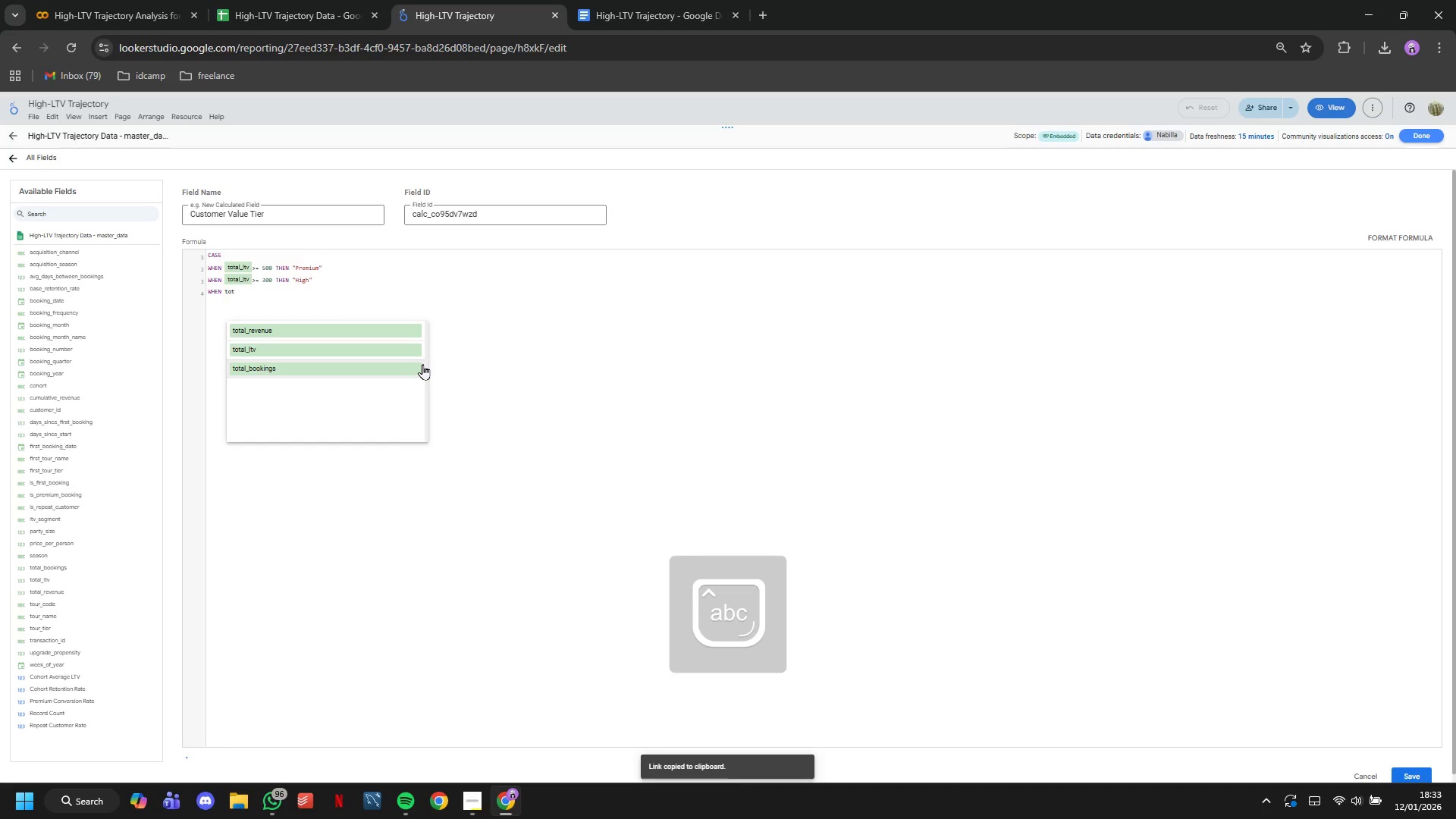 
key(ArrowDown)
 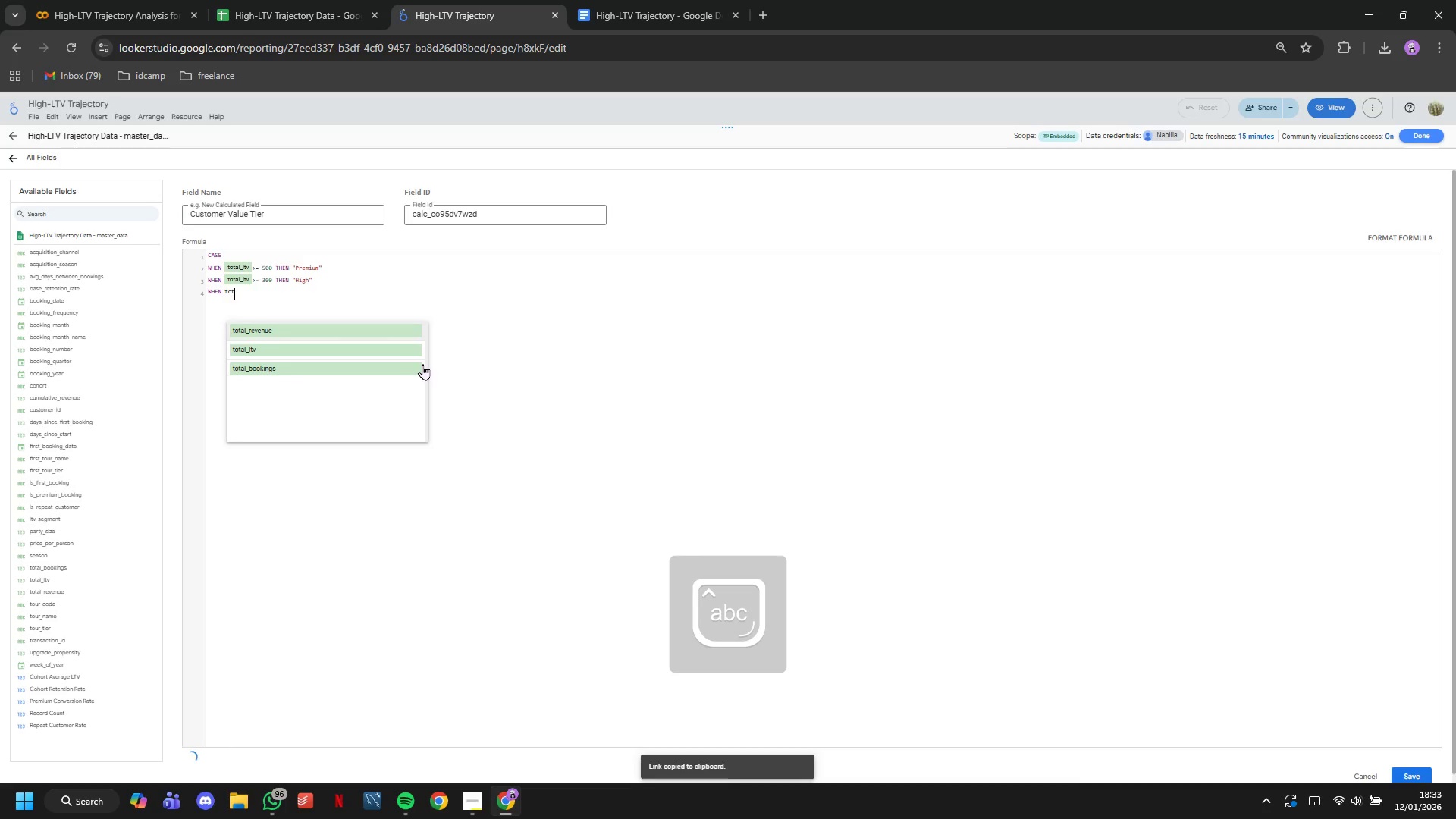 
key(Enter)
 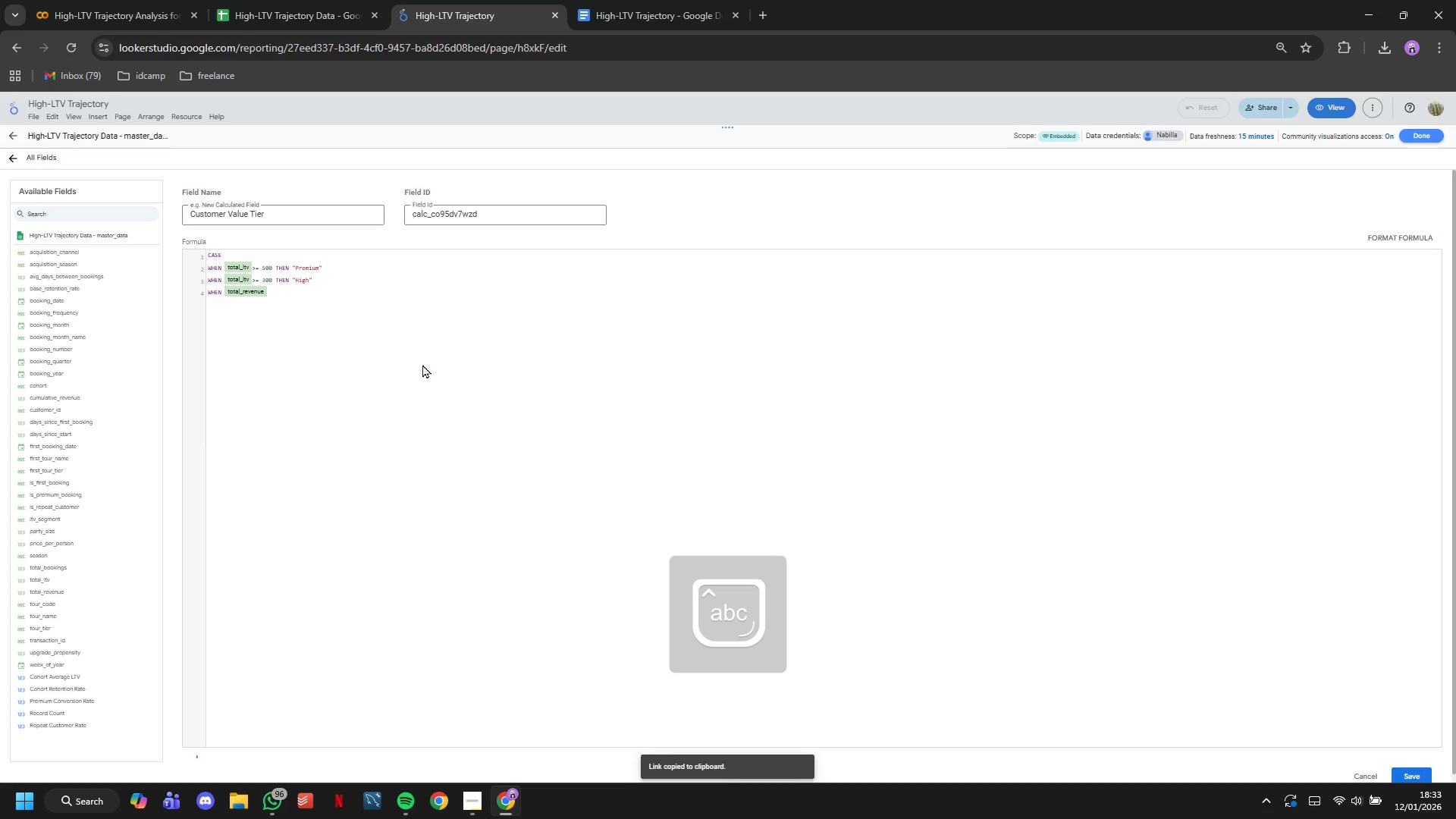 
type(\)
key(Backspace)
key(Backspace)
type(tota)
 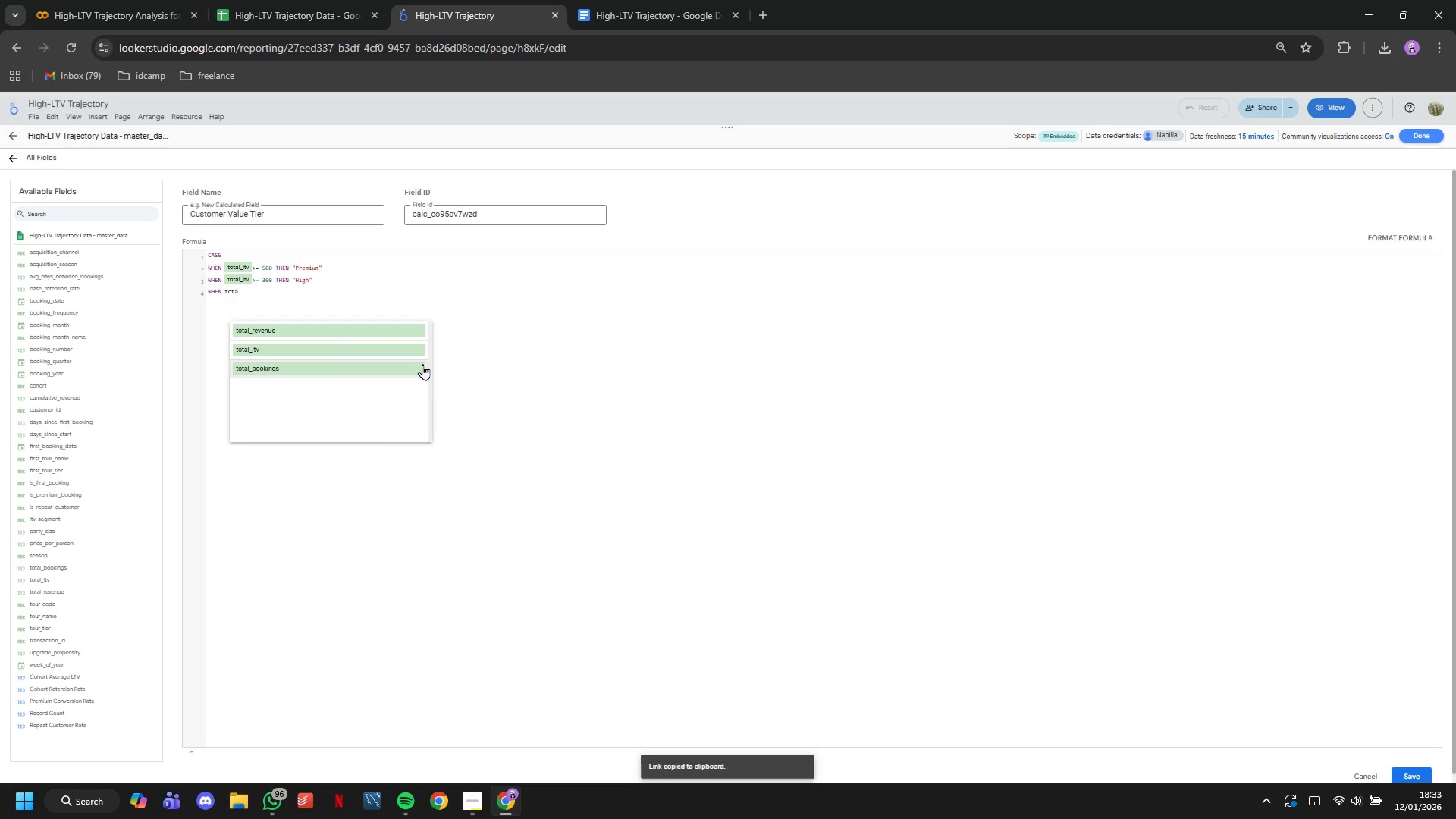 
key(ArrowDown)
 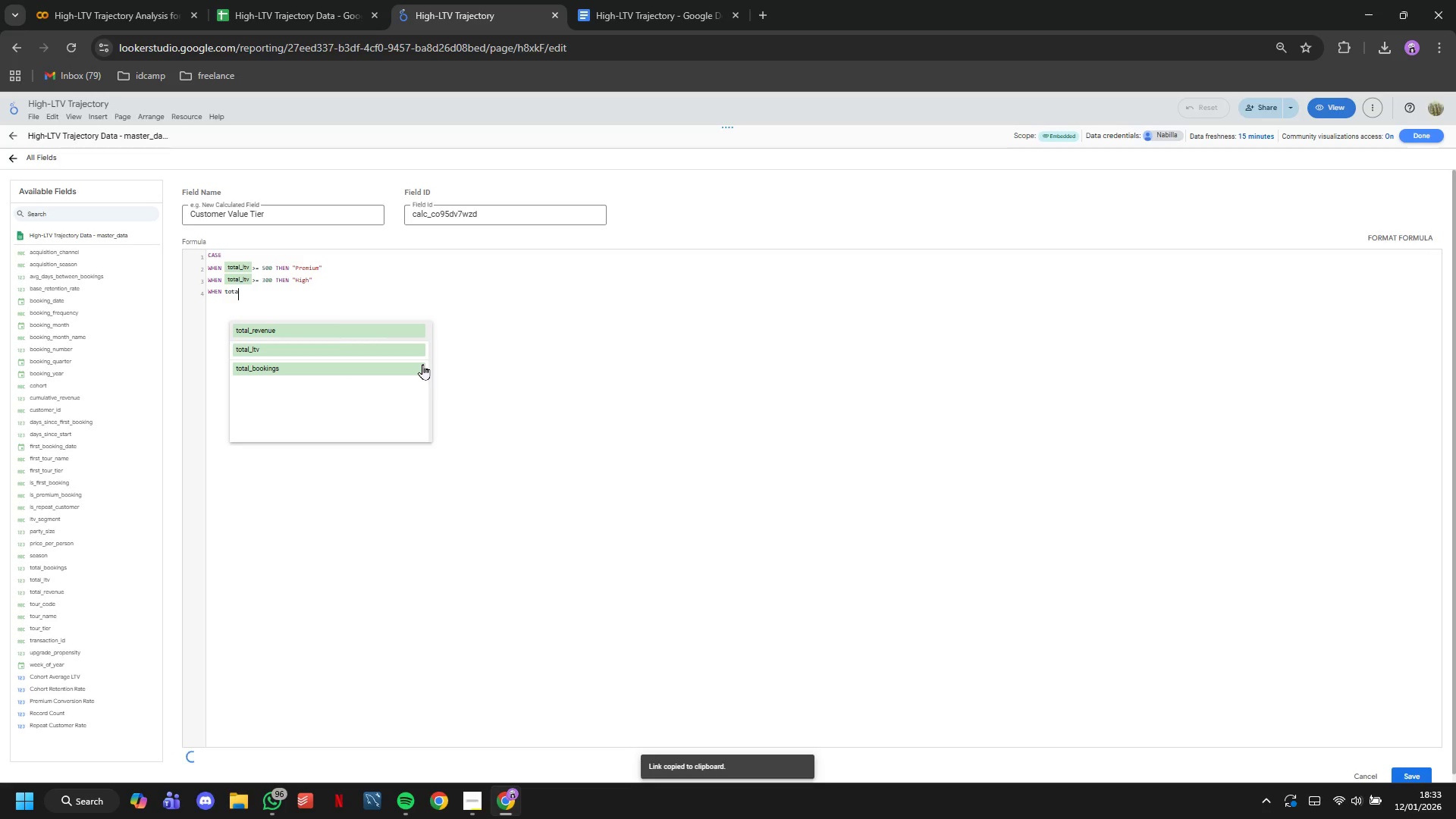 
key(Enter)
 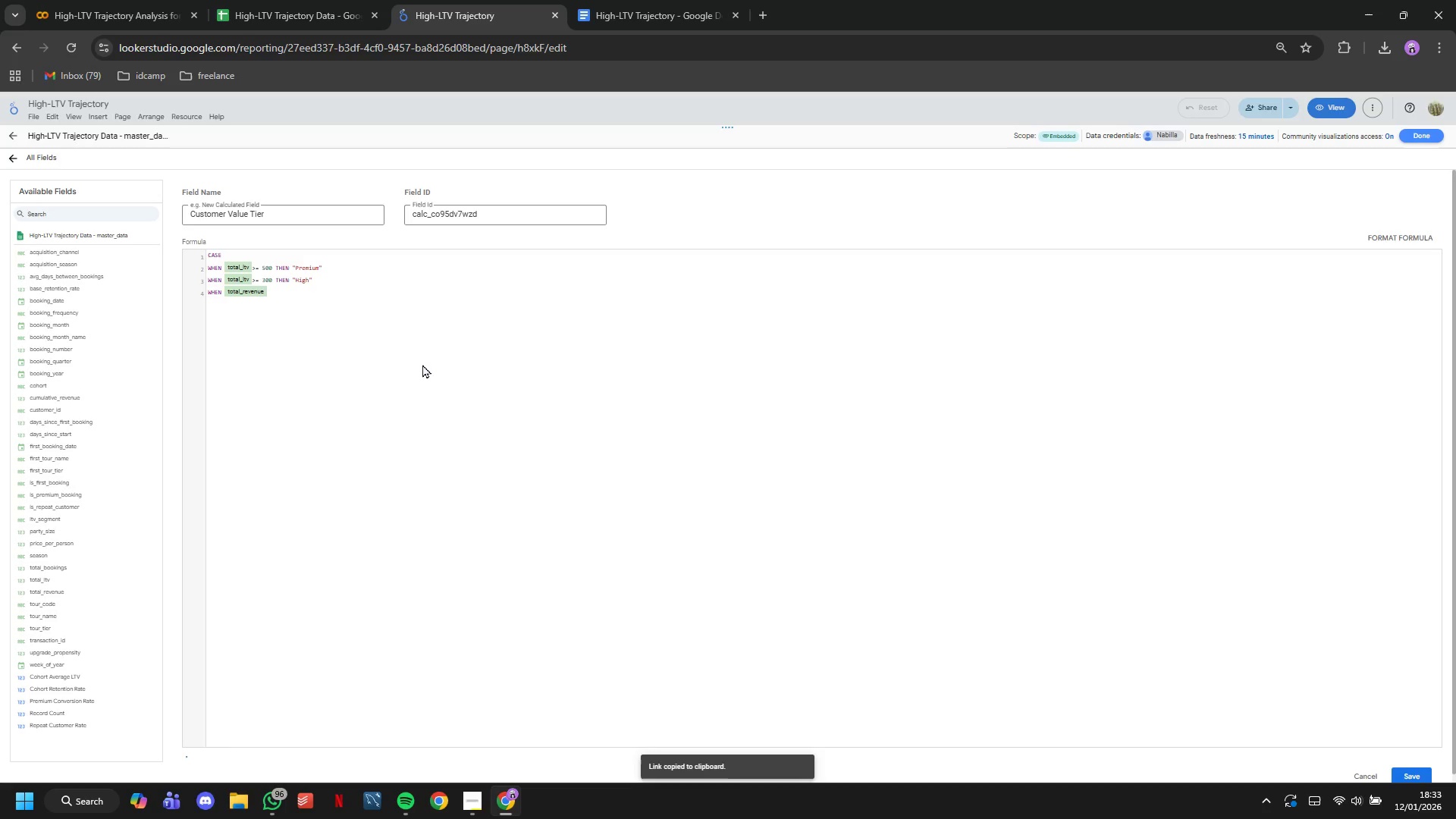 
key(Backspace)
type(tot)
 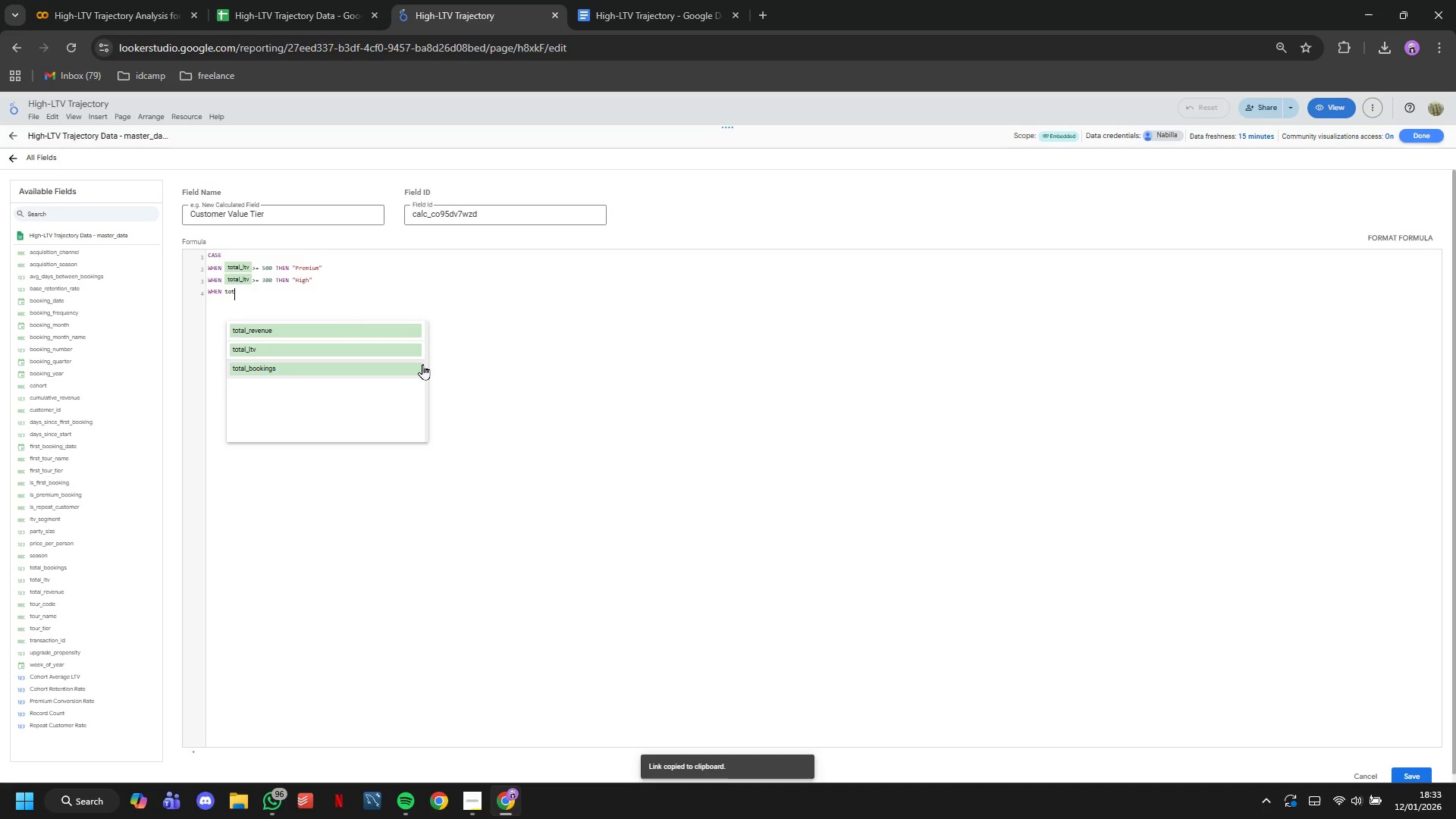 
key(ArrowDown)
 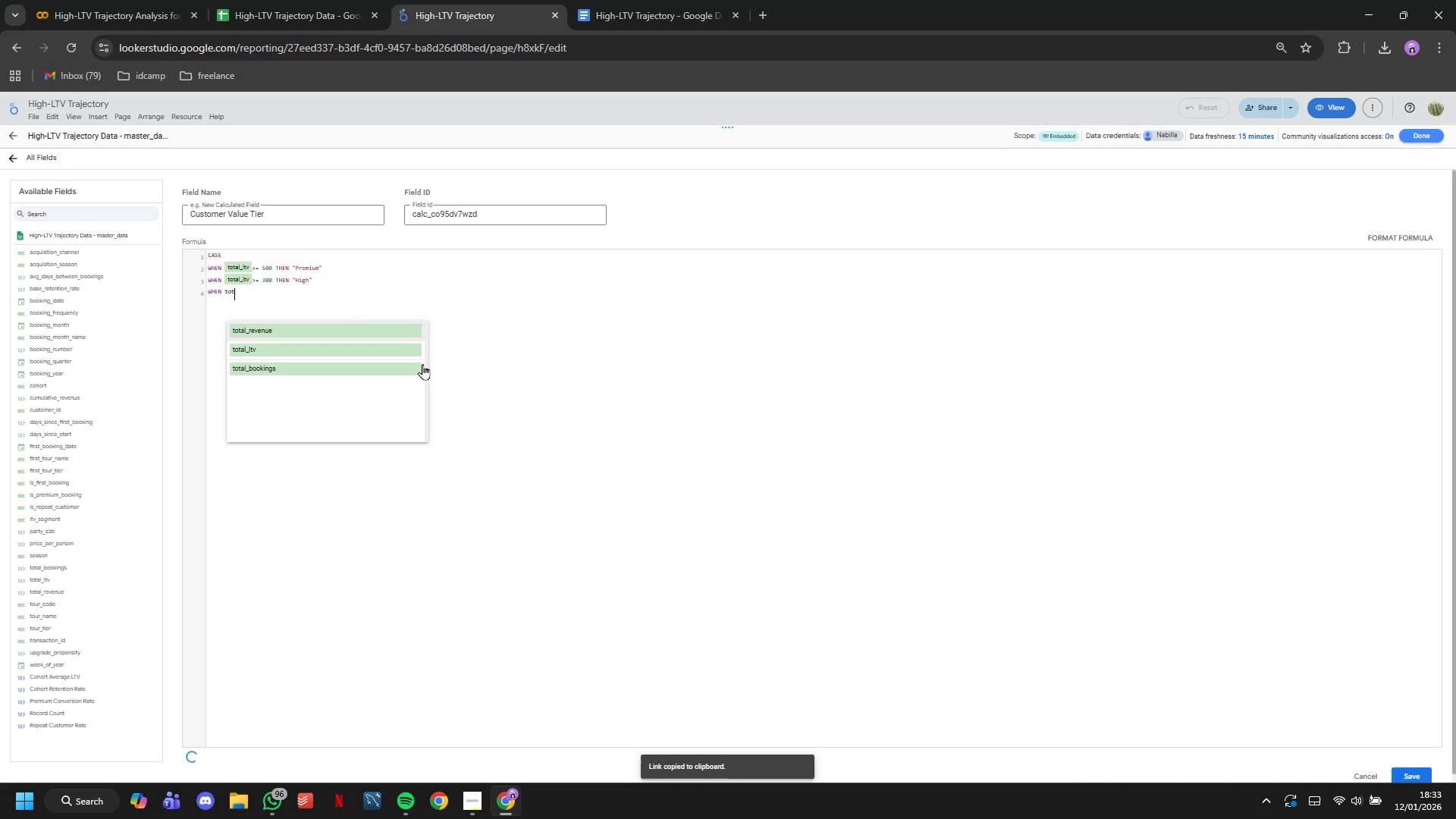 
key(ArrowDown)
 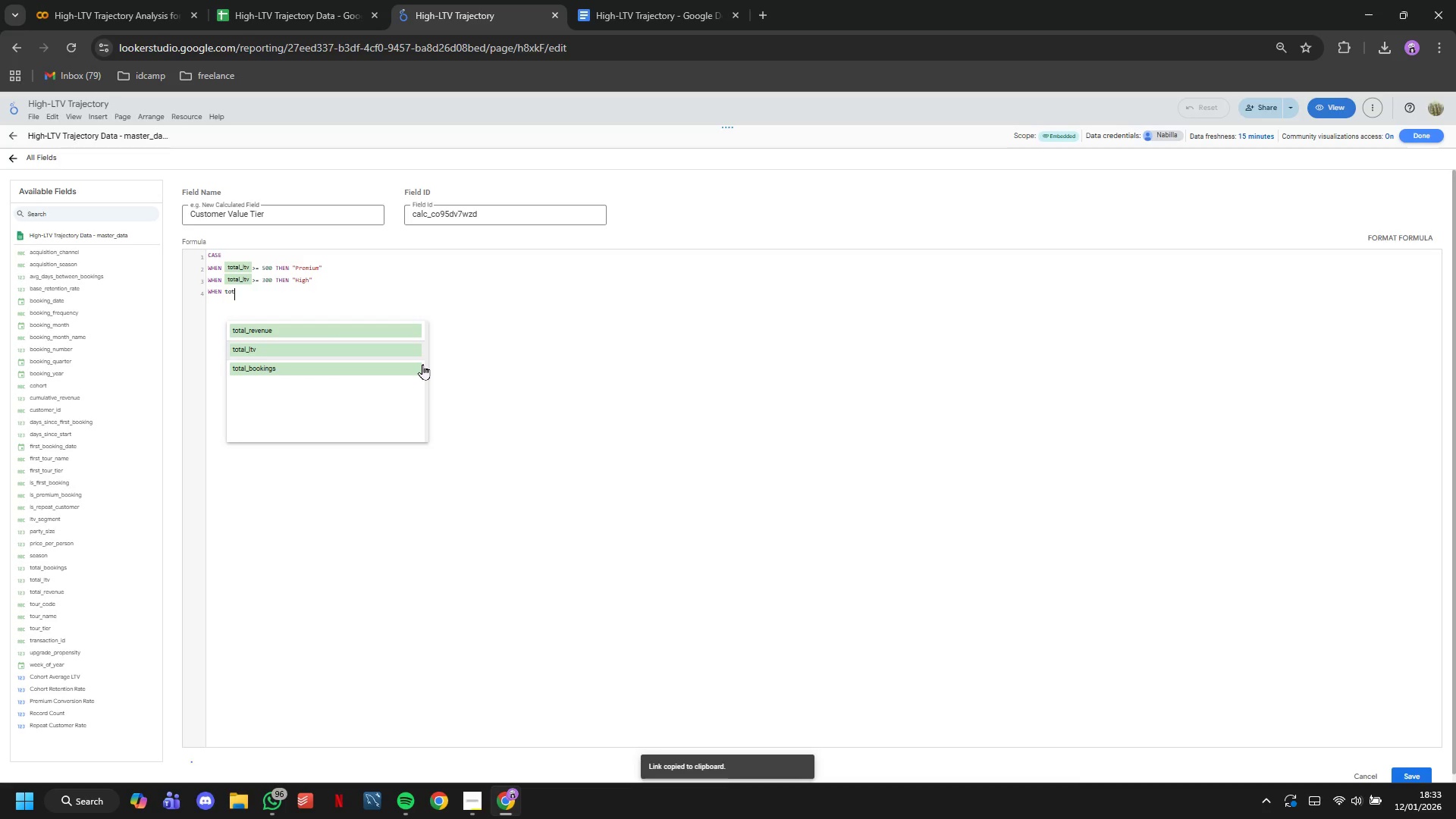 
key(Enter)
 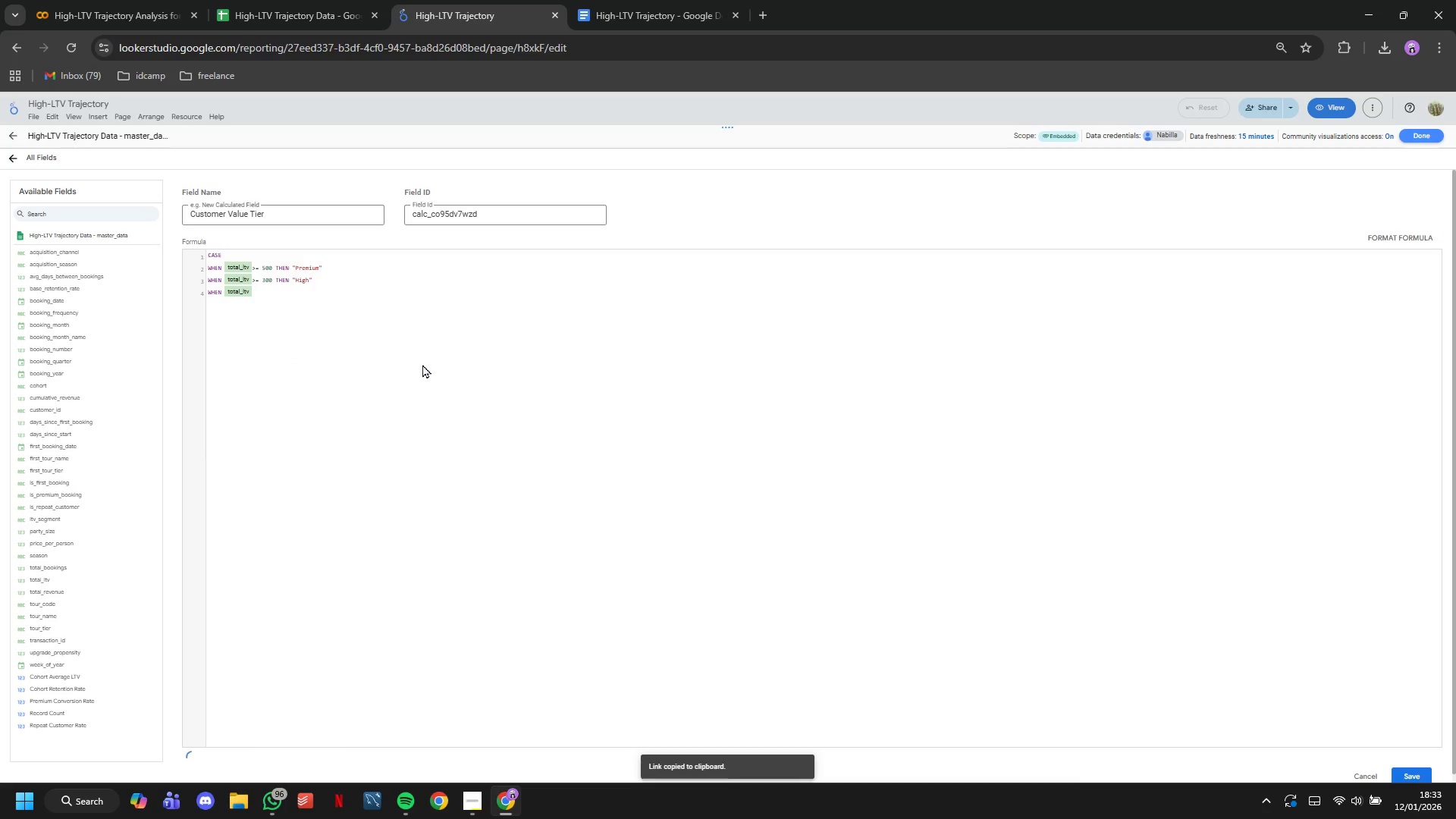 
type(>=100 then "Medium)
key(Backspace)
key(Backspace)
key(Backspace)
key(Backspace)
key(Backspace)
key(Backspace)
type(mE)
key(Backspace)
type(EDIUM)
 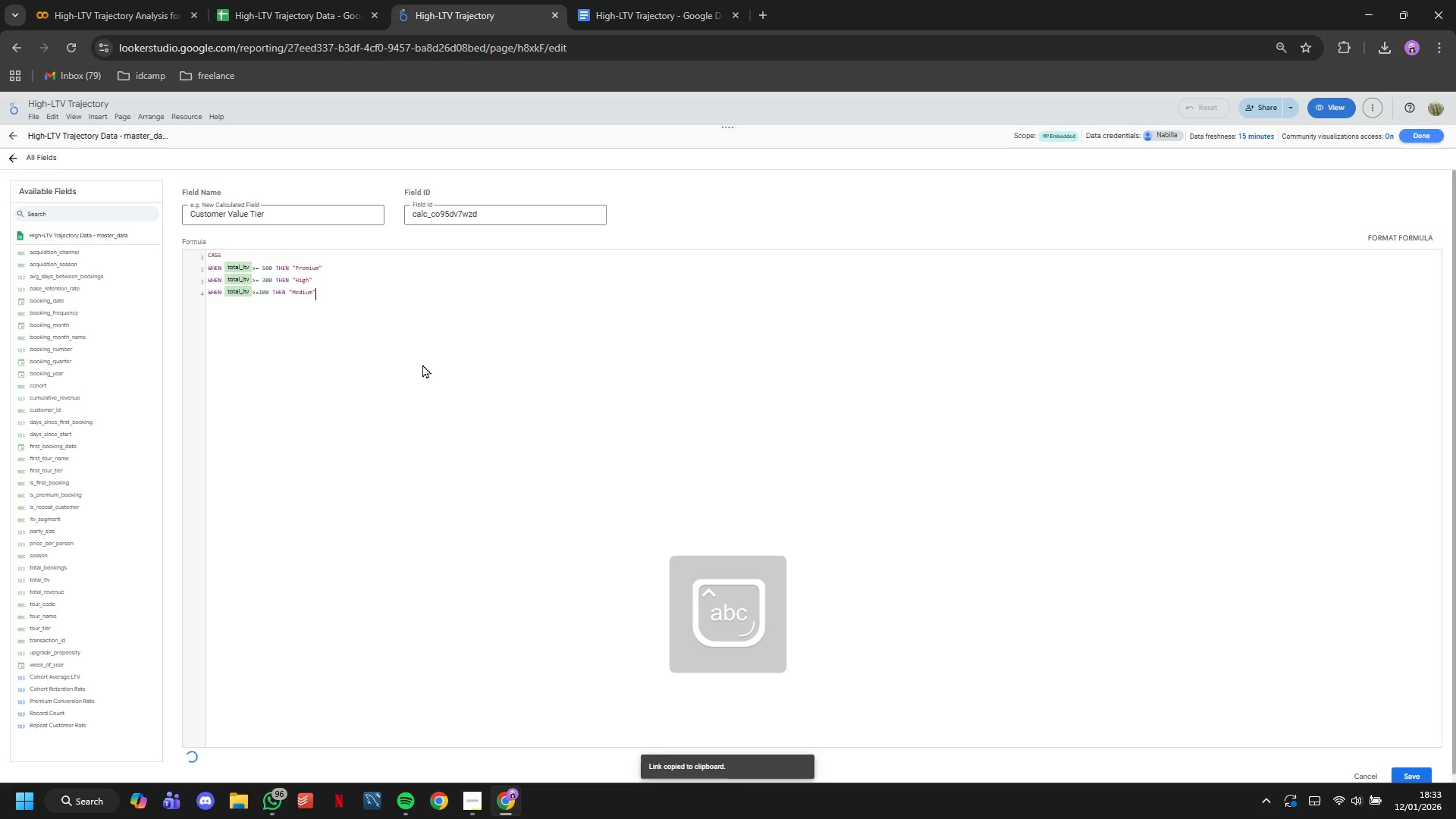 
 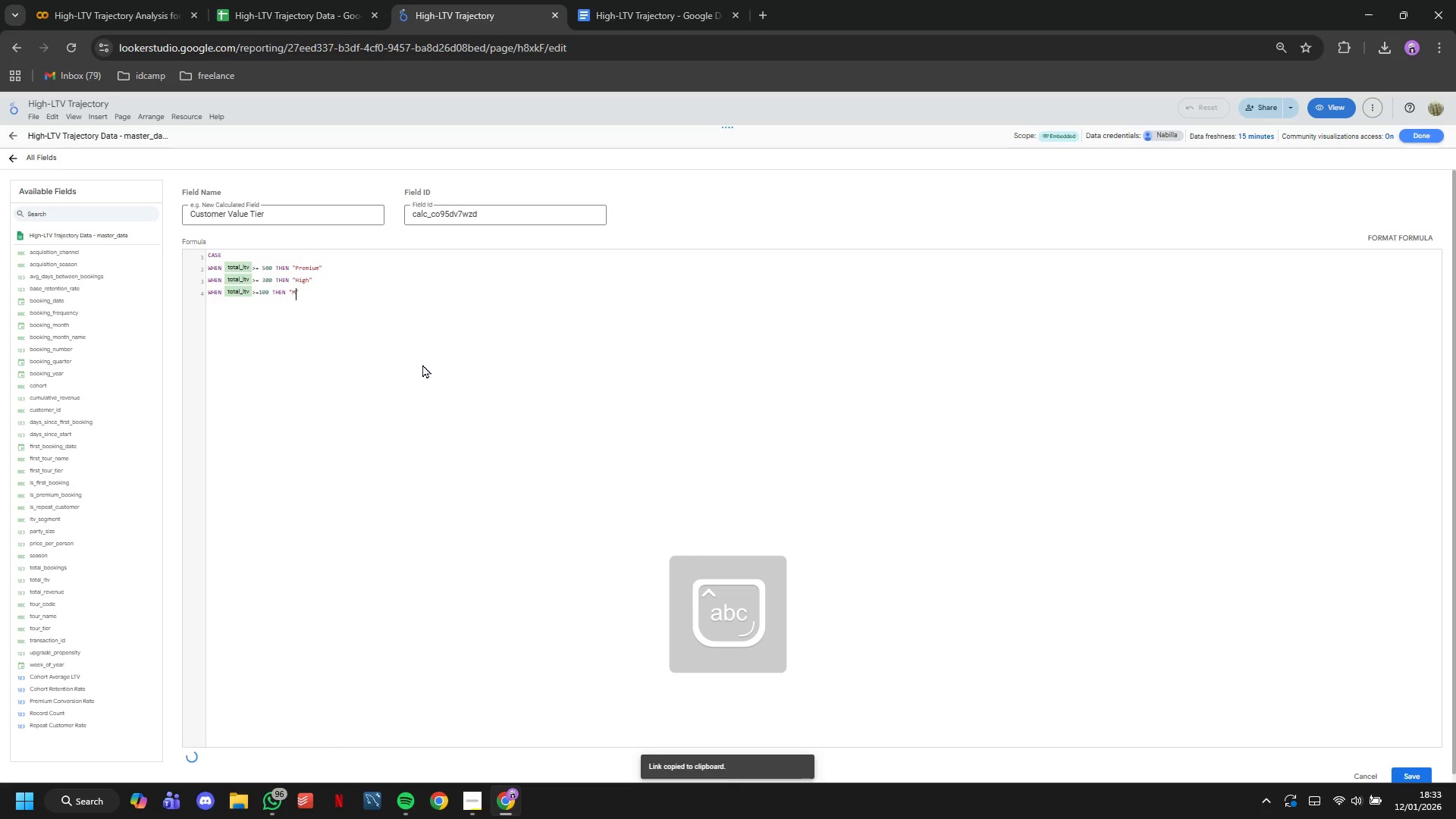 
key(ArrowRight)
 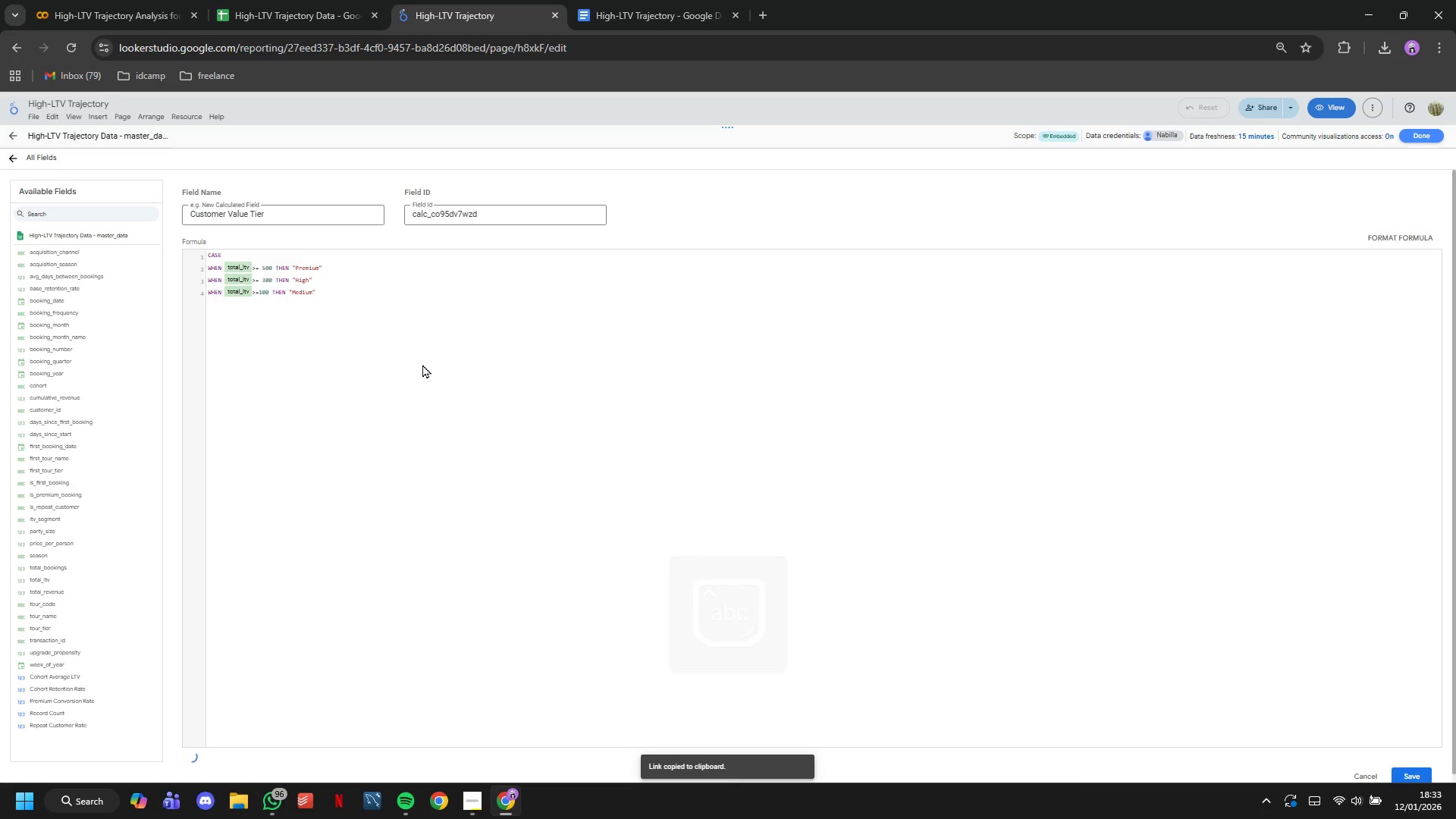 
key(Enter)
 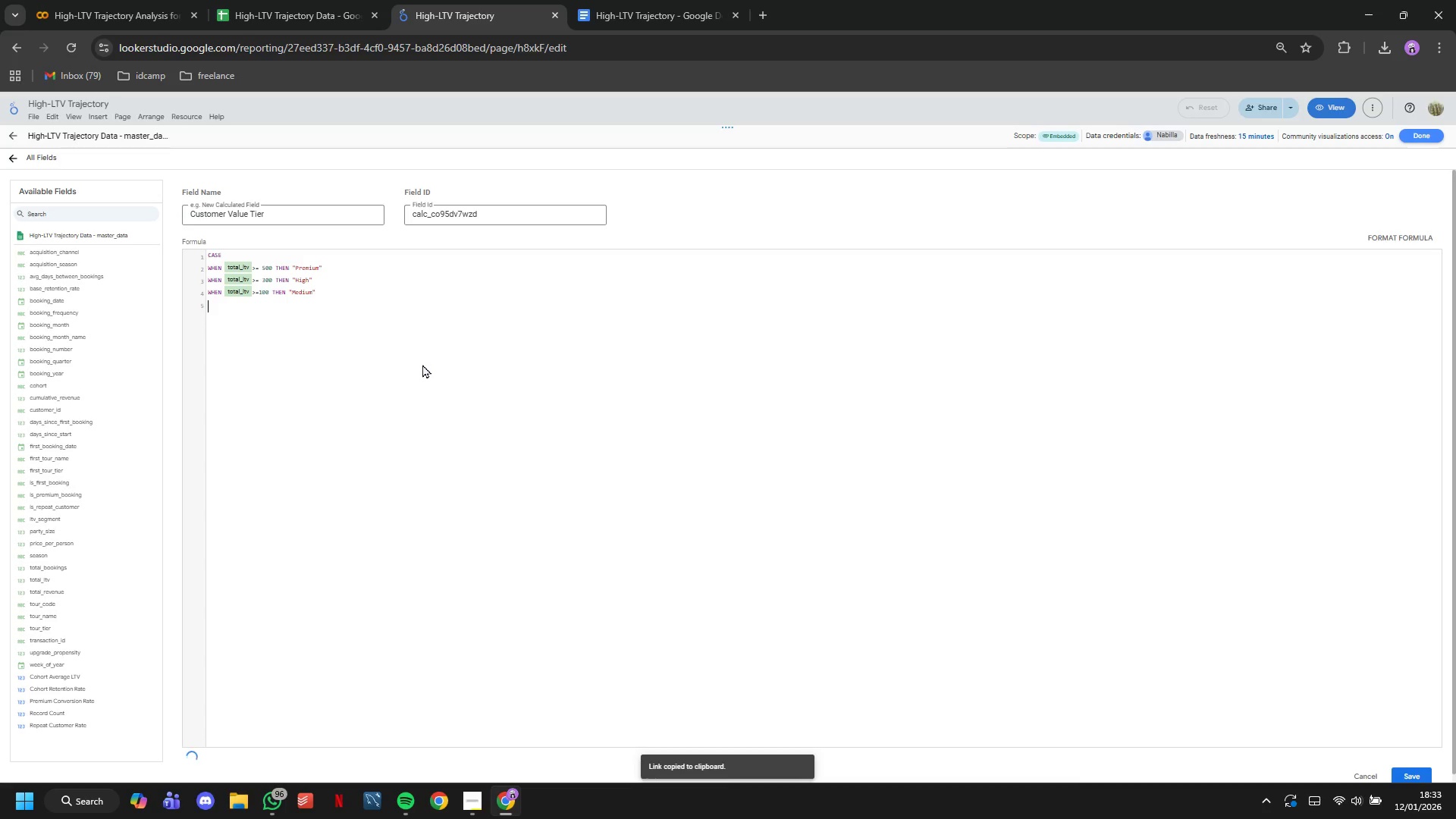 
type(ELSE "Low)
 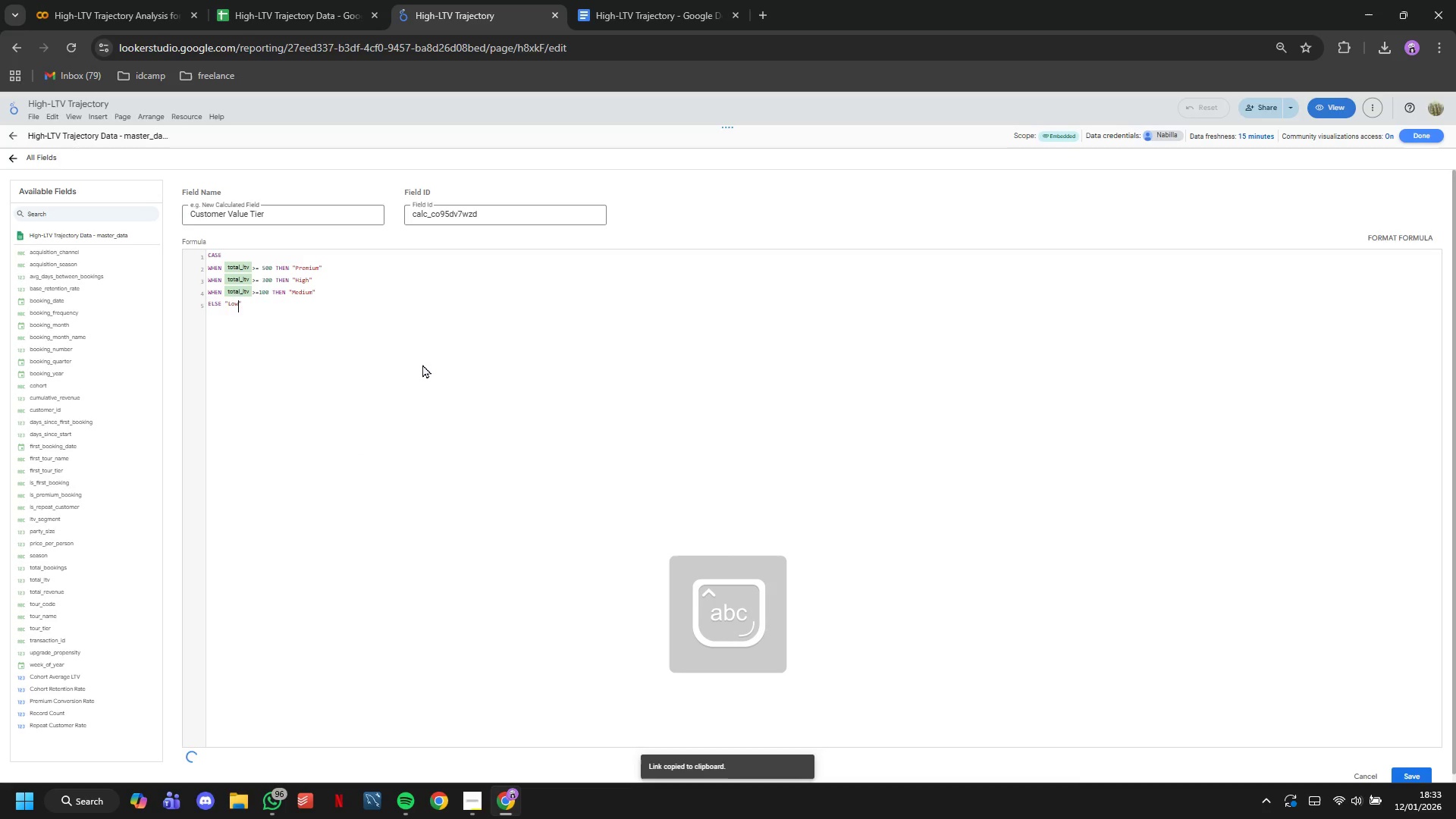 
key(ArrowRight)
 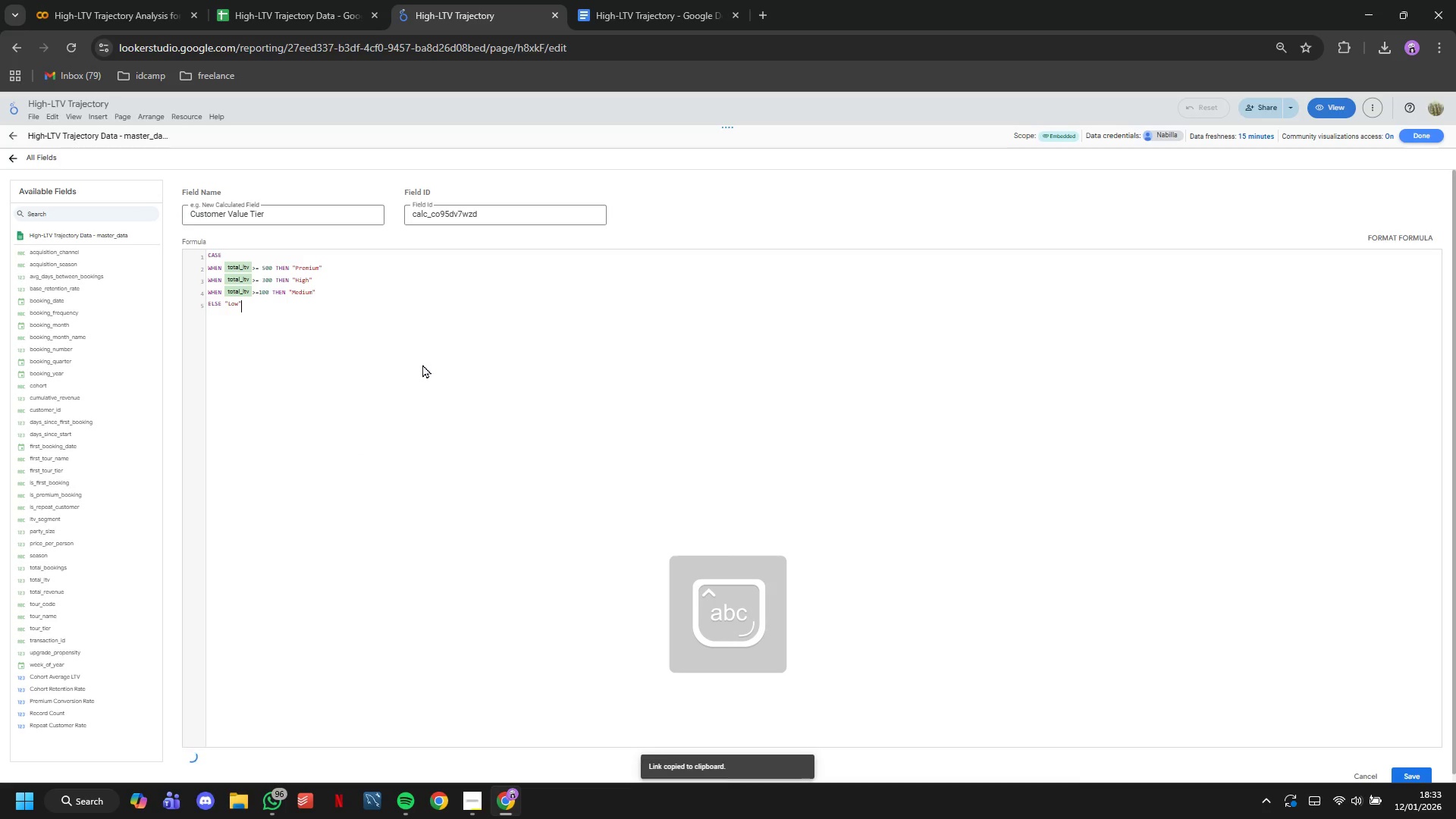 
key(Enter)
 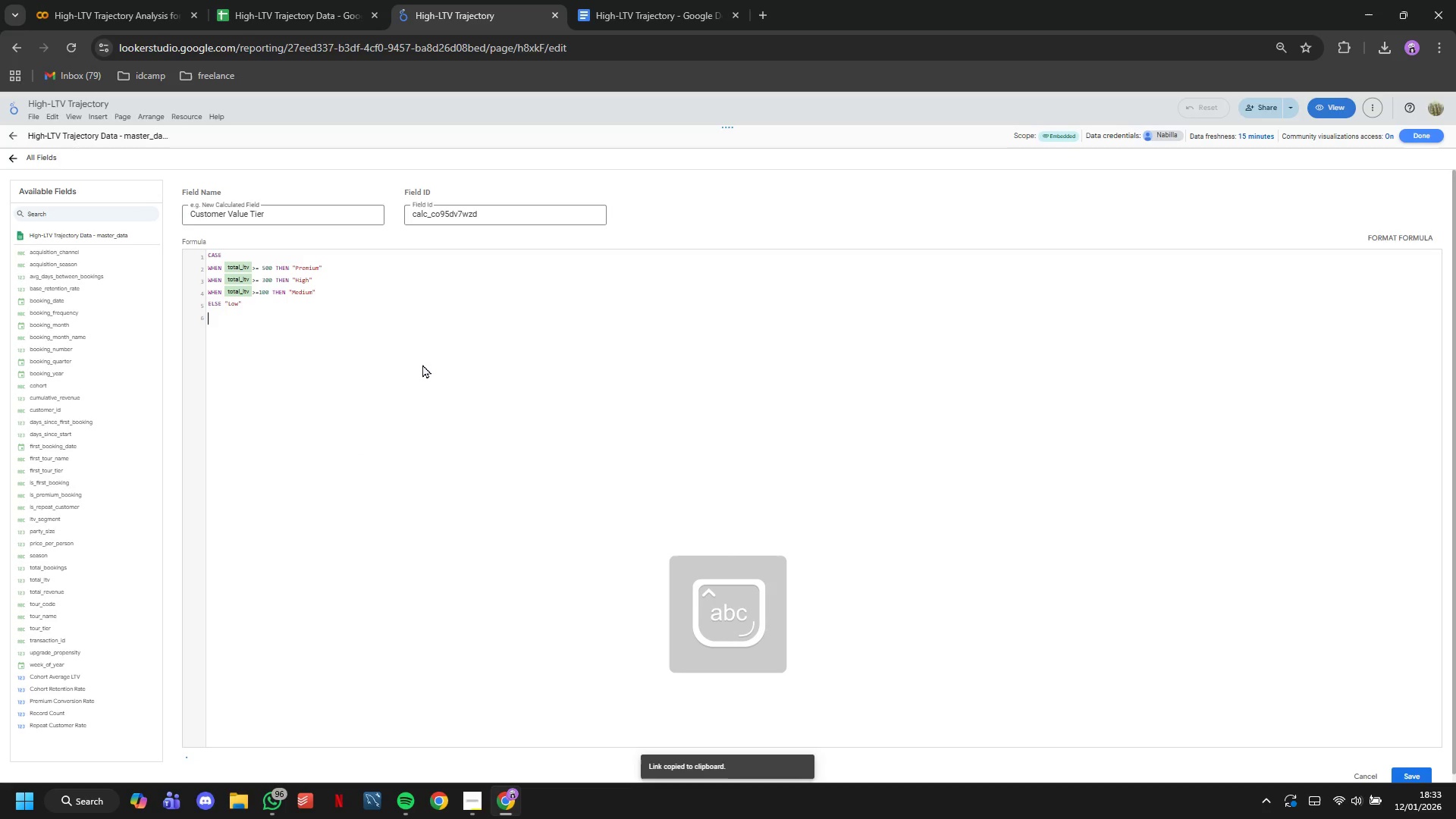 
type(END)
 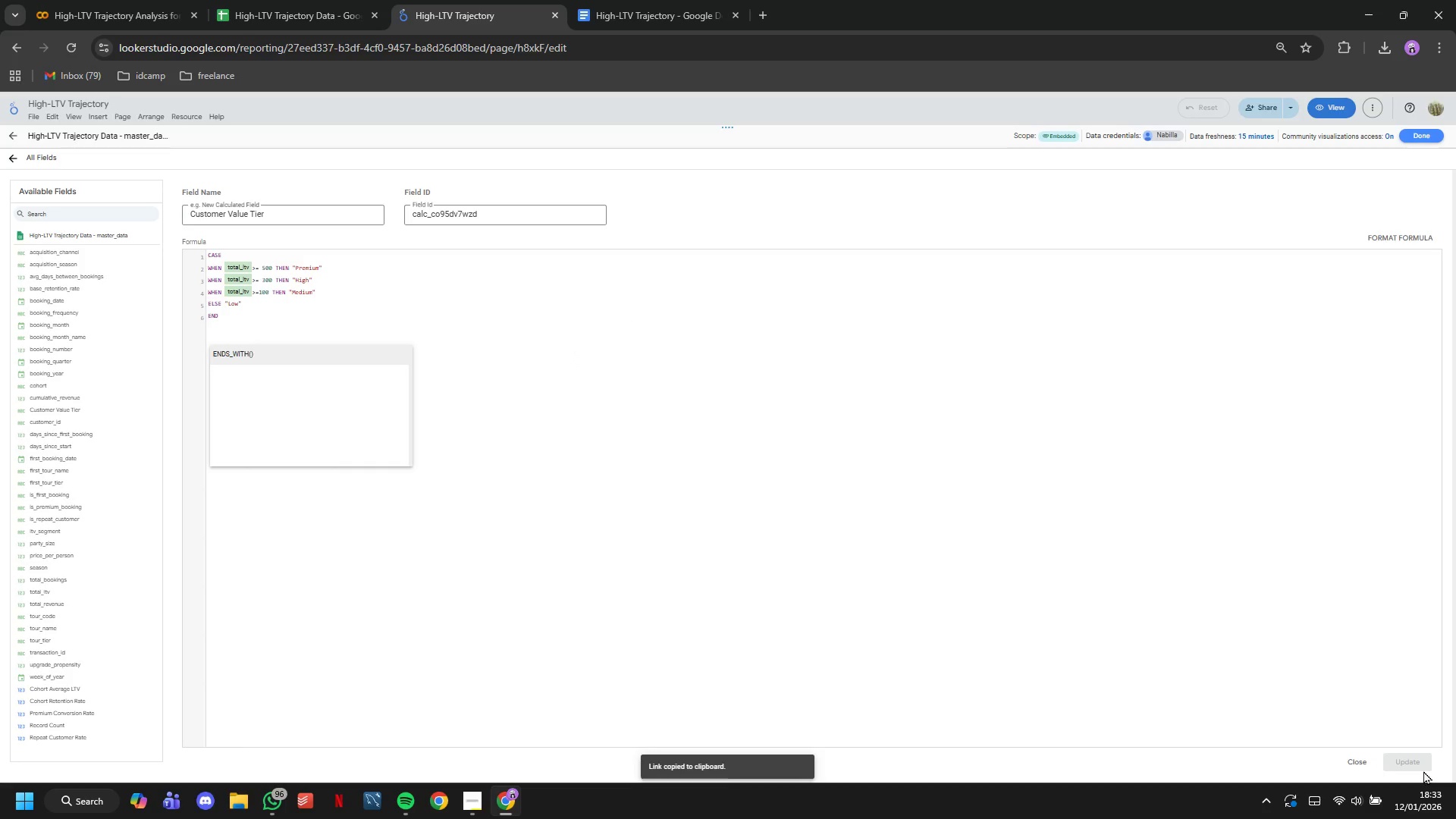 
wait(17.11)
 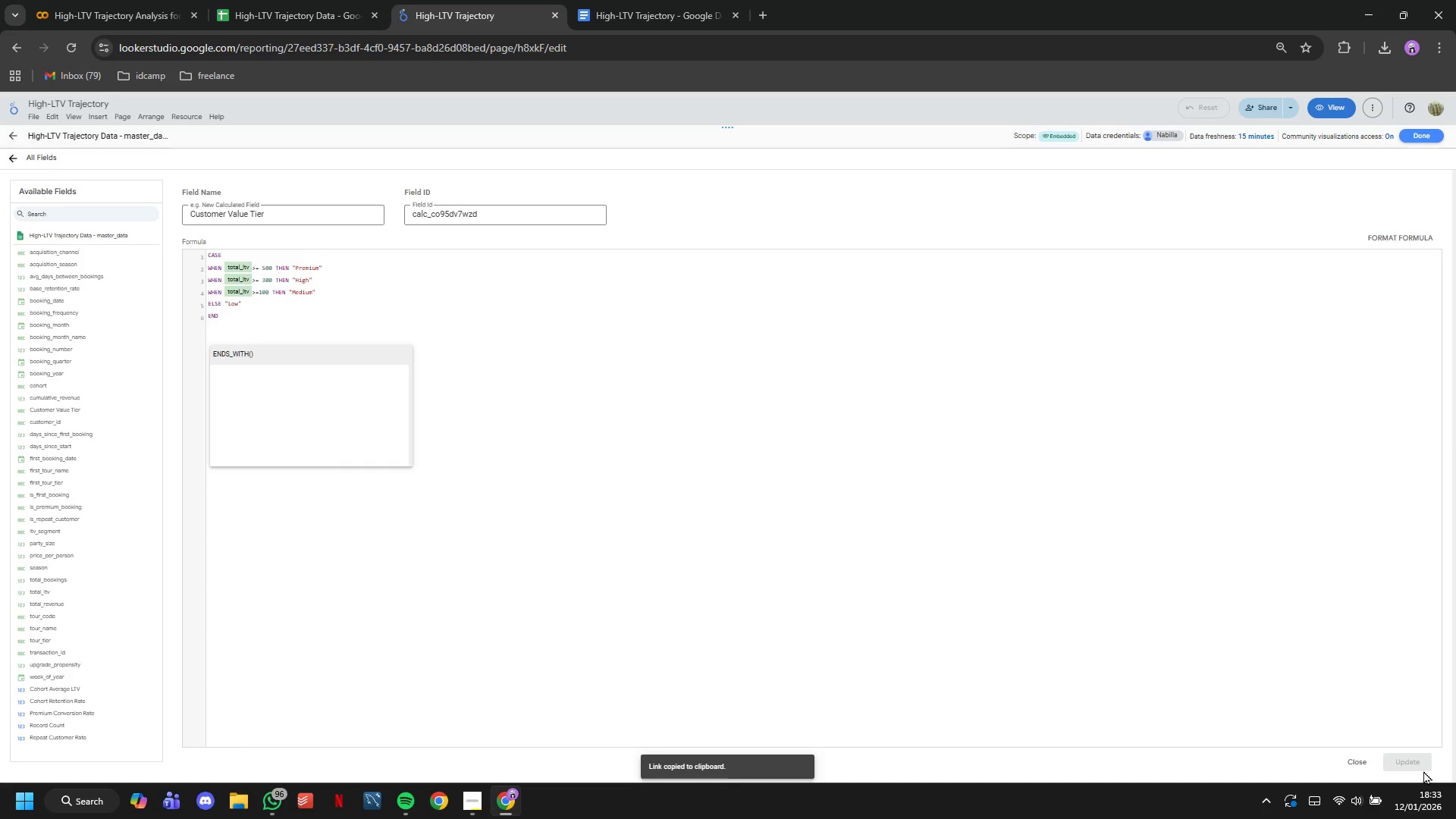 
mouse_move([1341, 810])
 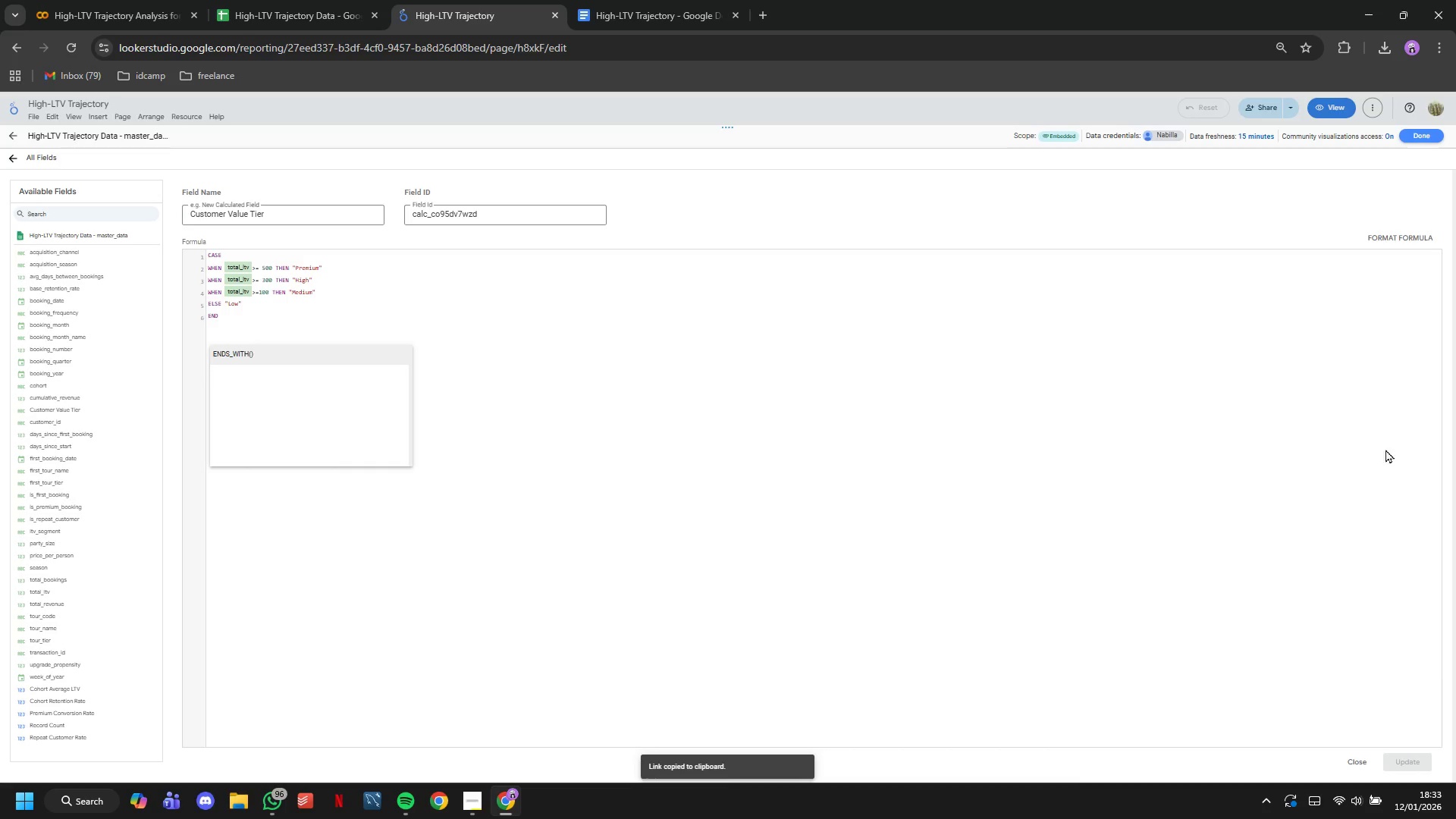 
wait(8.52)
 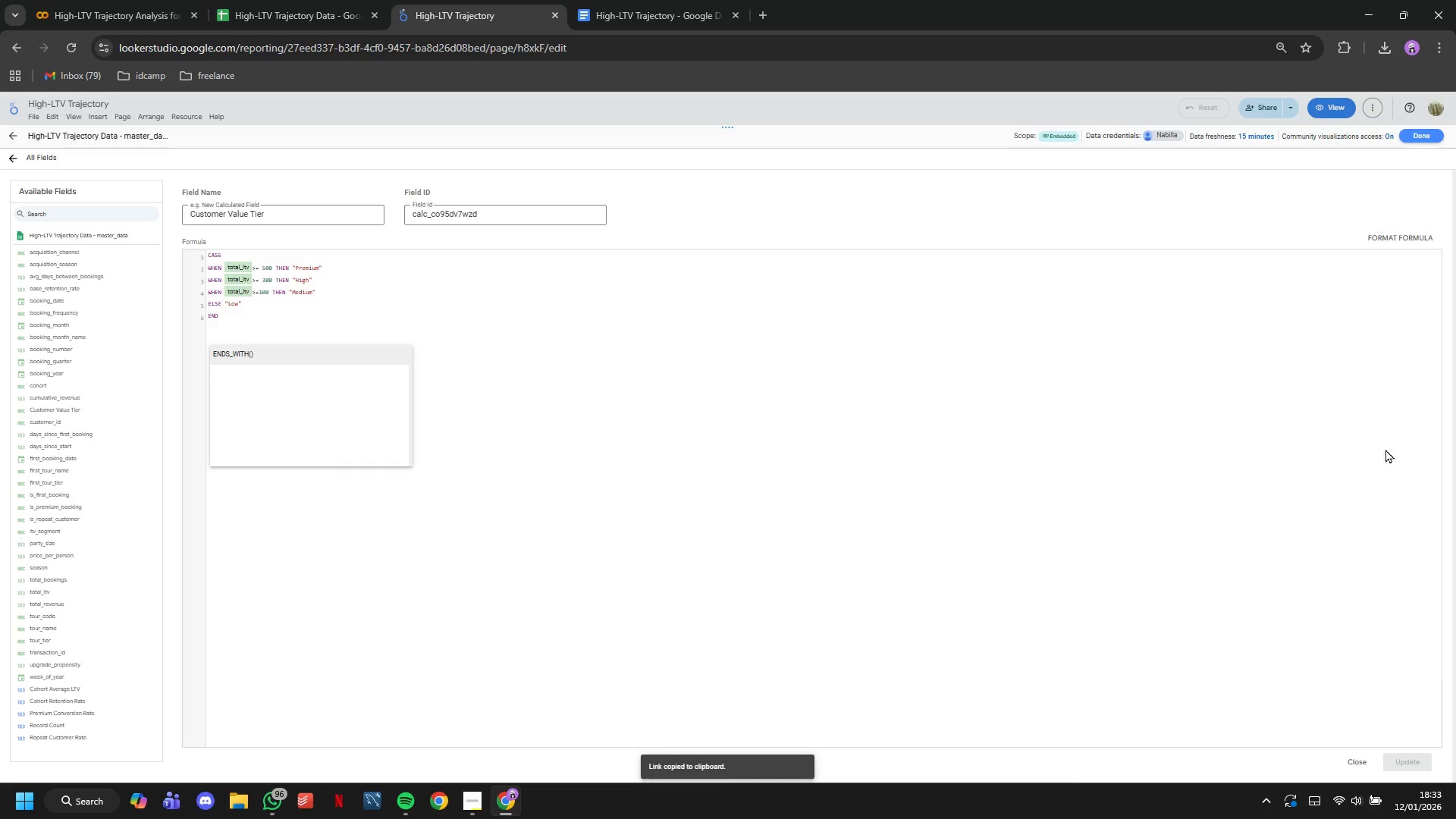 
left_click([361, 0])
 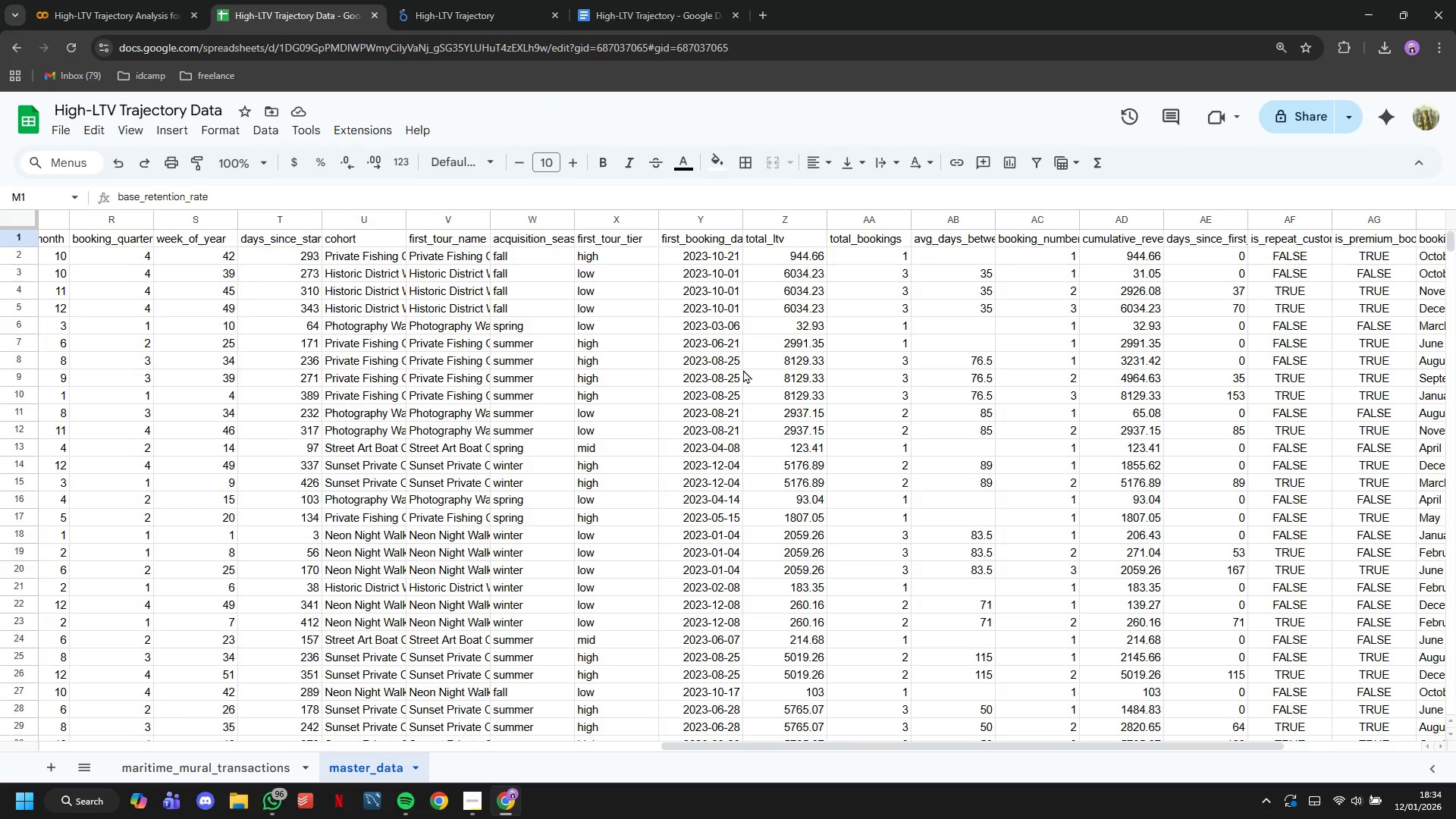 
left_click([743, 369])
 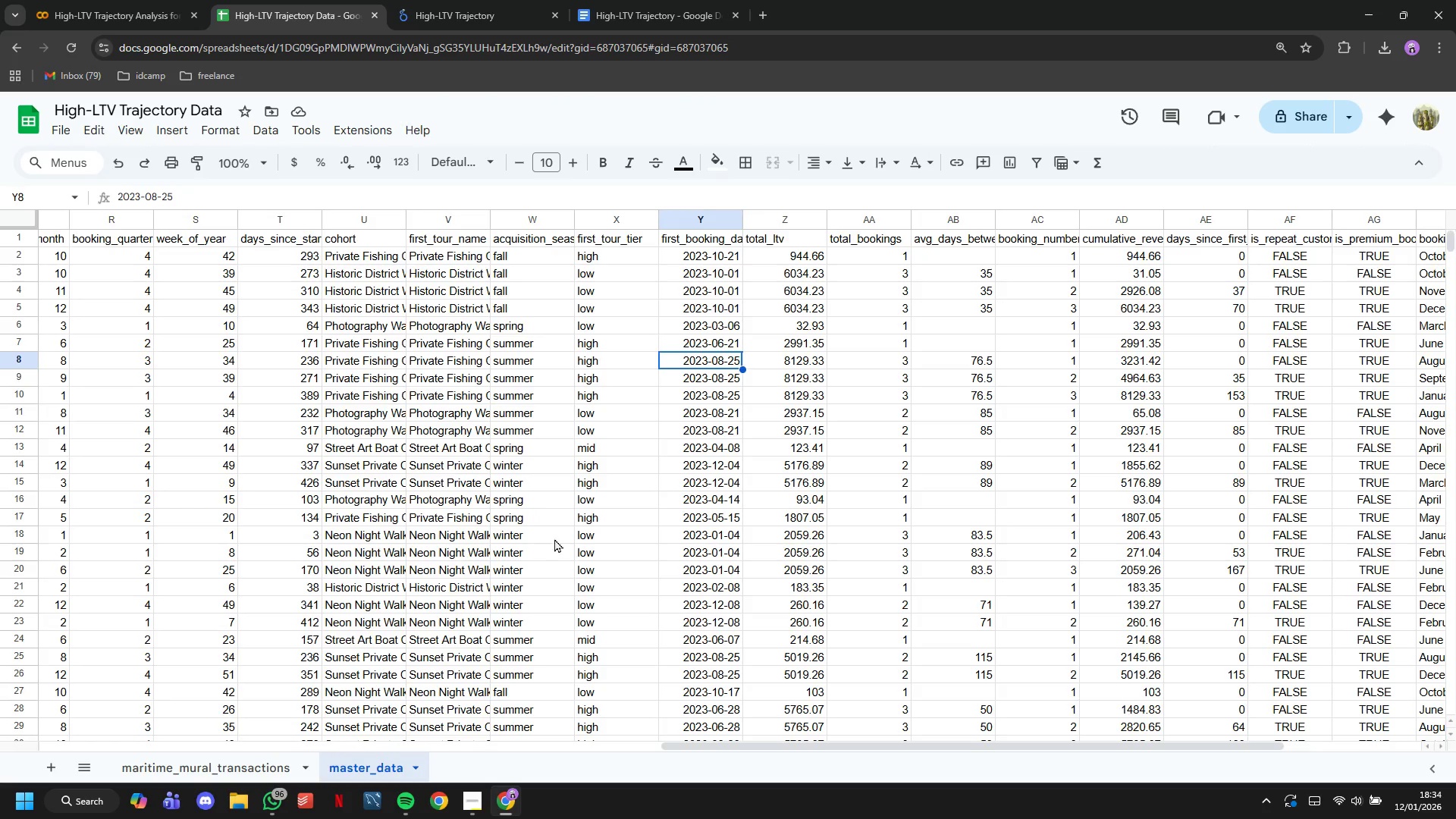 
type(Ftour)
 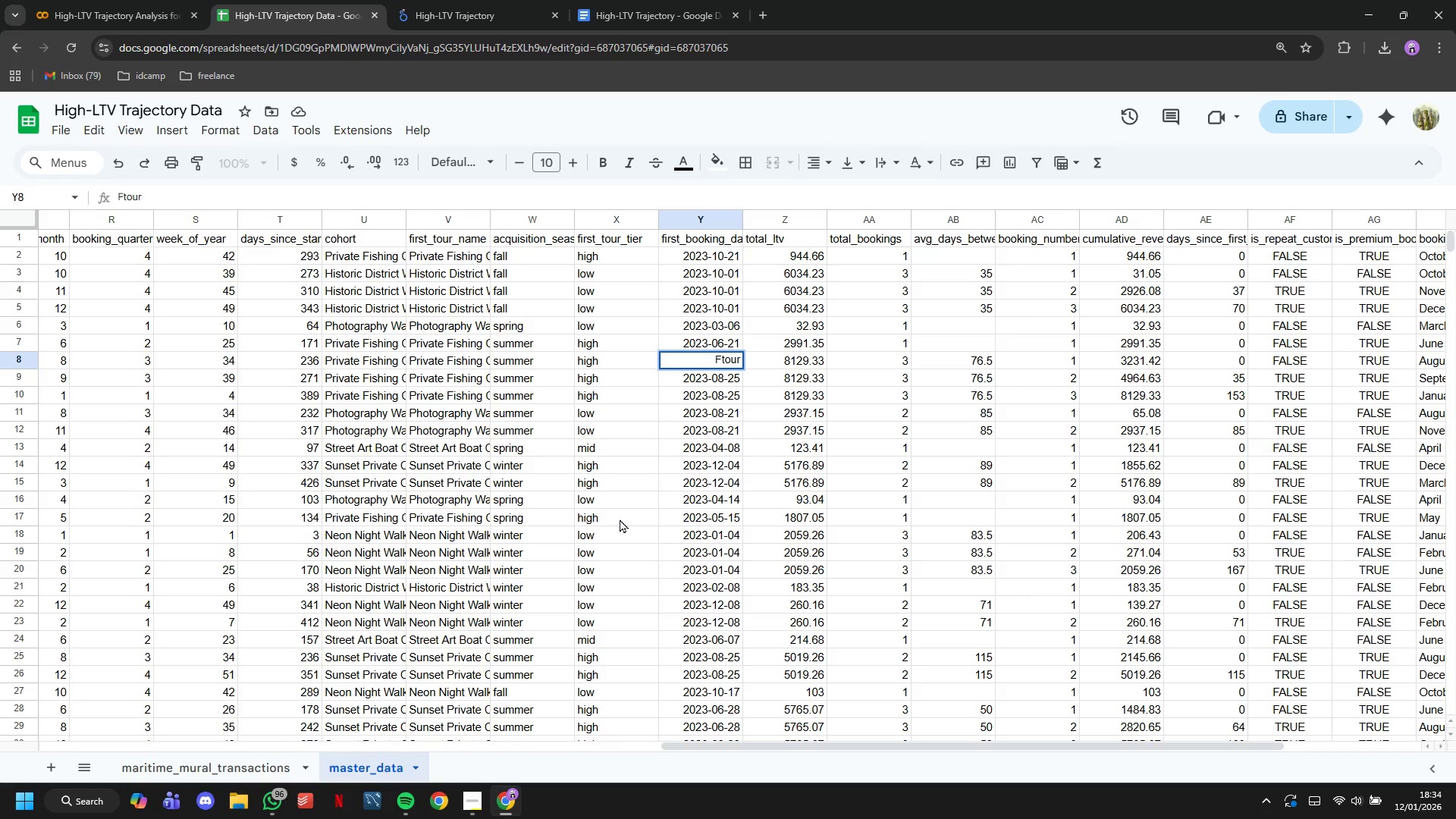 
key(Control+Z)
 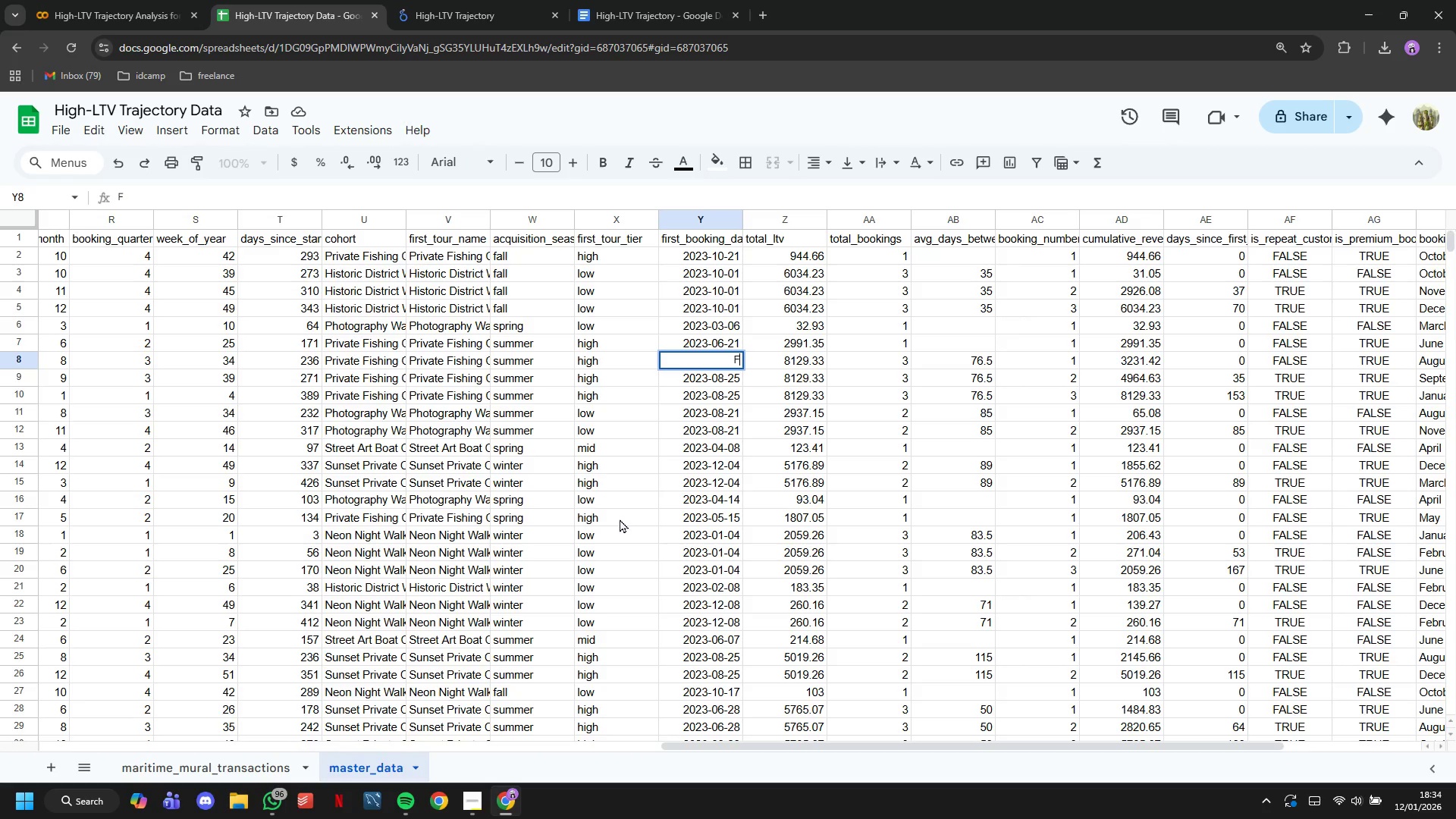 
key(Control+Z)
 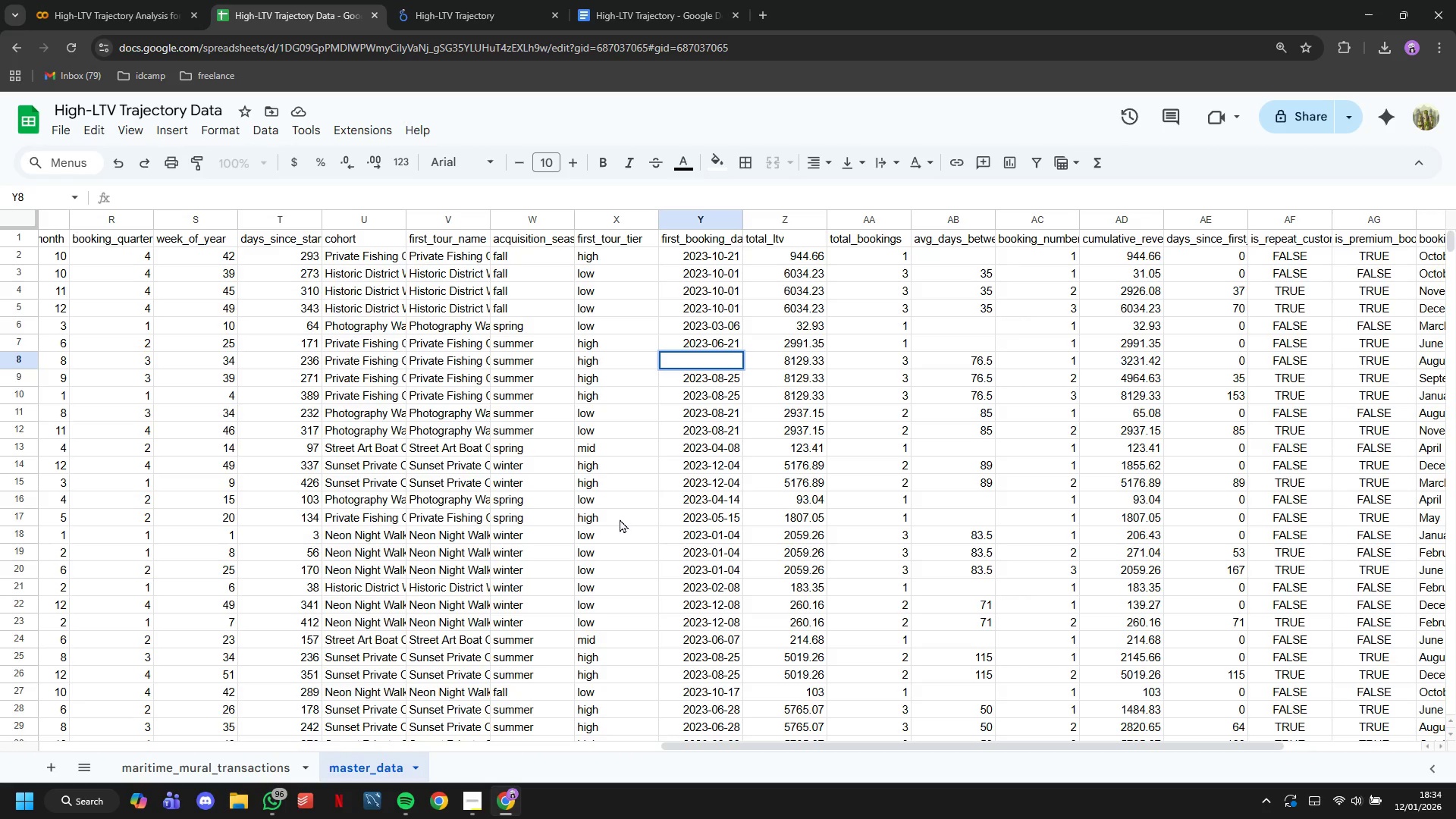 
key(Control+Z)
 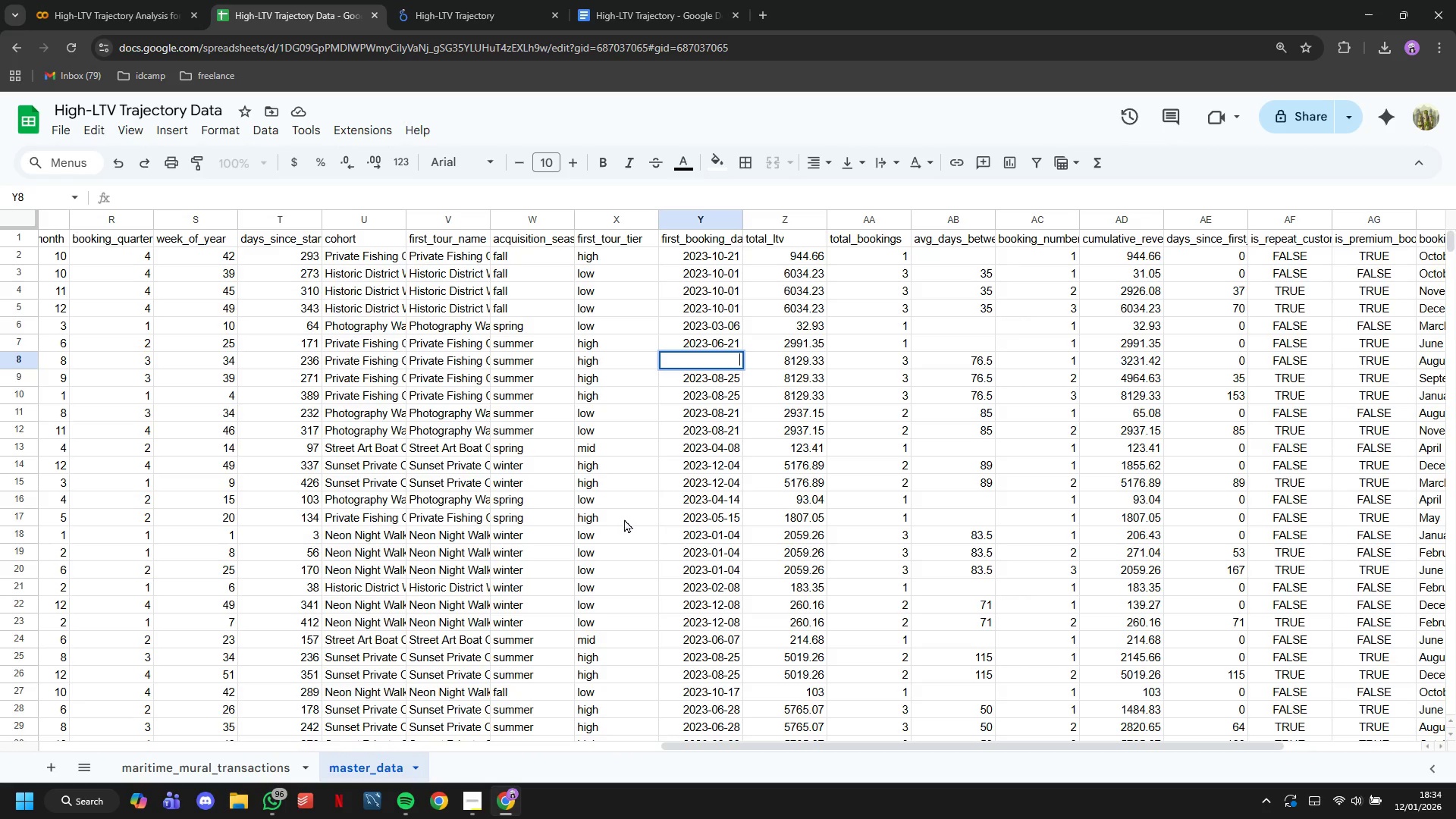 
key(Control+Z)
 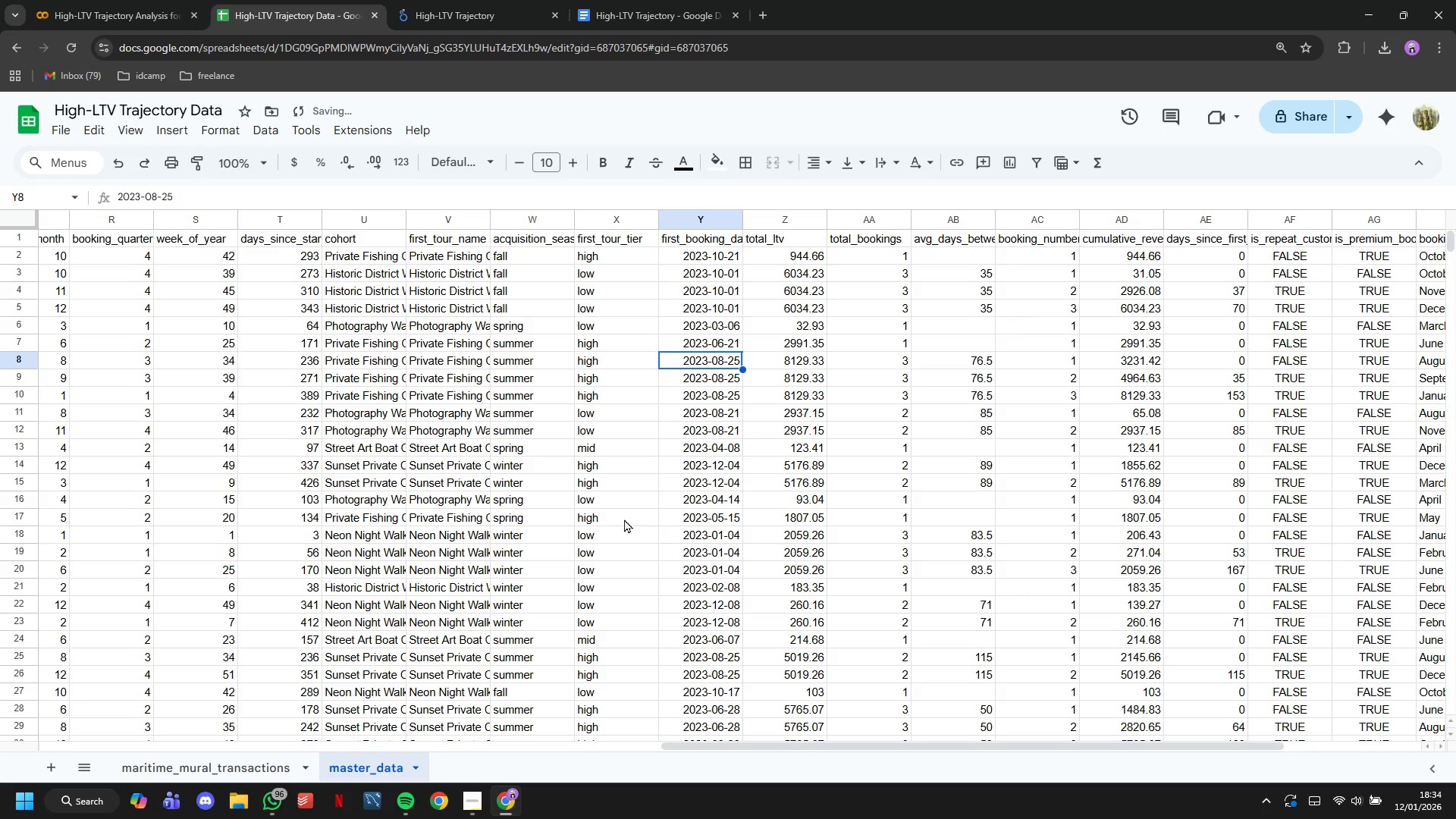 
key(Control+F)
 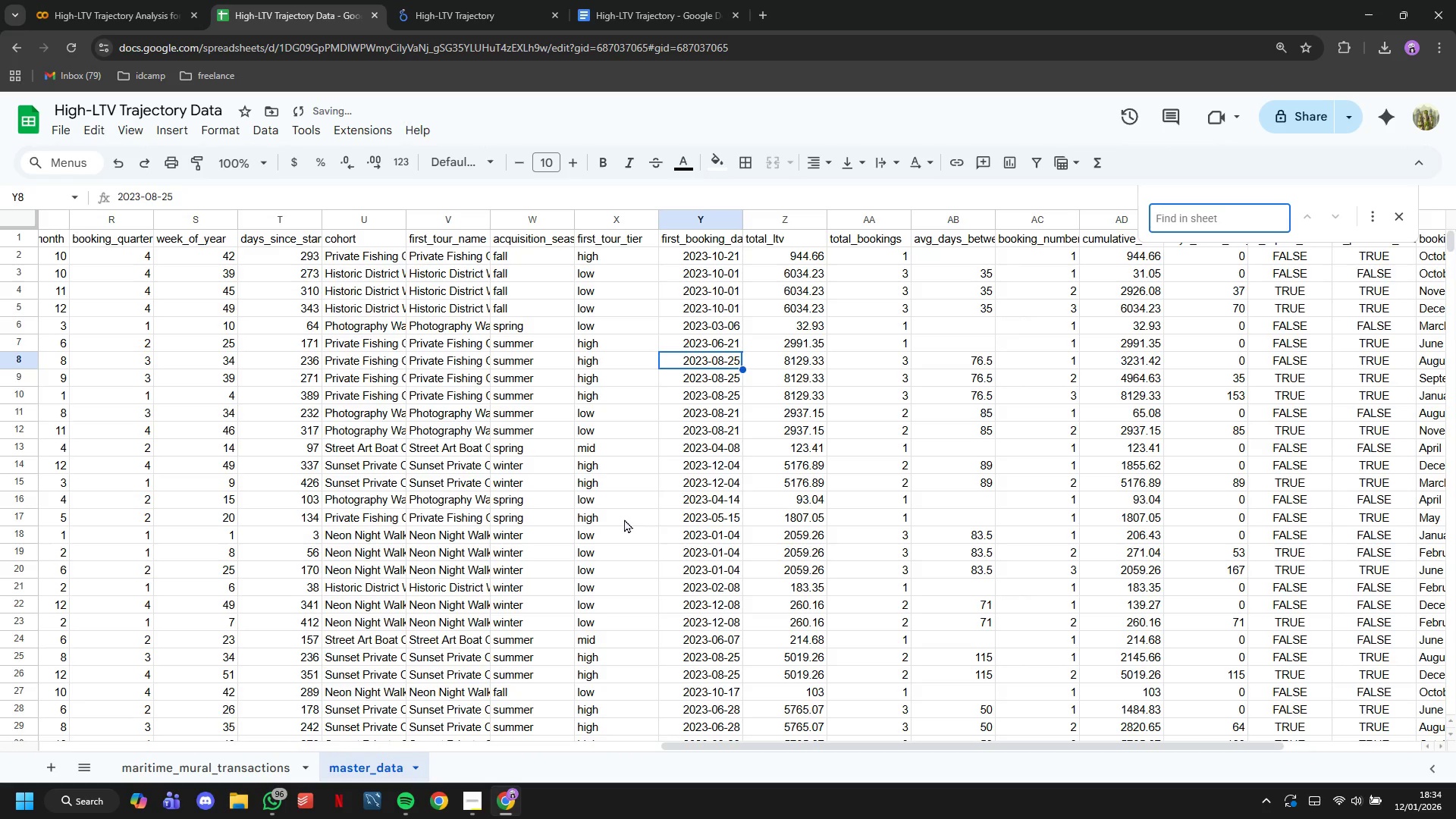 
type(to)
 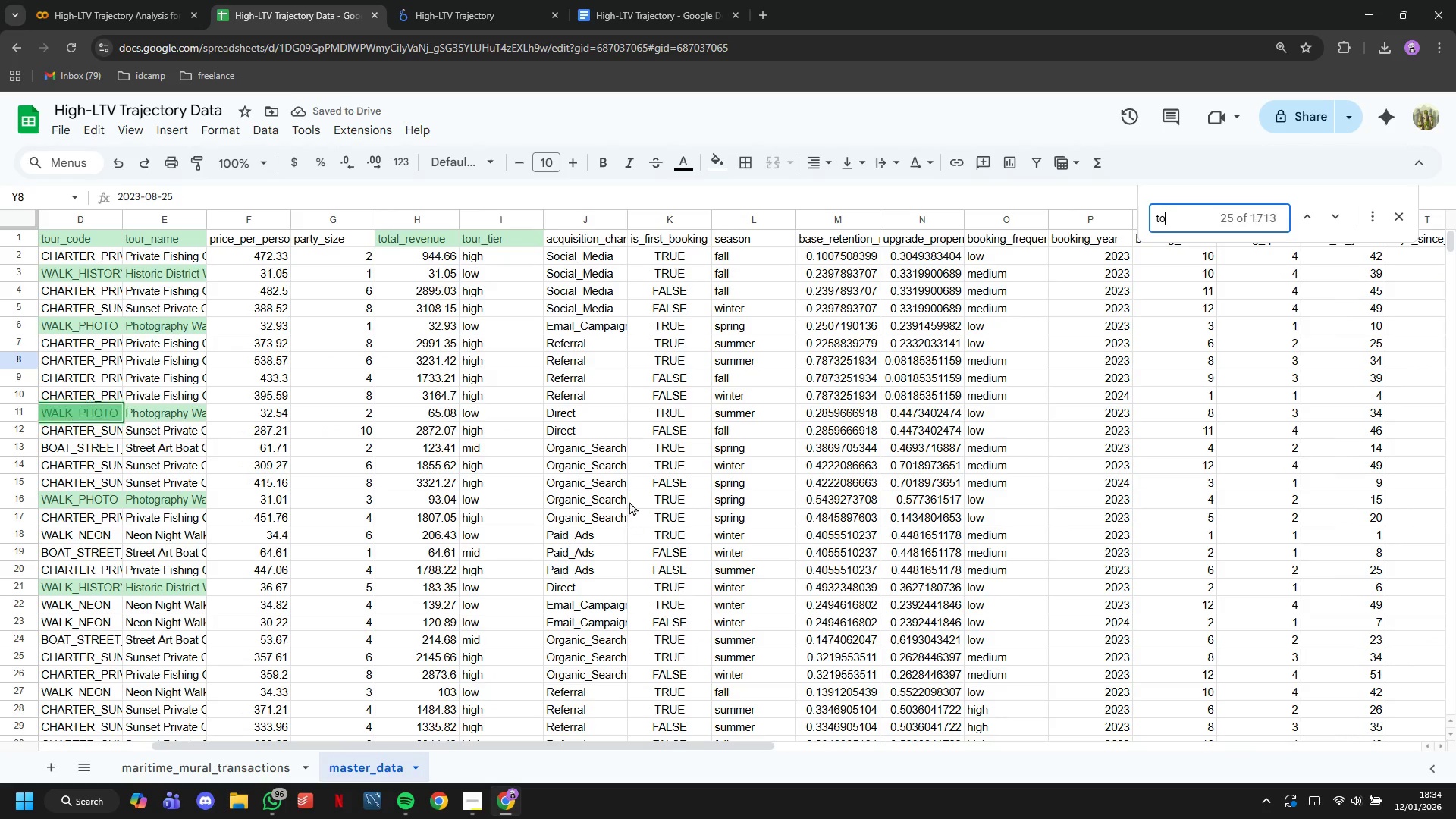 
type(ur)
 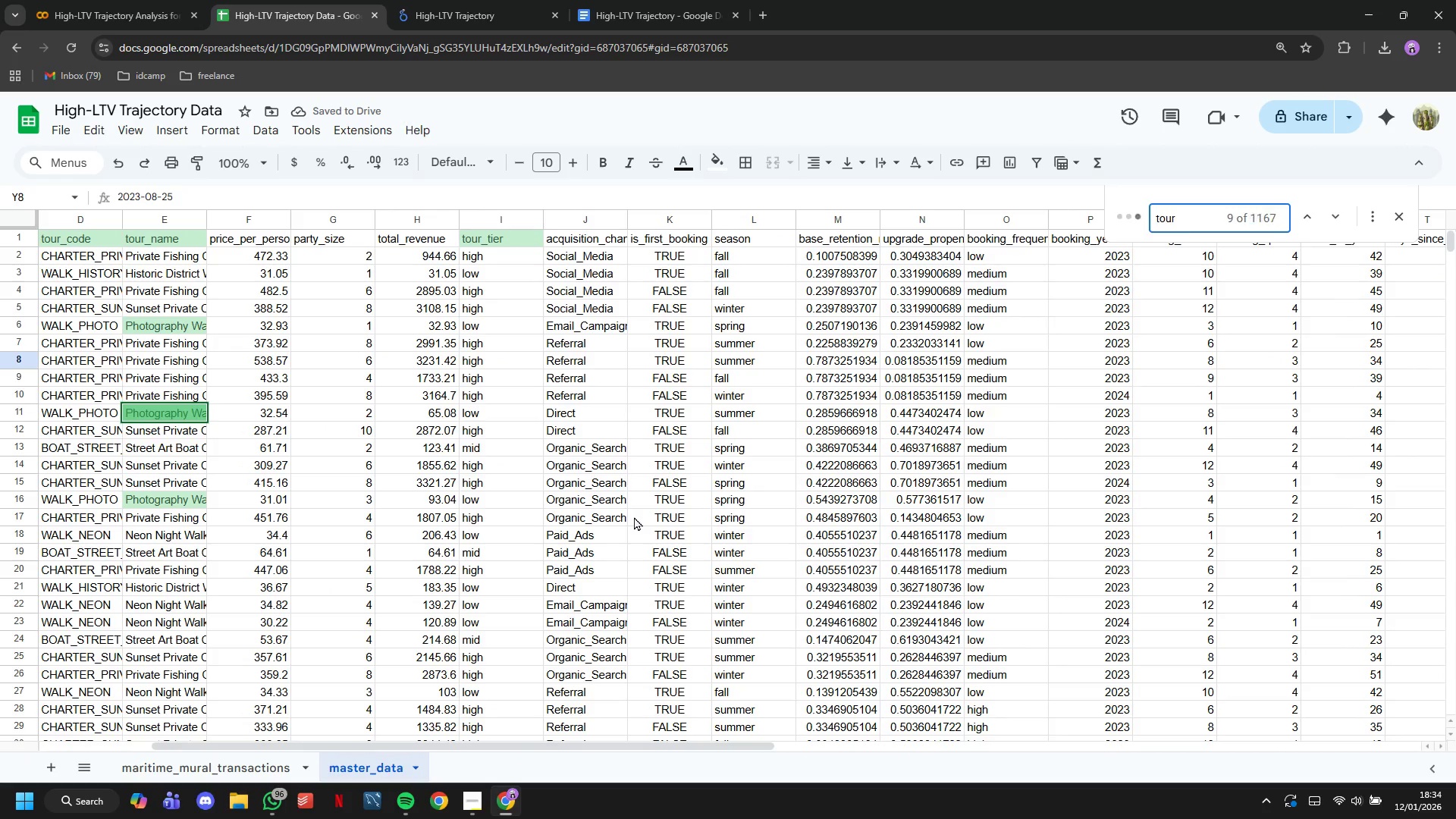 
hold_key(key=ShiftLeft, duration=0.92)
 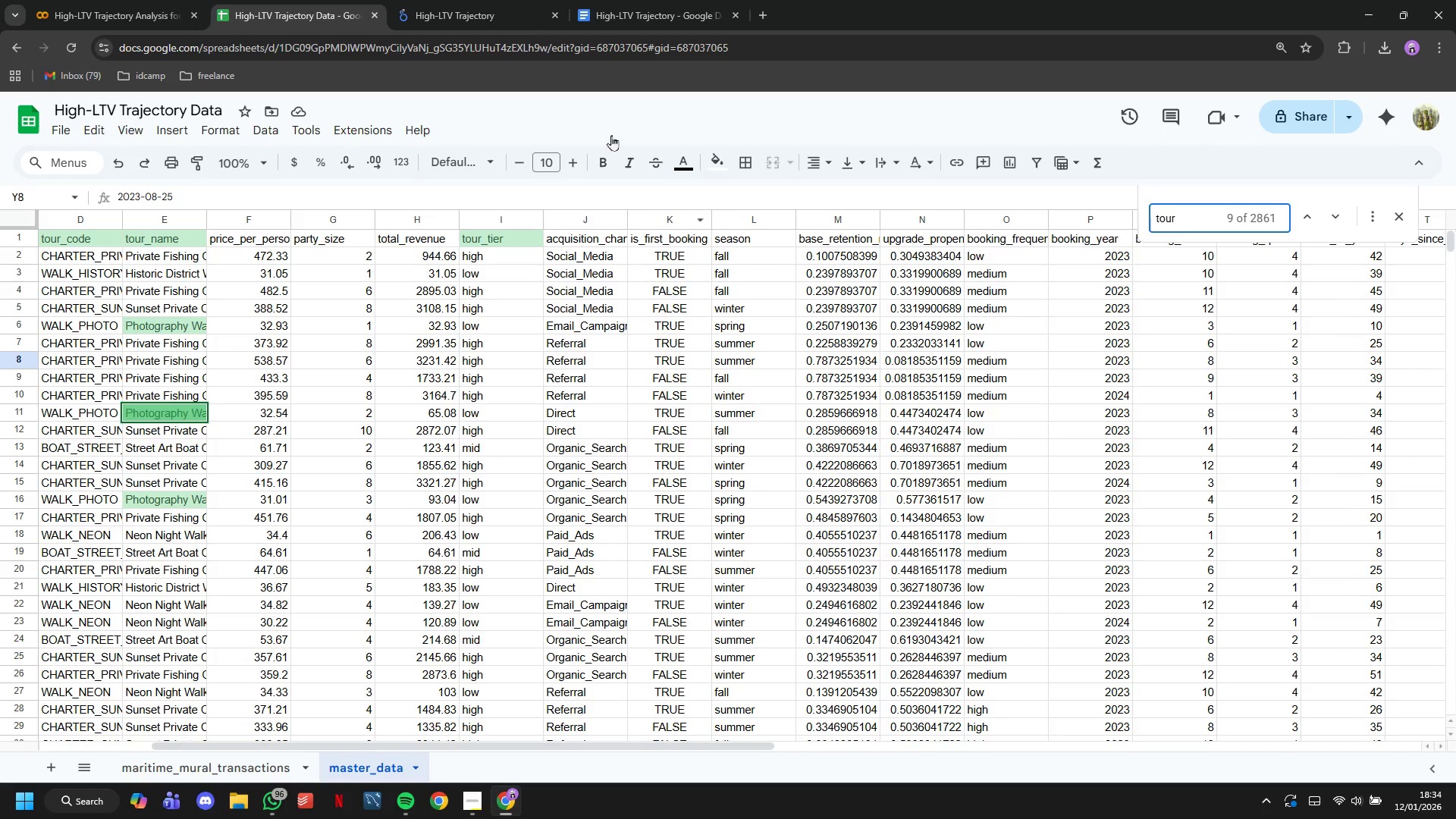 
left_click([457, 0])
 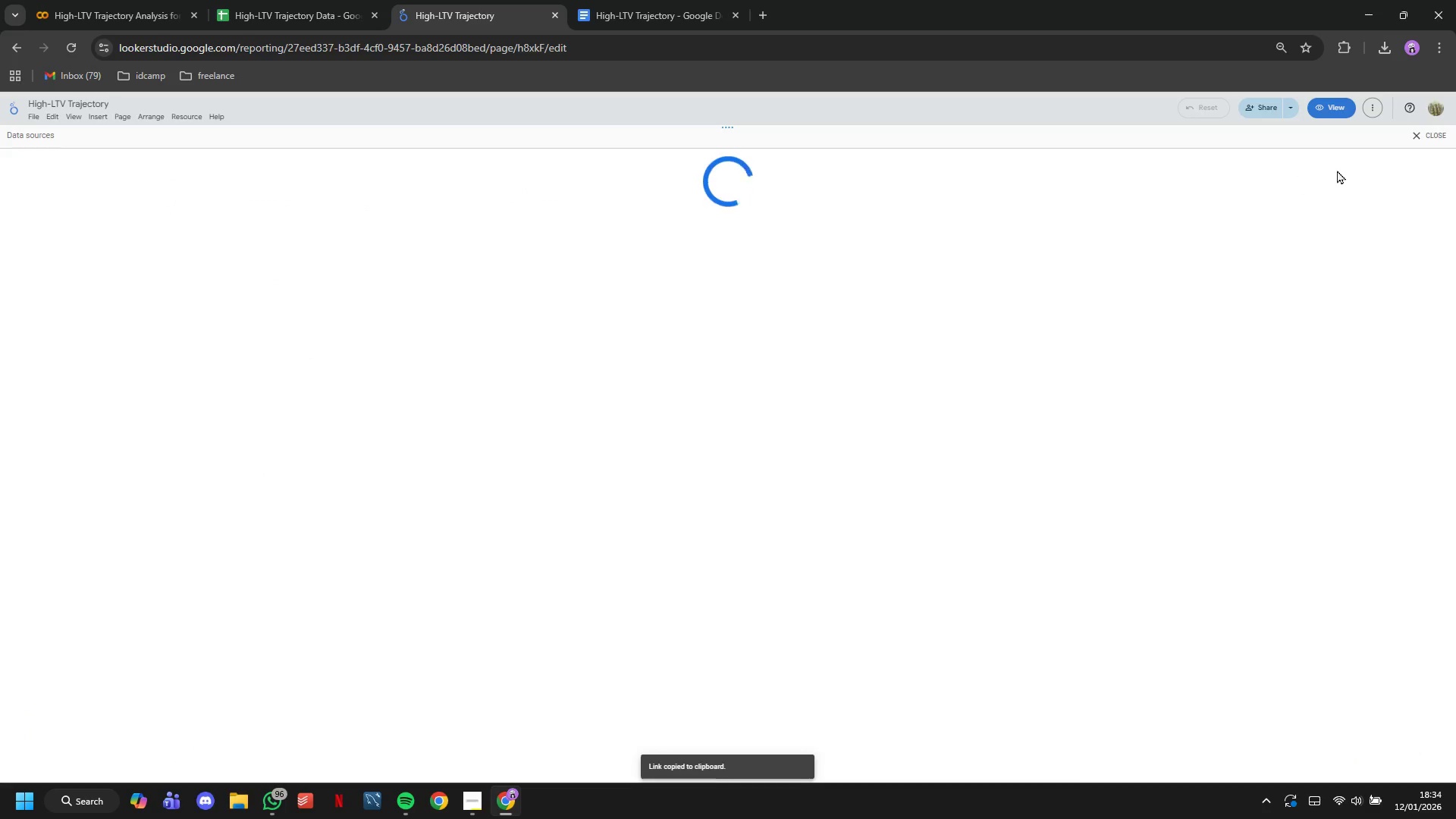 
left_click([1414, 136])
 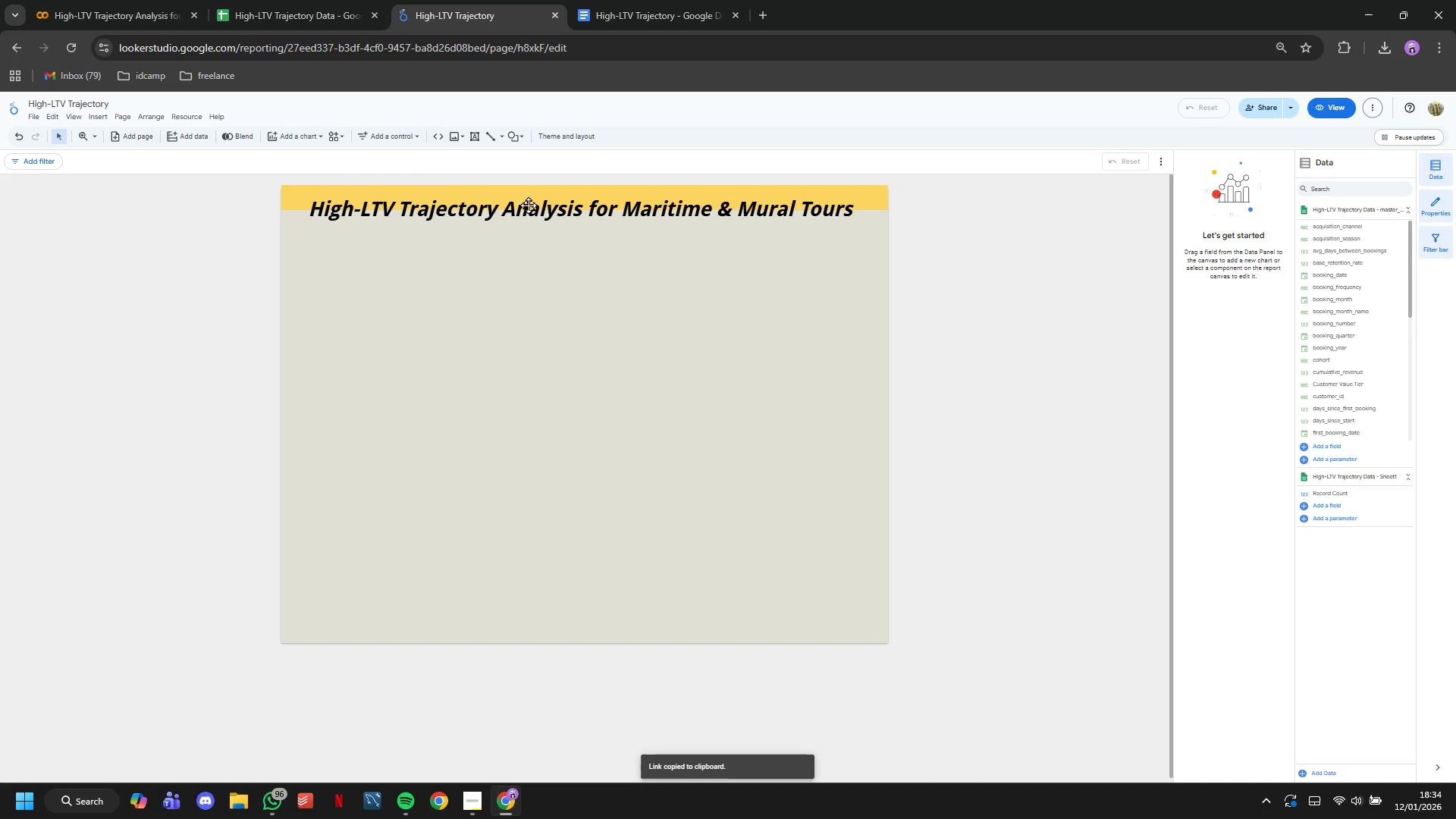 
left_click([410, 138])
 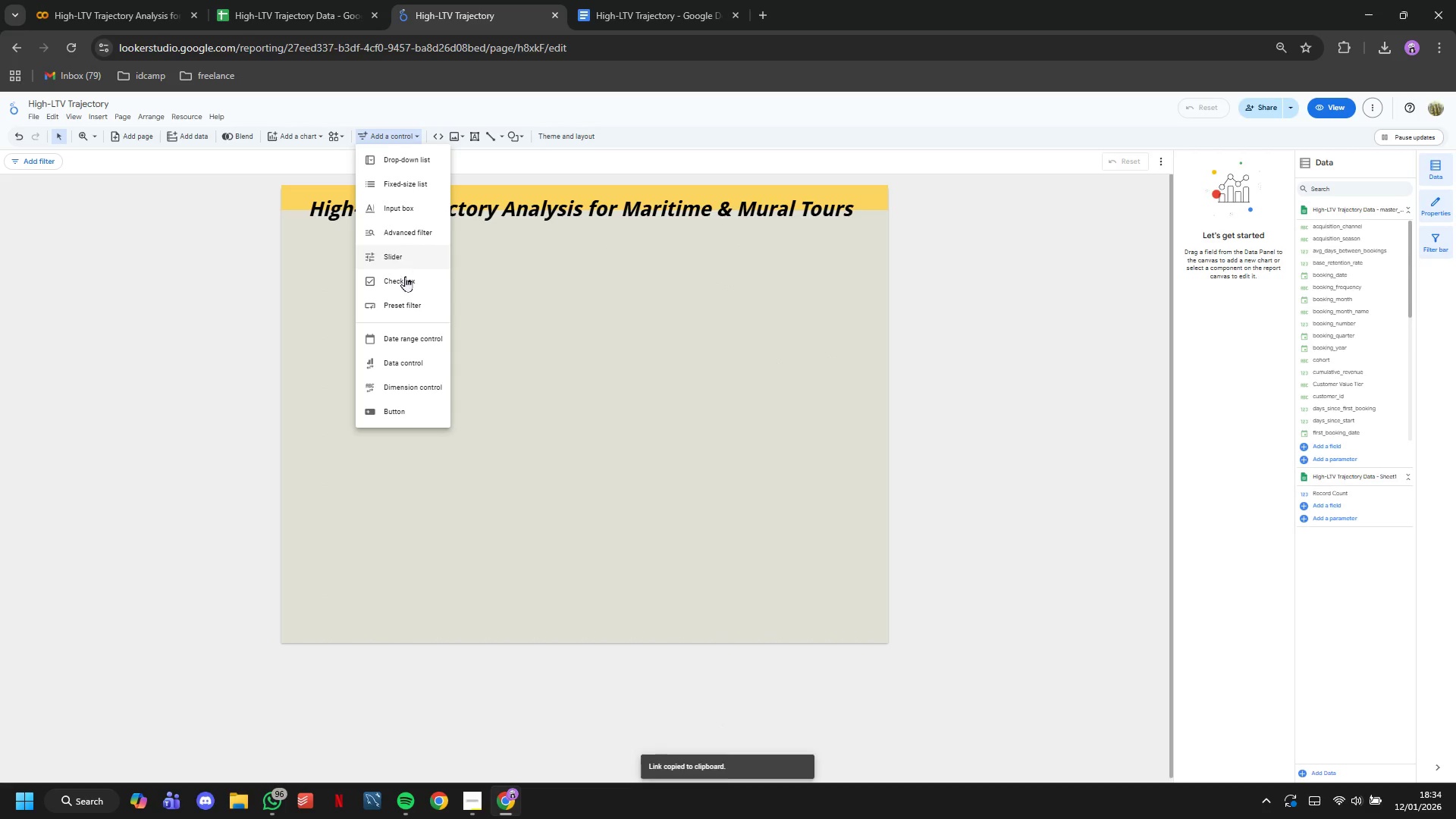 
left_click([403, 344])
 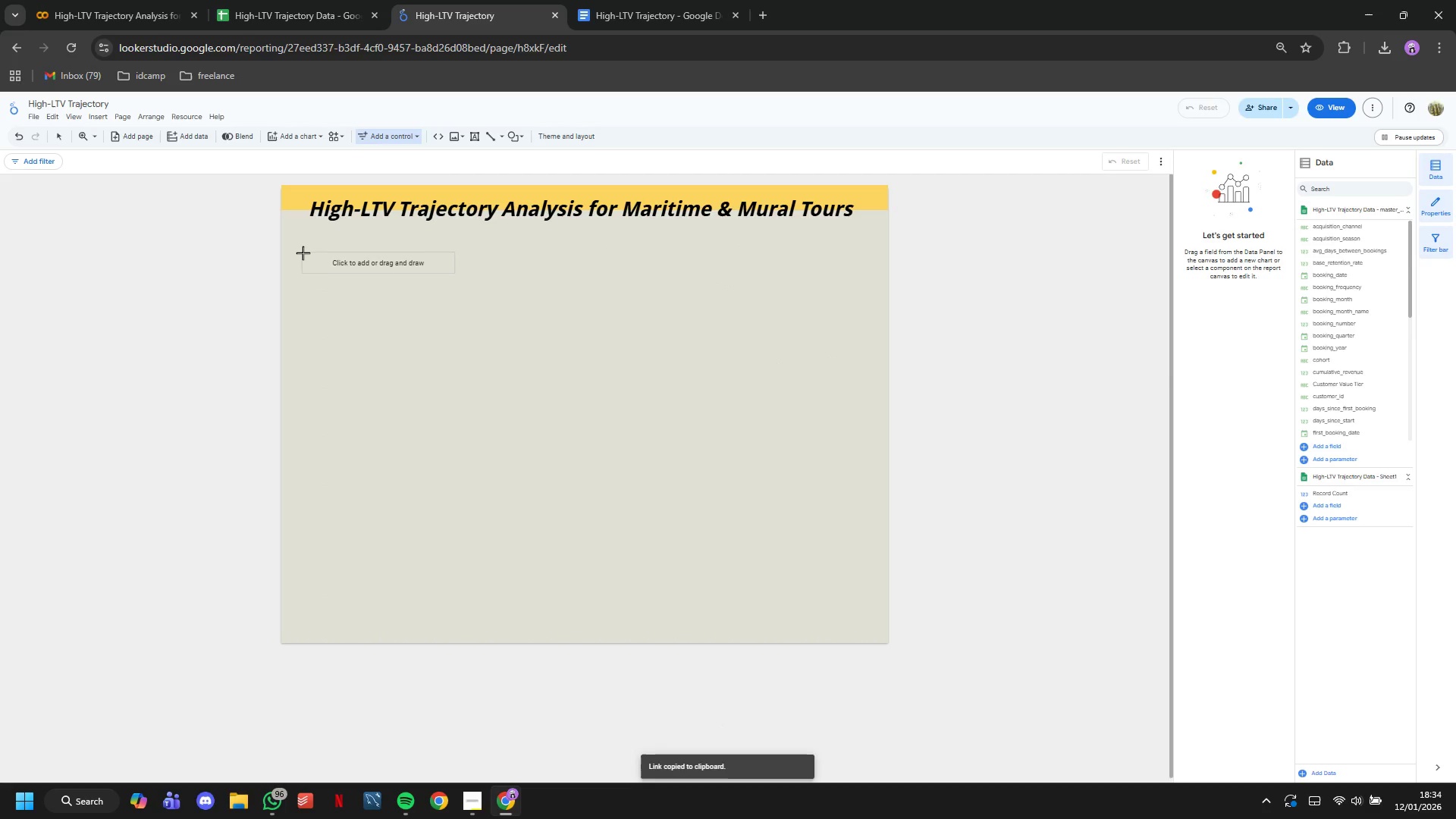 
left_click([302, 245])
 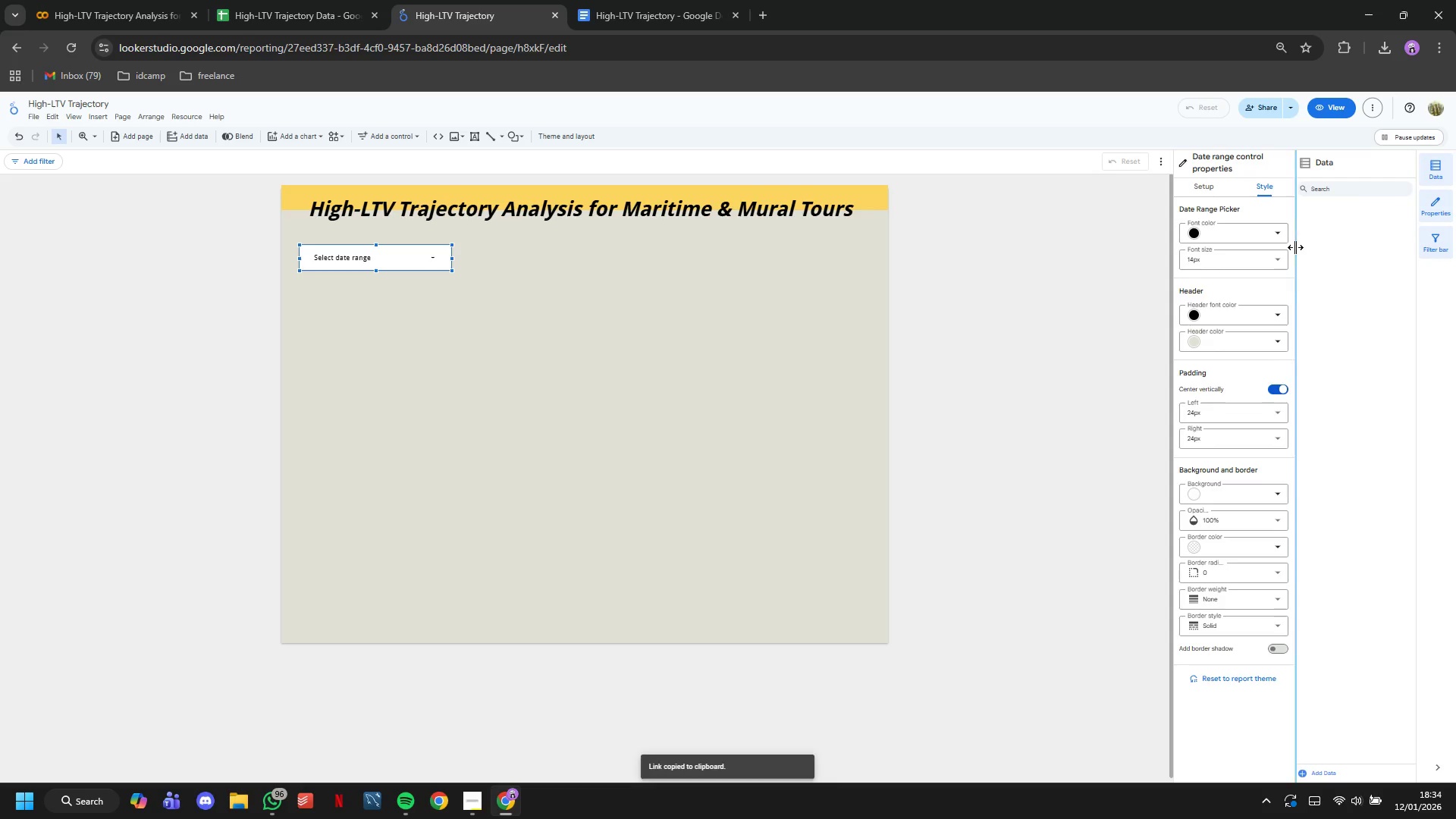 
left_click([1273, 484])
 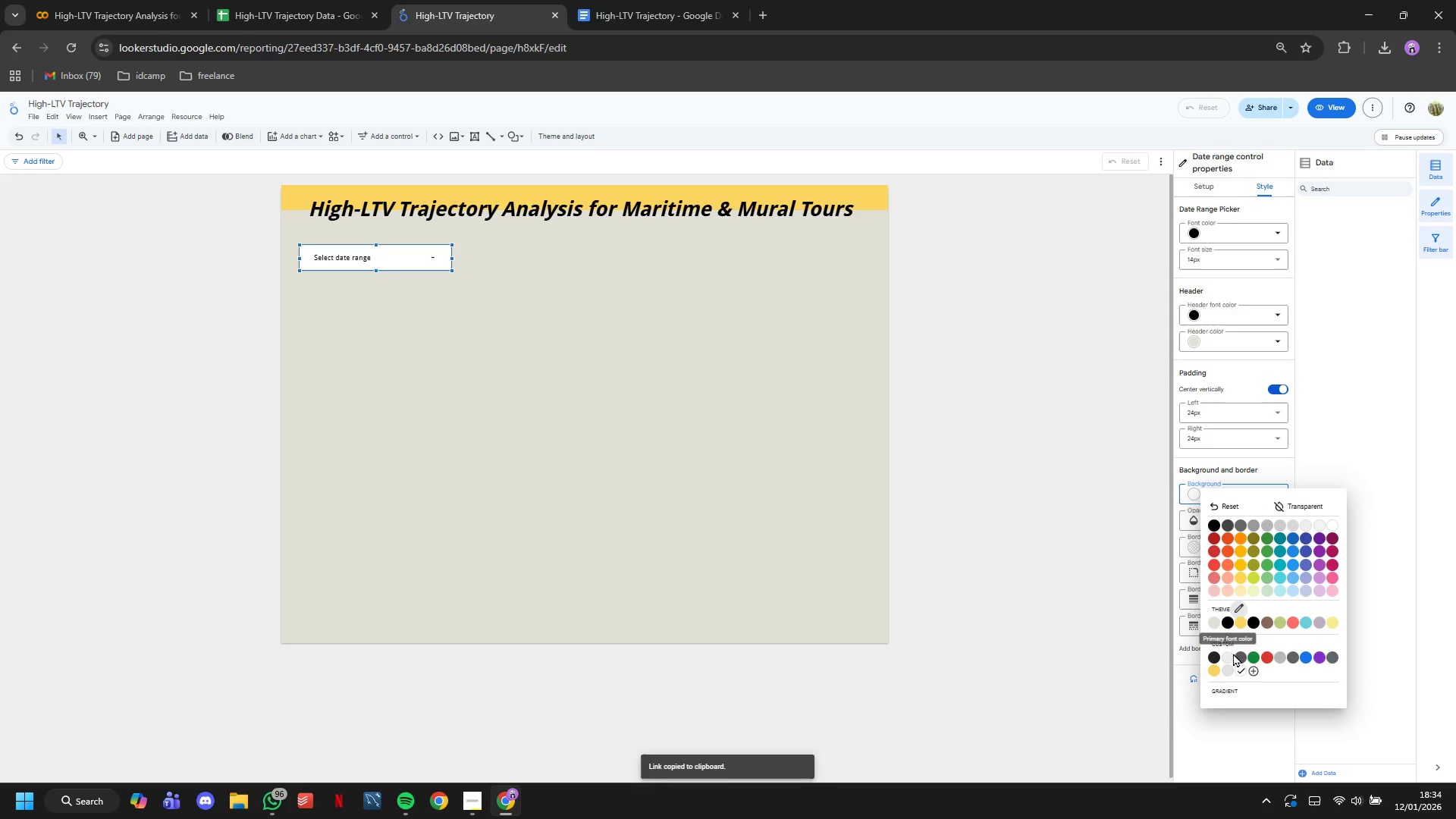 
left_click([1241, 622])
 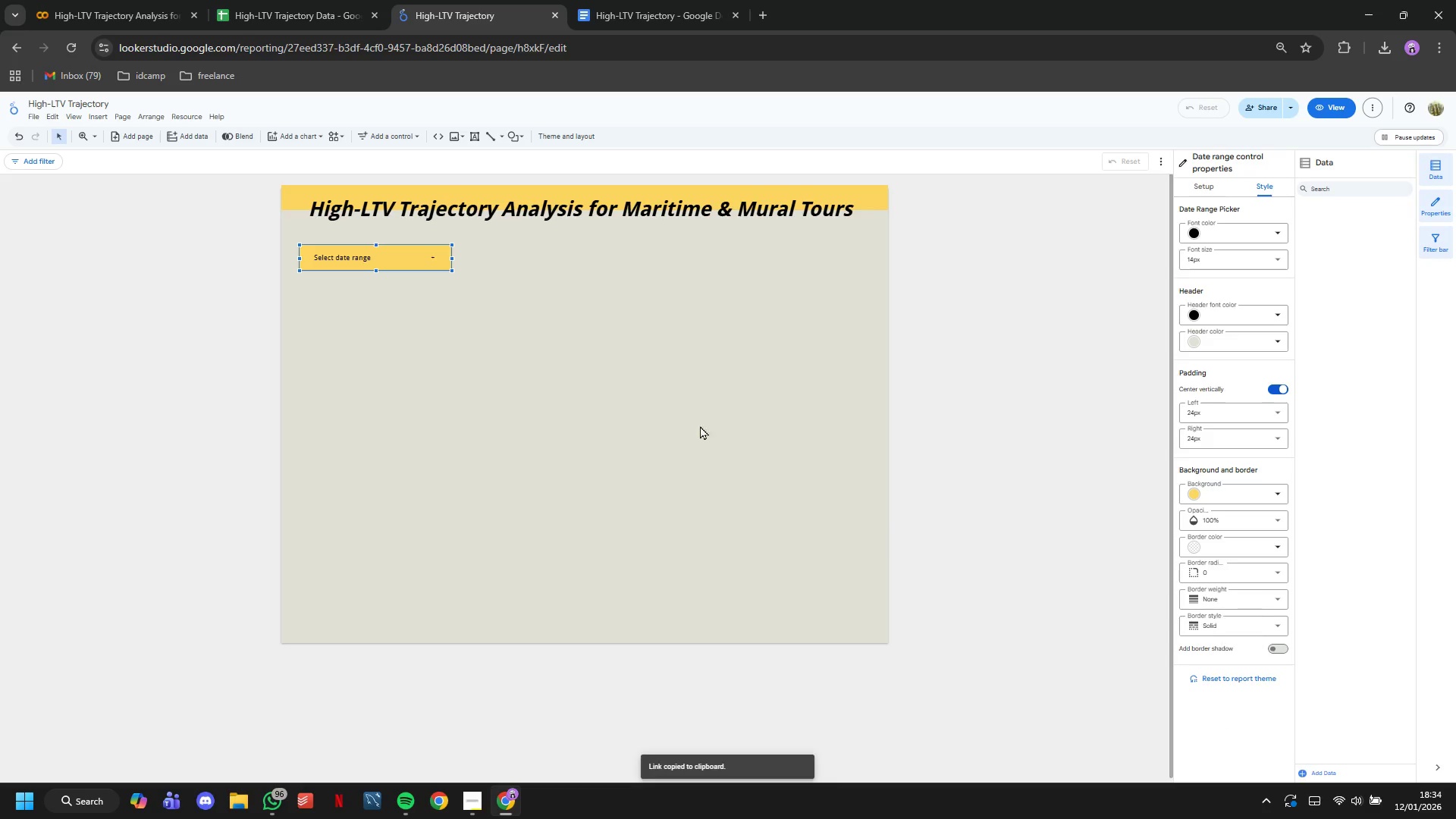 
left_click([668, 408])
 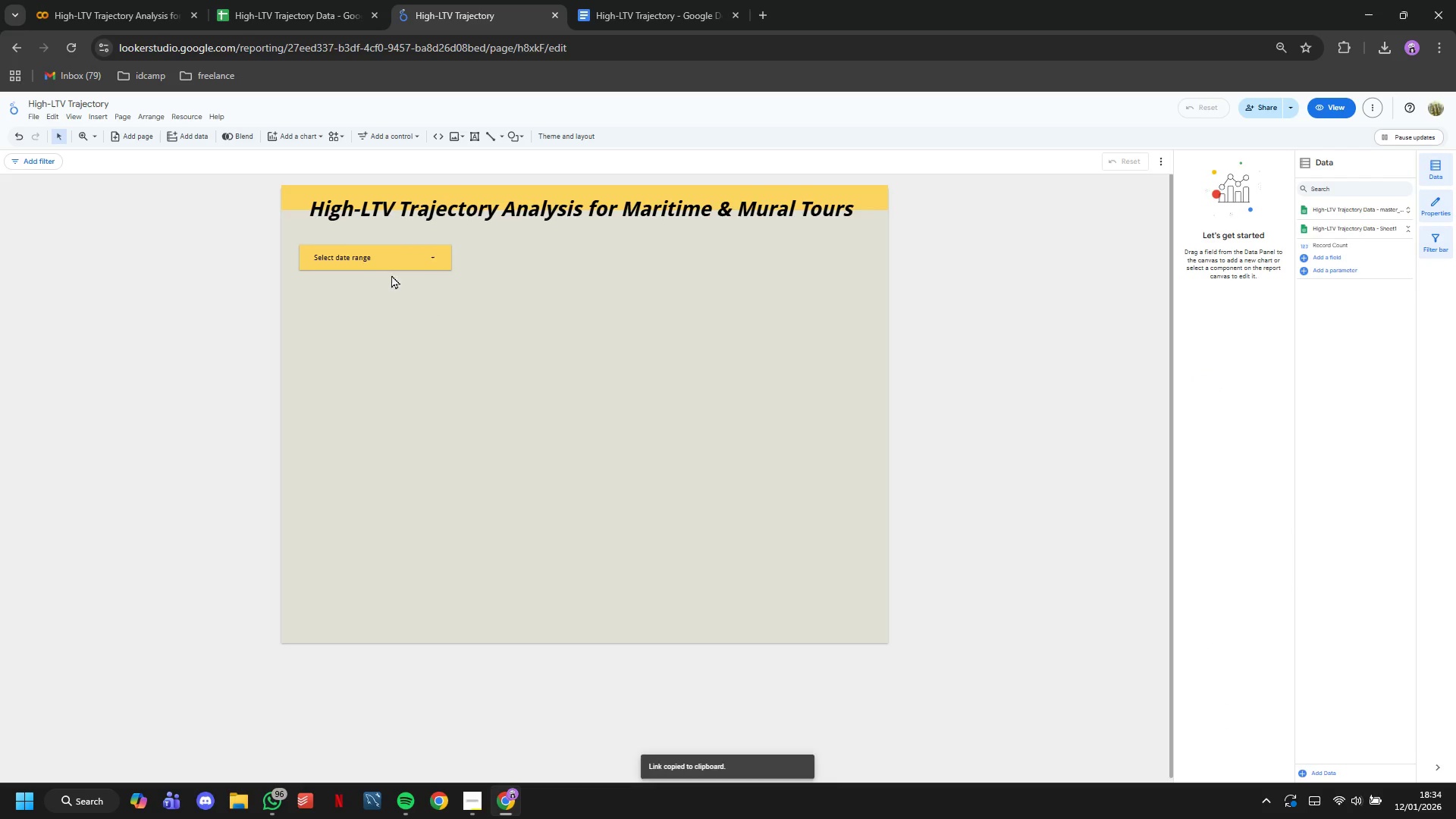 
left_click([387, 255])
 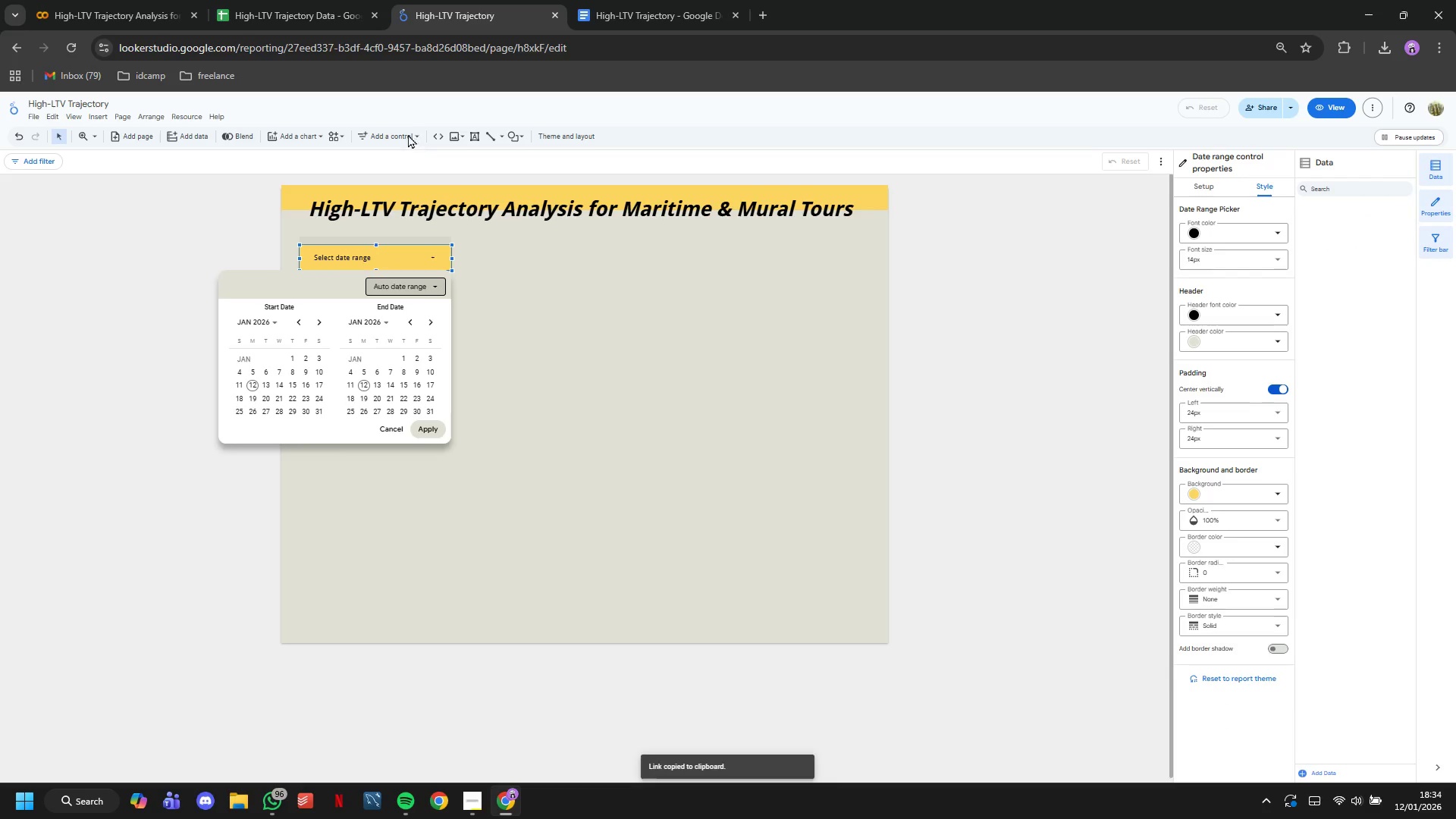 
double_click([407, 134])
 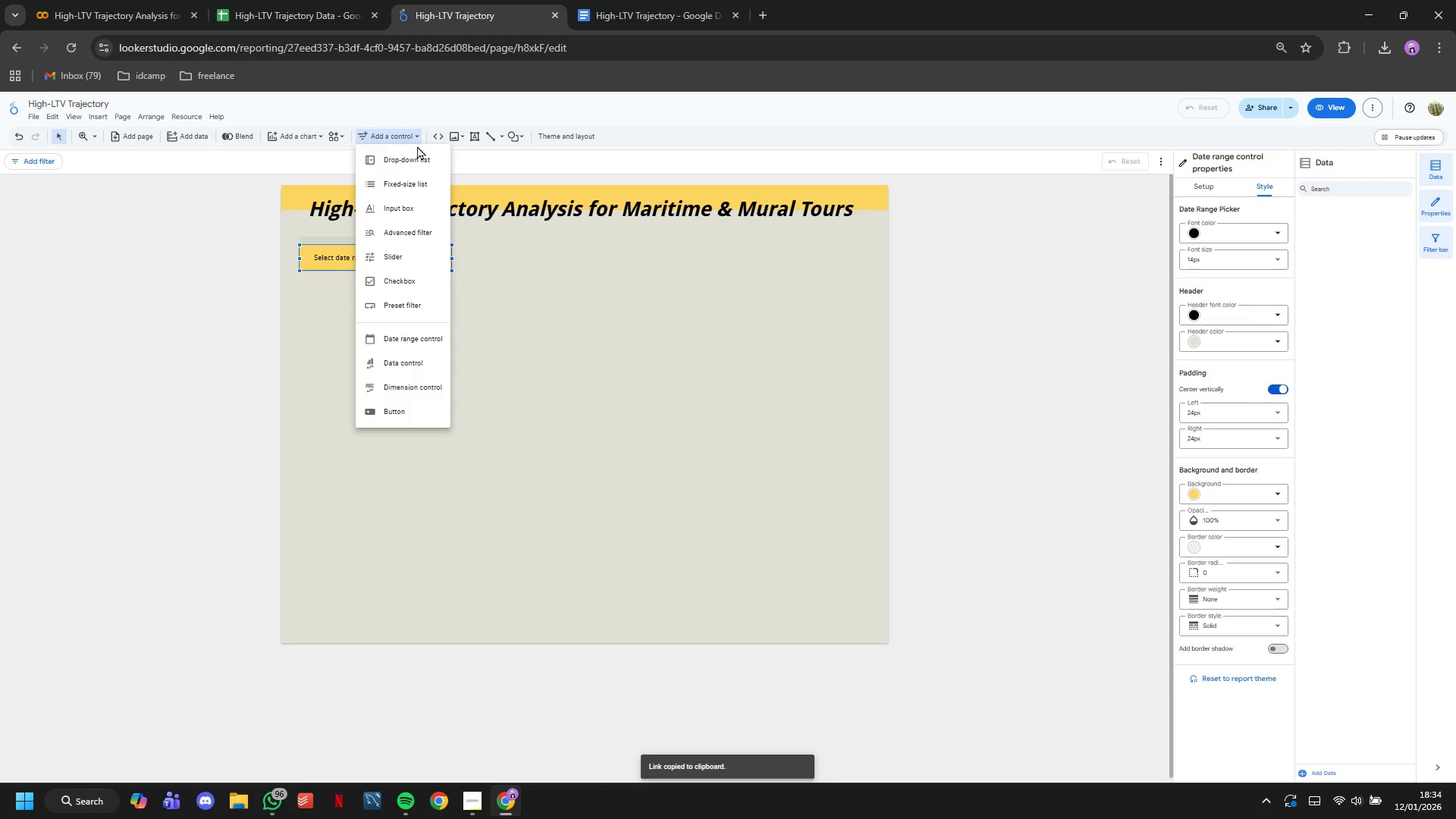 
left_click([413, 163])
 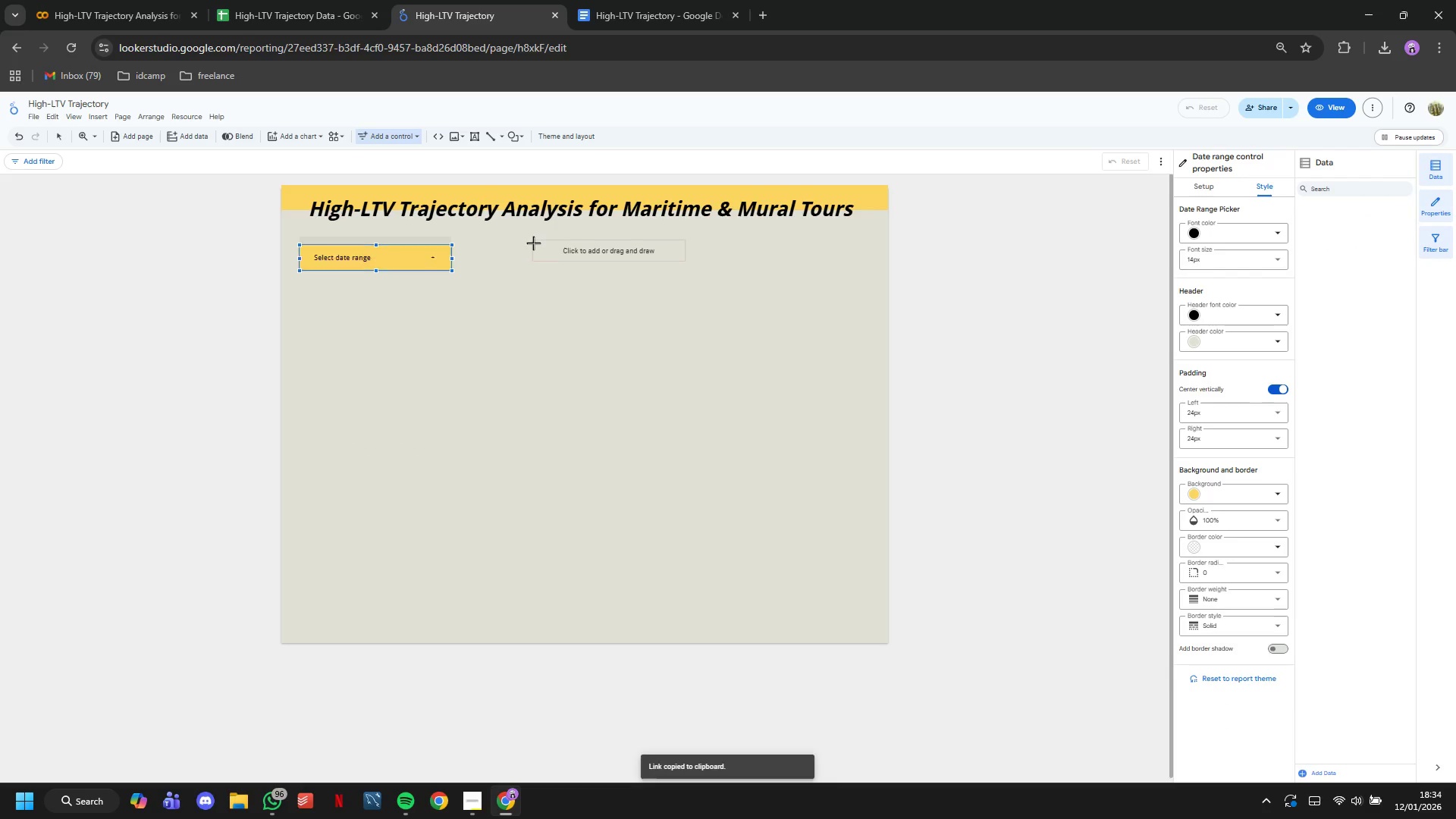 
left_click([533, 245])
 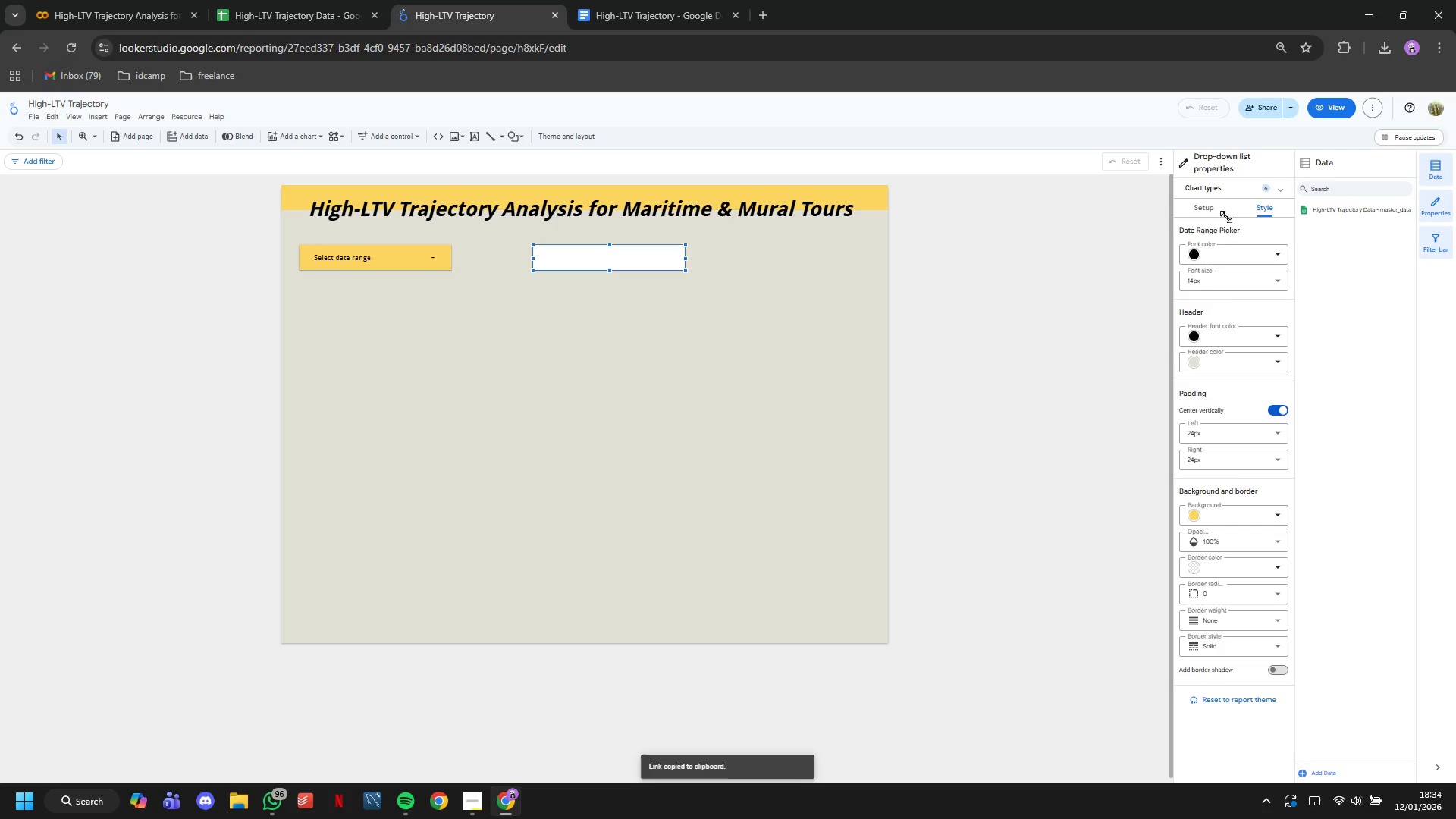 
left_click([1250, 306])
 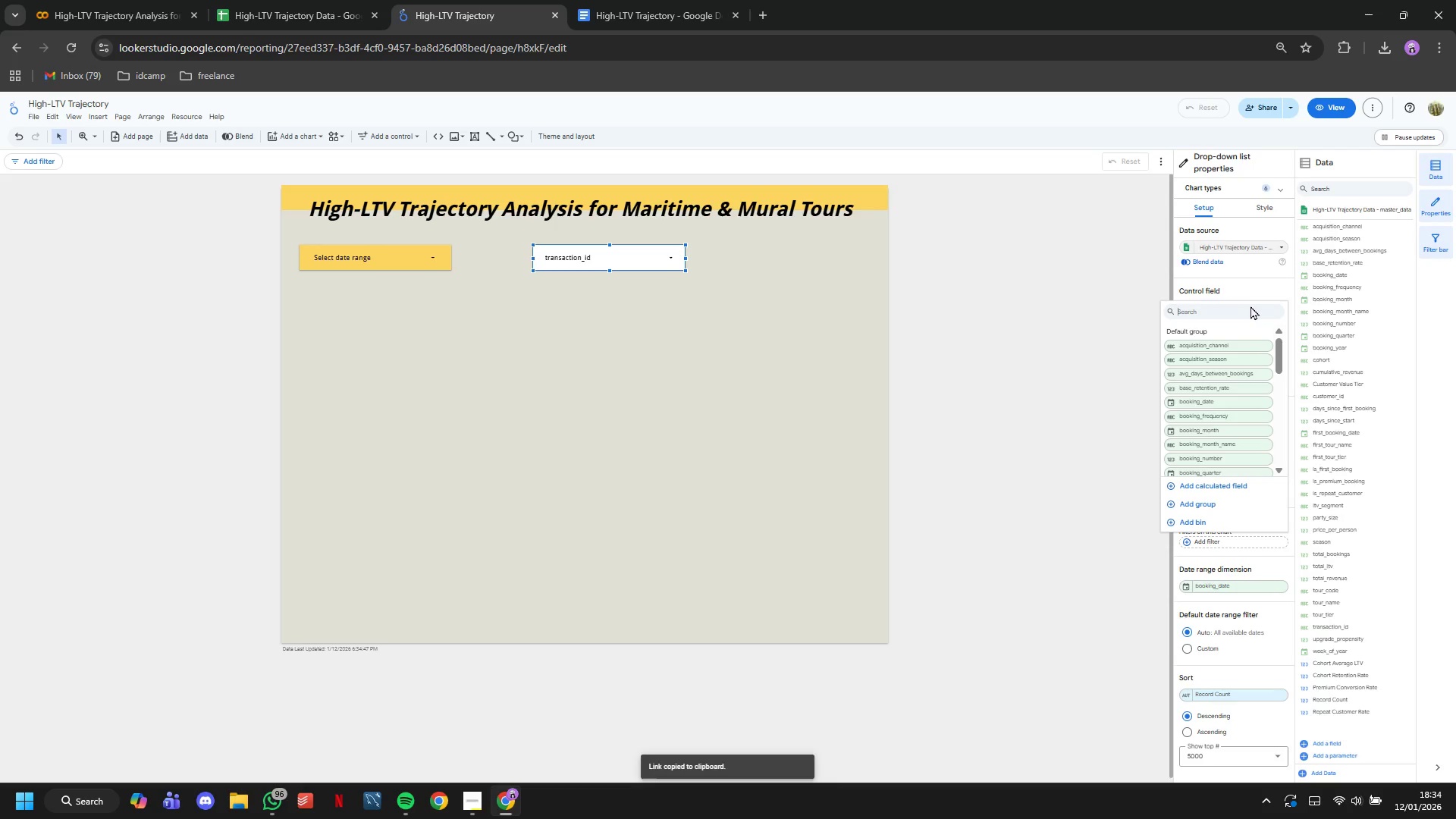 
type(ch)
 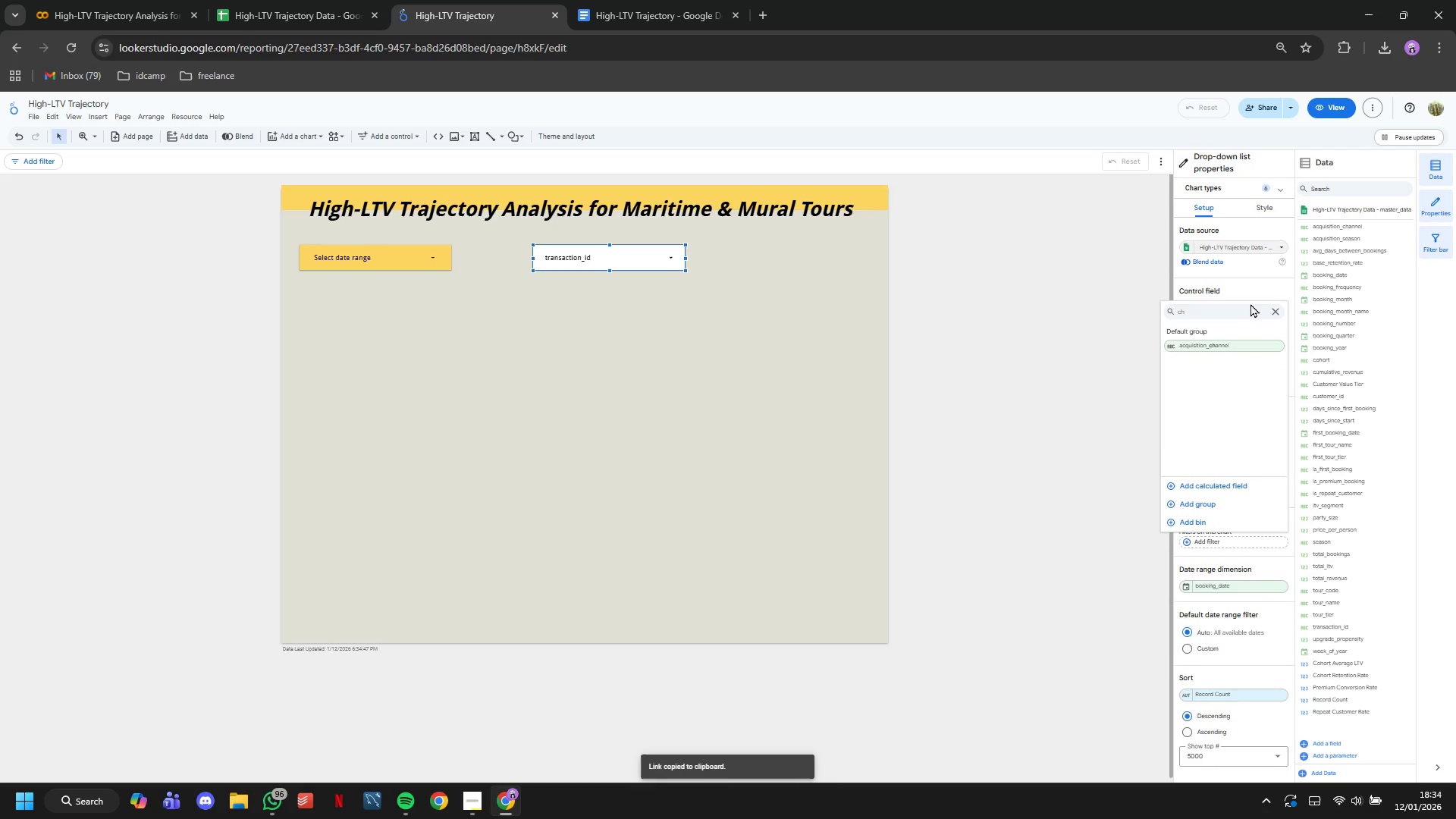 
left_click([1265, 344])
 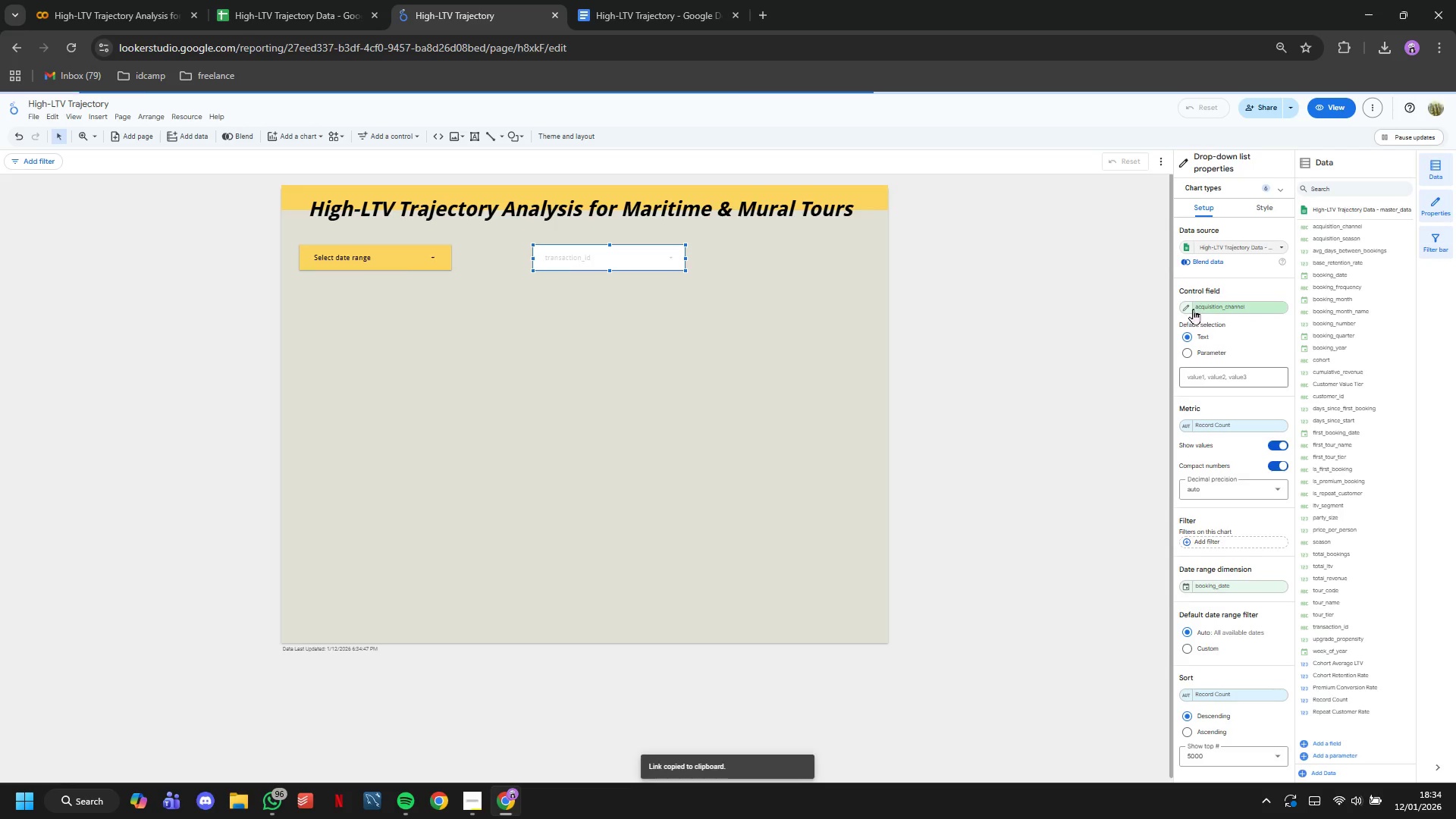 
left_click([1189, 308])
 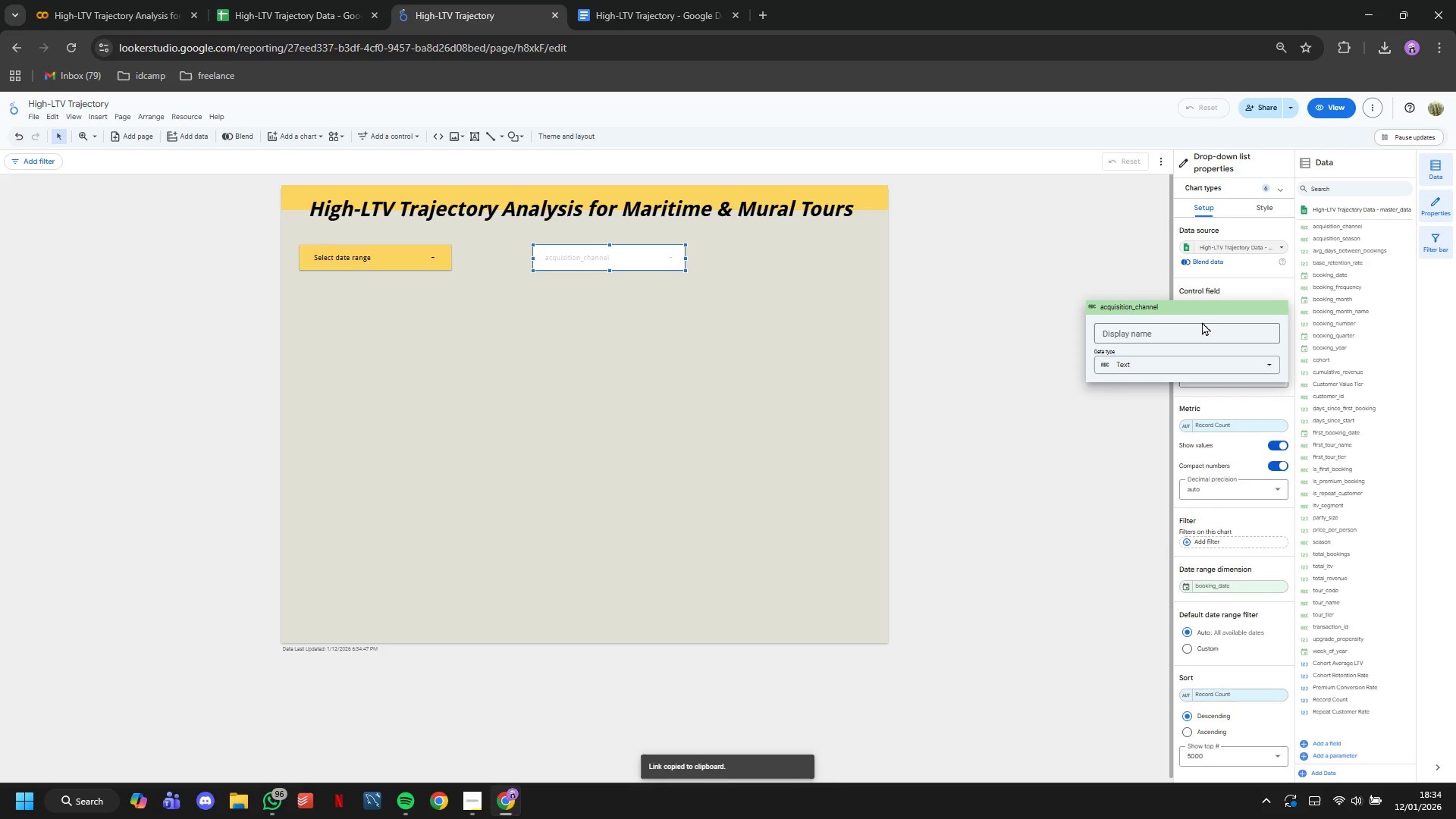 
left_click([1202, 323])
 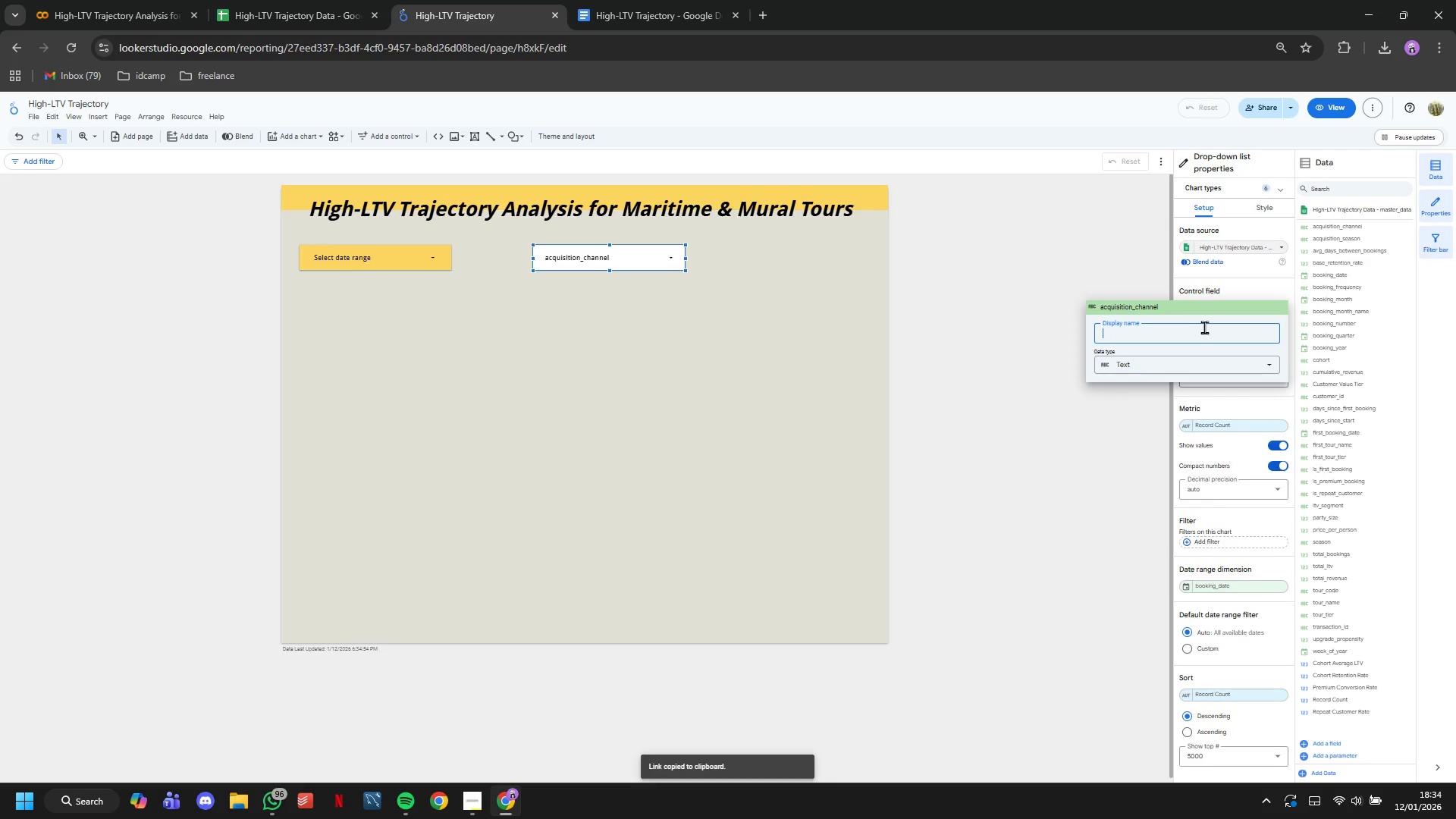 
type(Channel)
 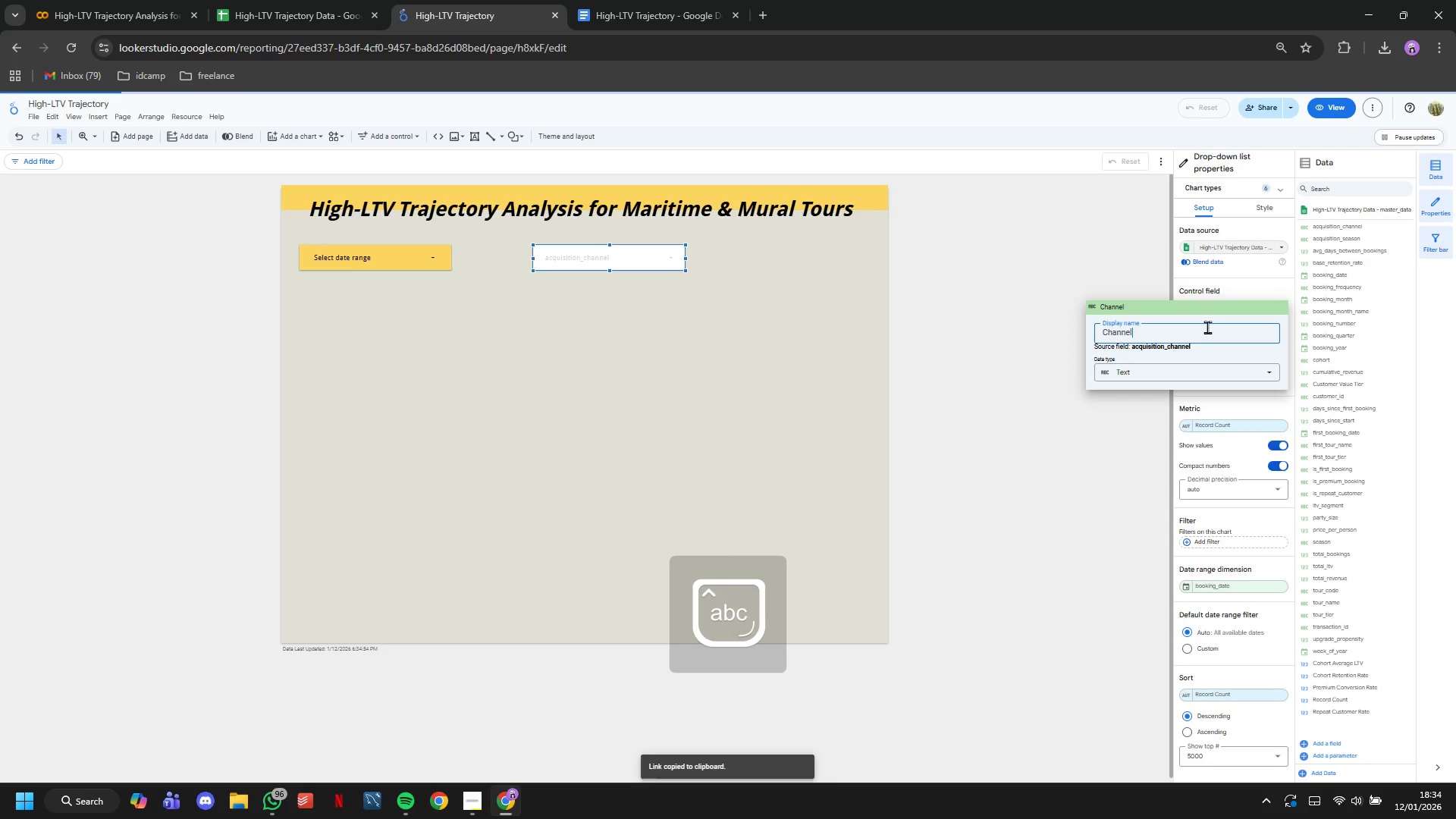 
key(Enter)
 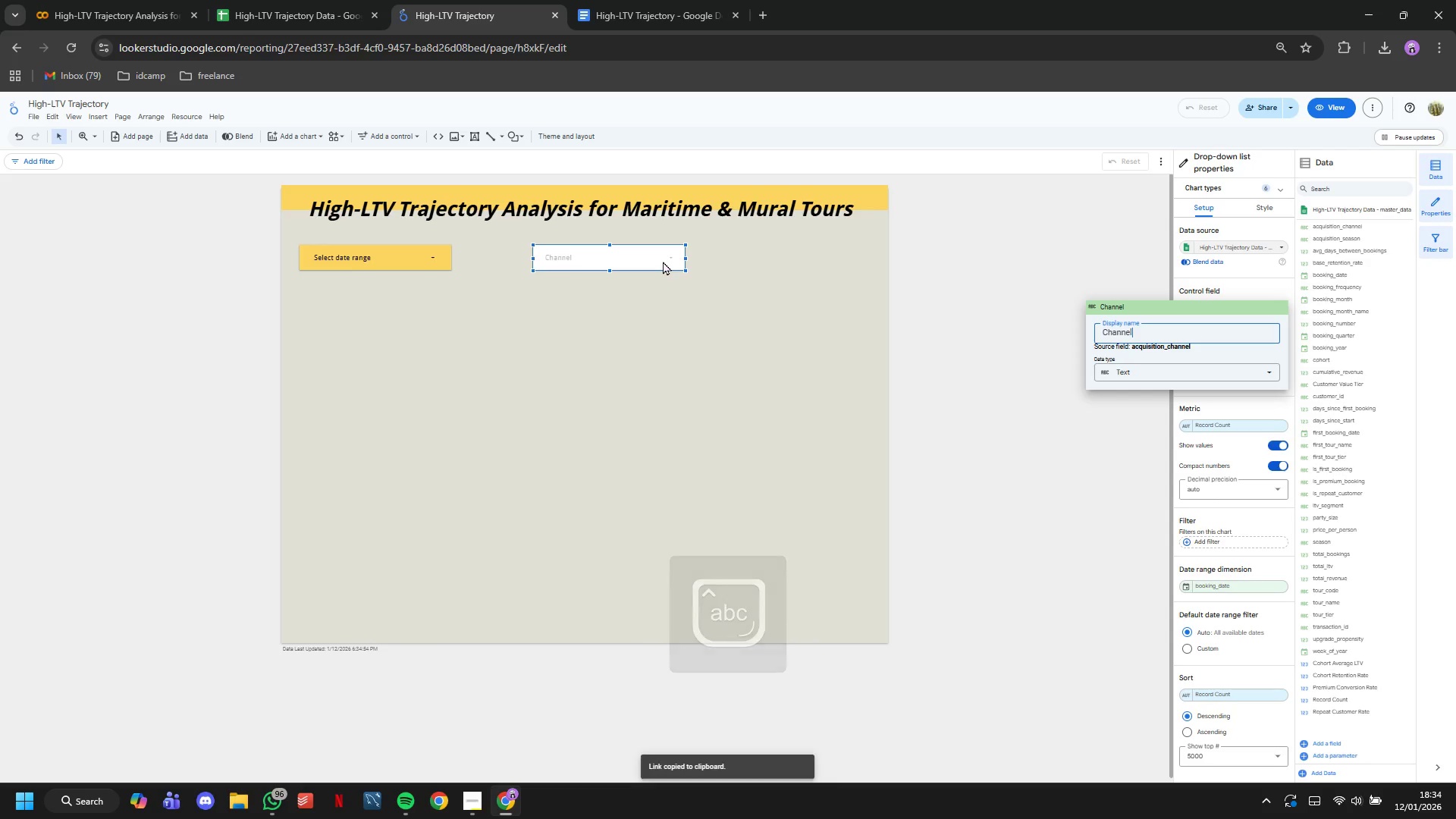 
left_click([668, 262])
 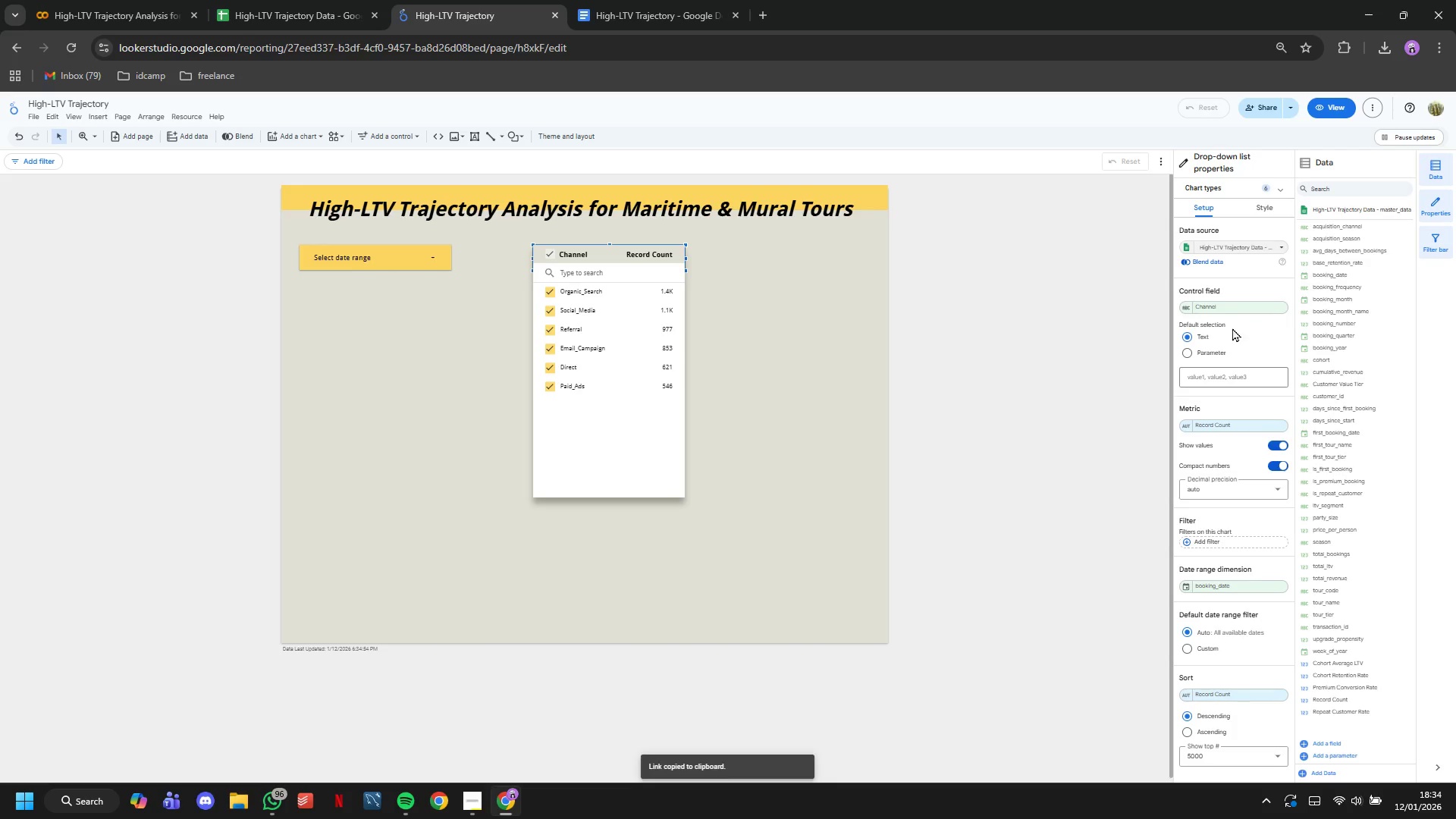 
left_click([1266, 212])
 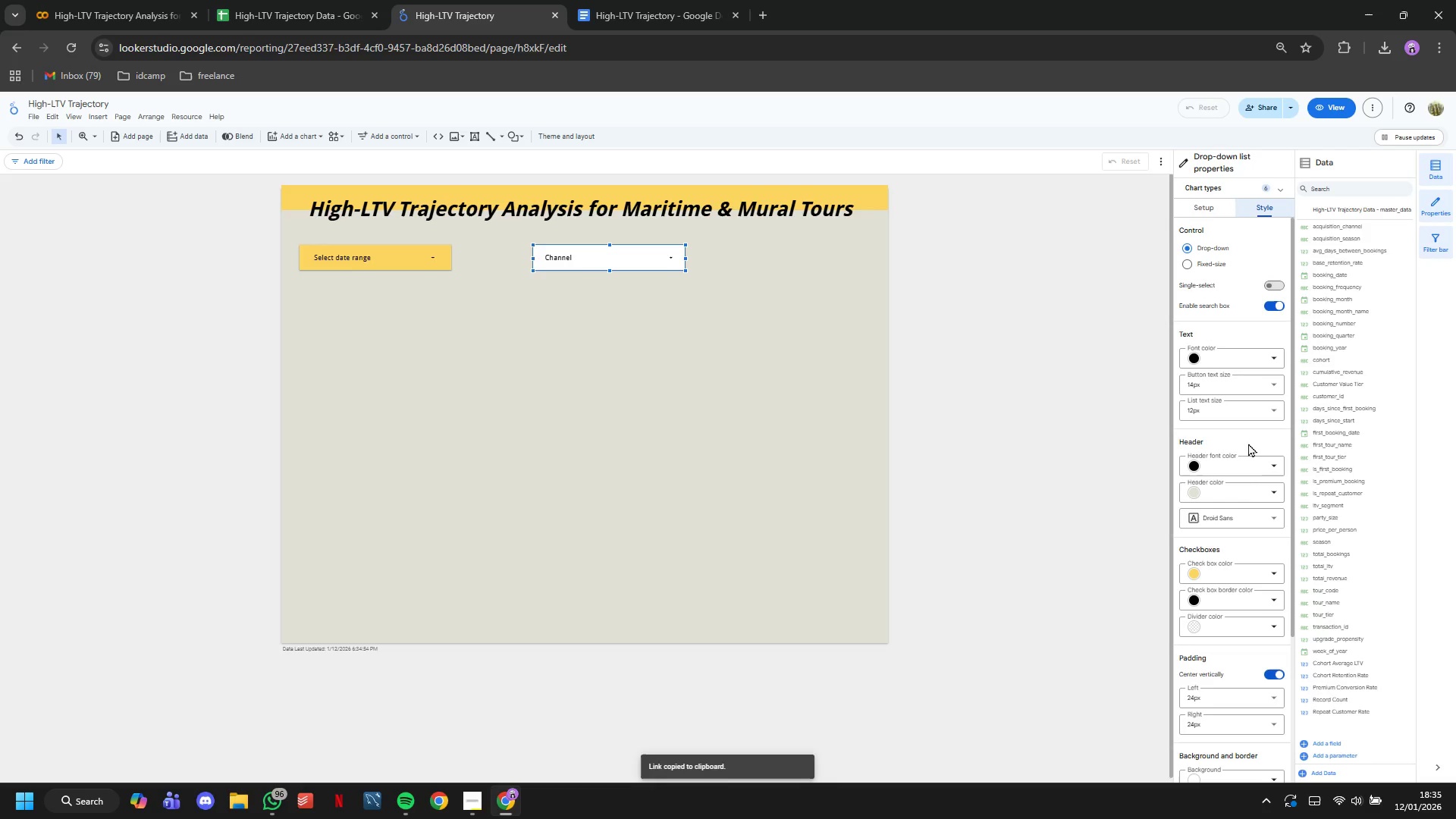 
scroll: coordinate [1271, 703], scroll_direction: down, amount: 5.0
 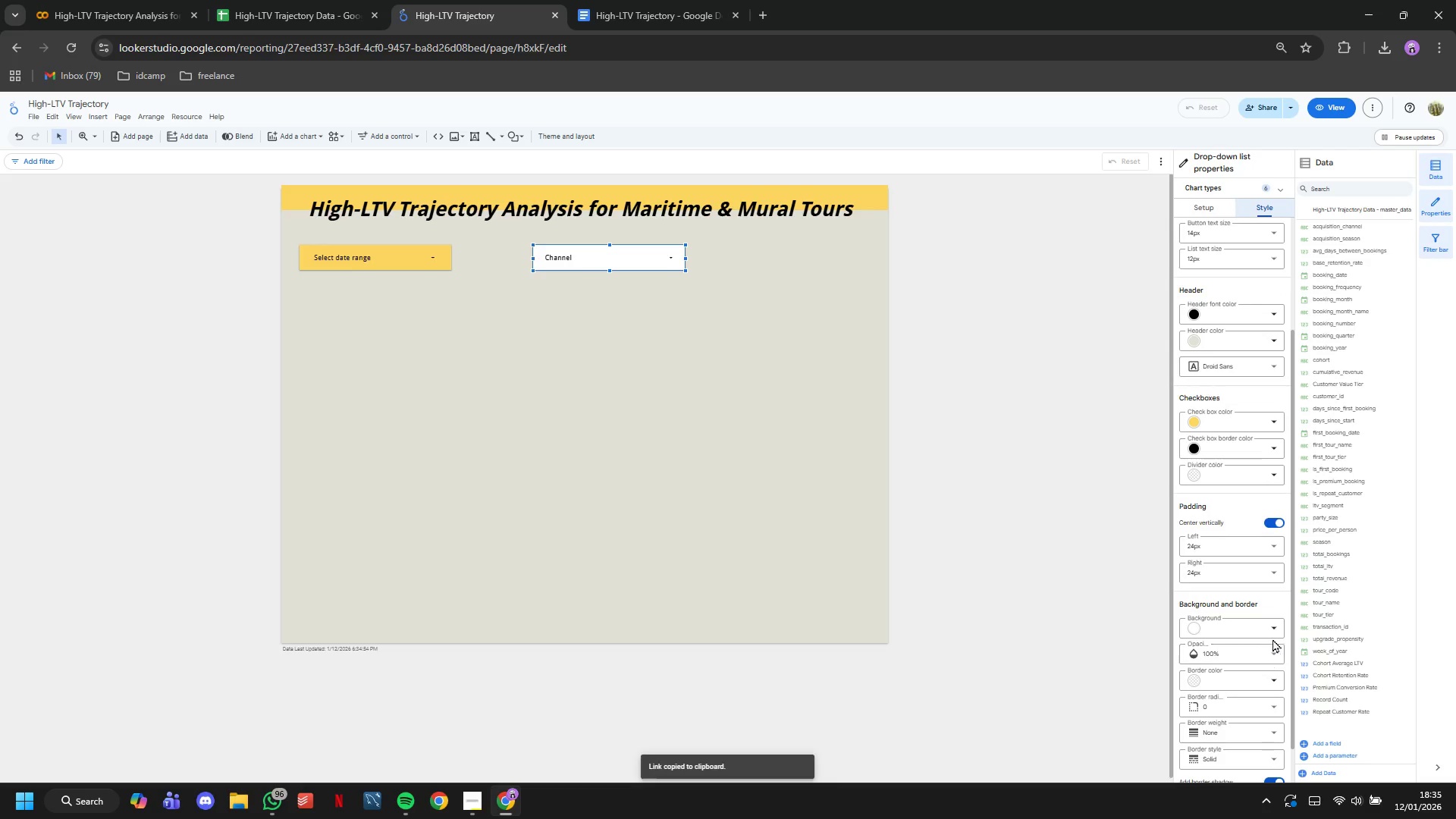 
left_click([1272, 635])
 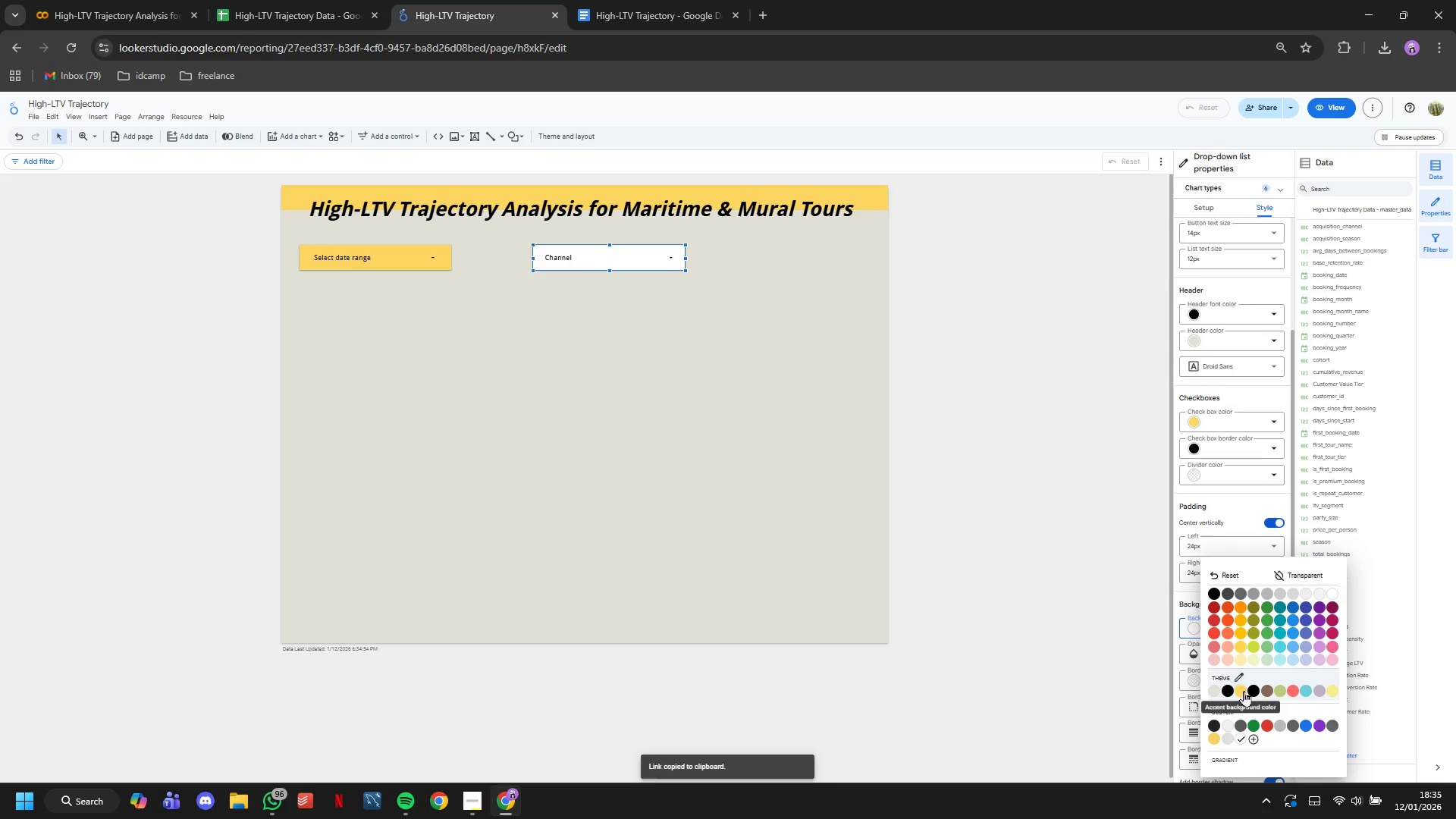 
double_click([659, 504])
 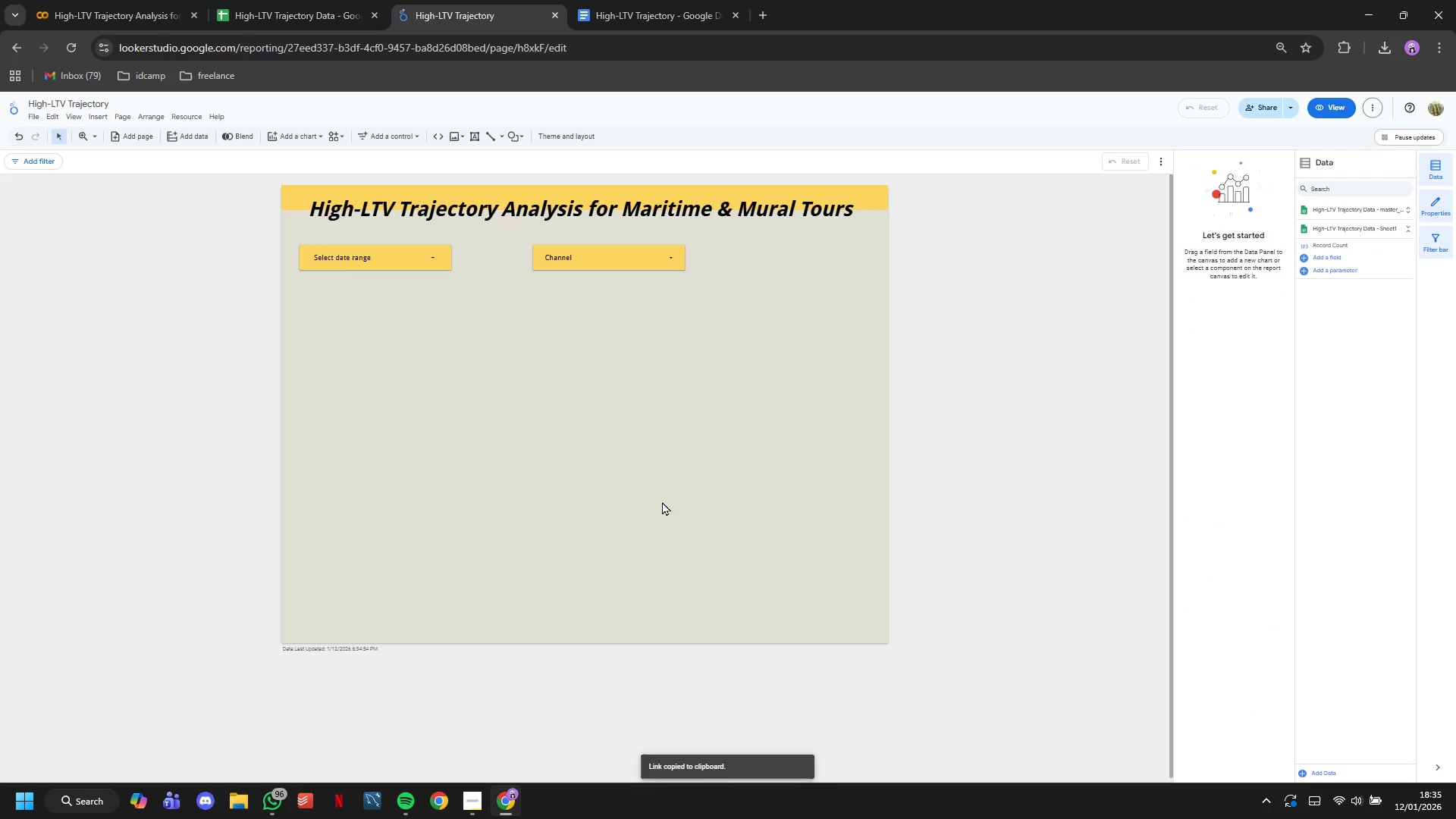 
scroll: coordinate [676, 489], scroll_direction: up, amount: 3.0
 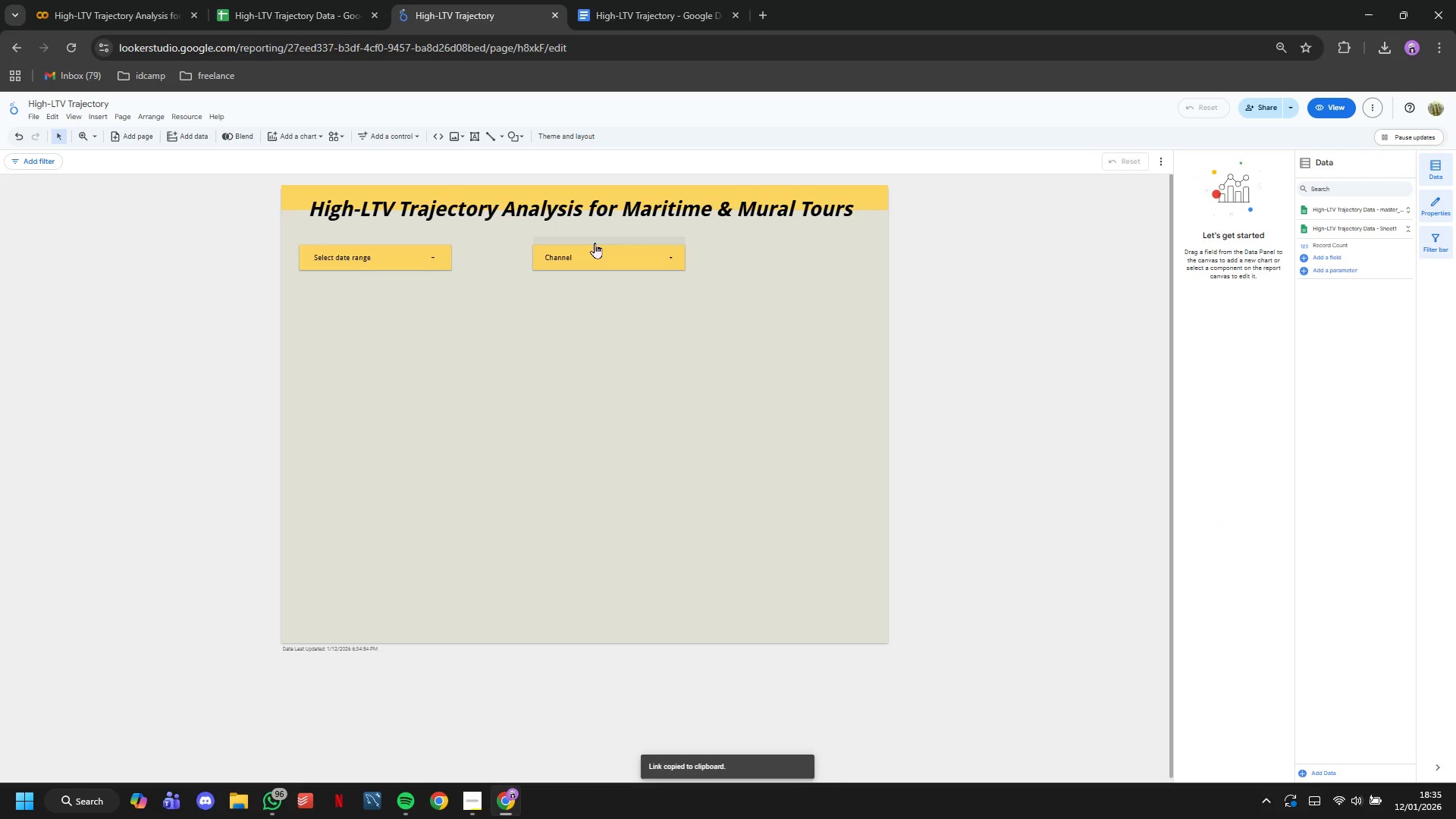 
left_click([598, 245])
 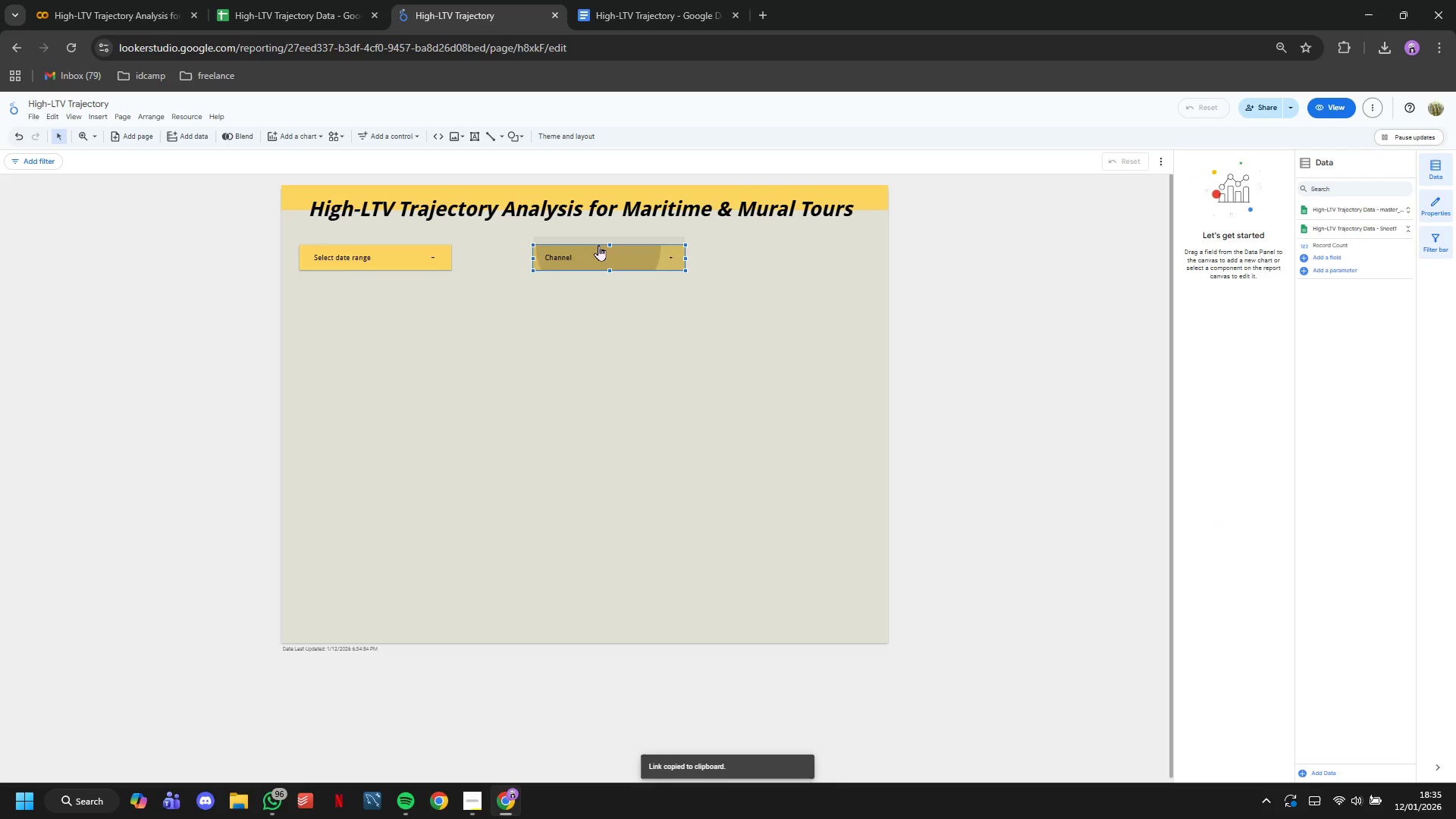 
key(Control+C)
 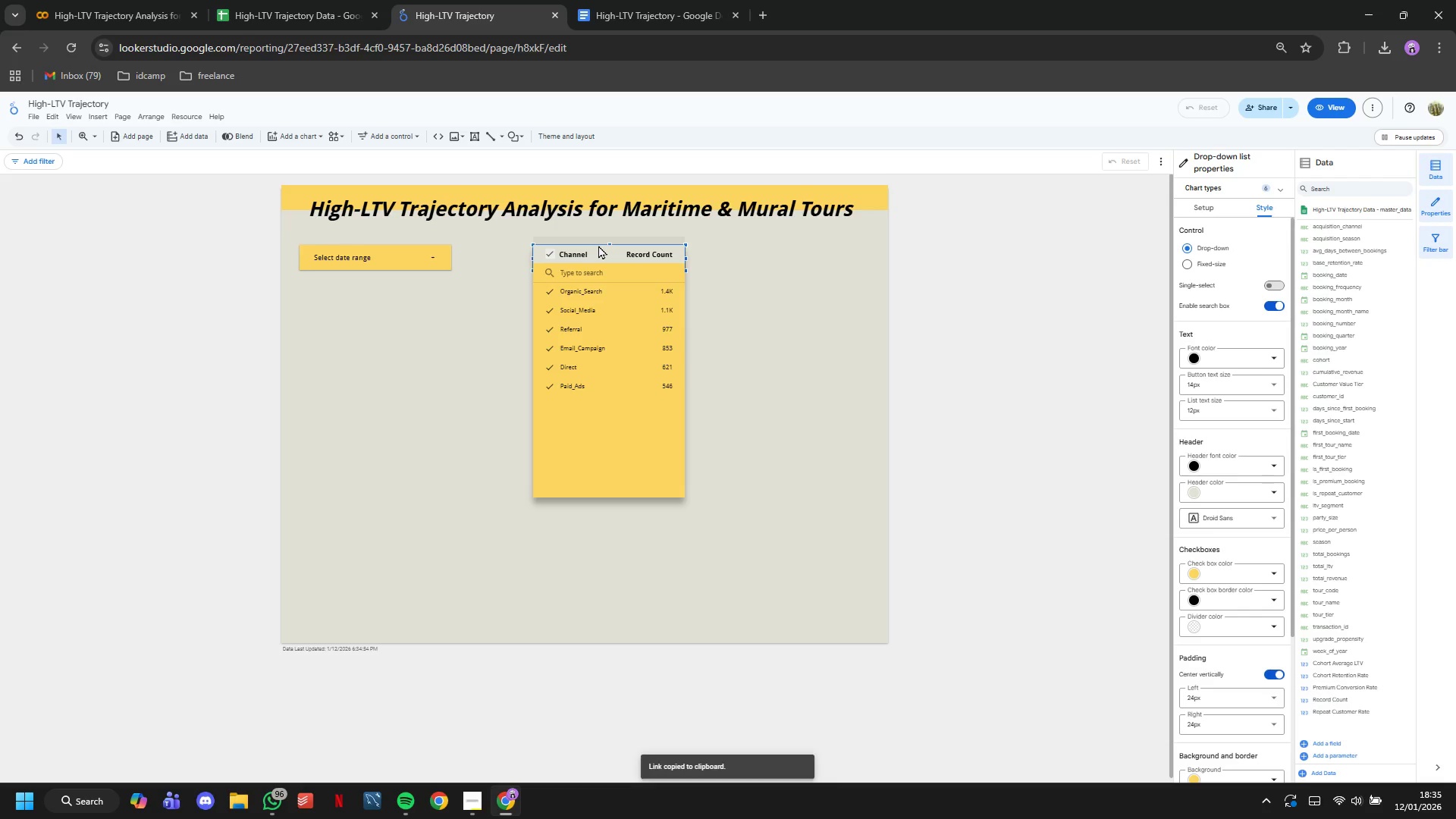 
key(Control+V)
 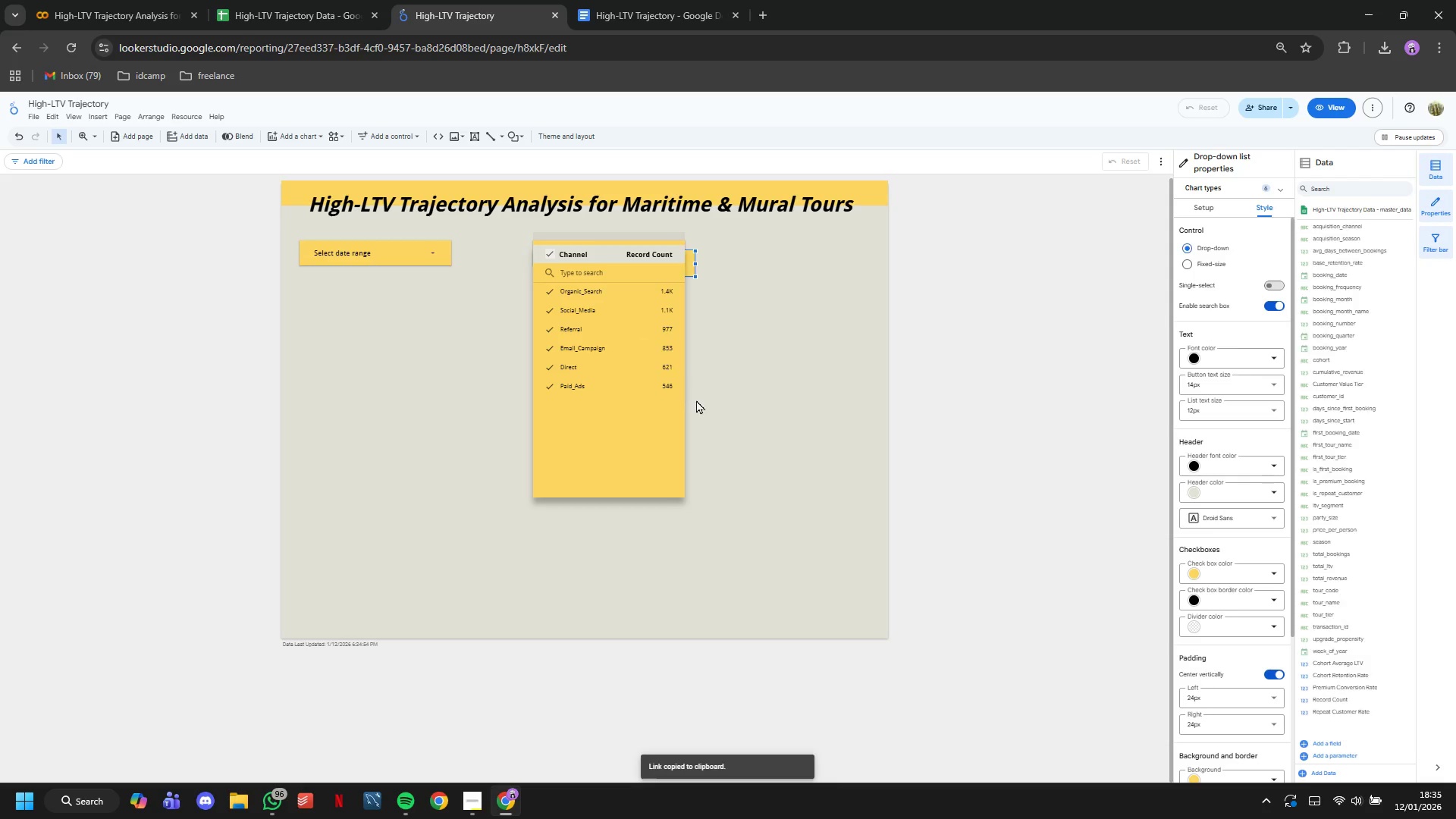 
left_click([706, 406])
 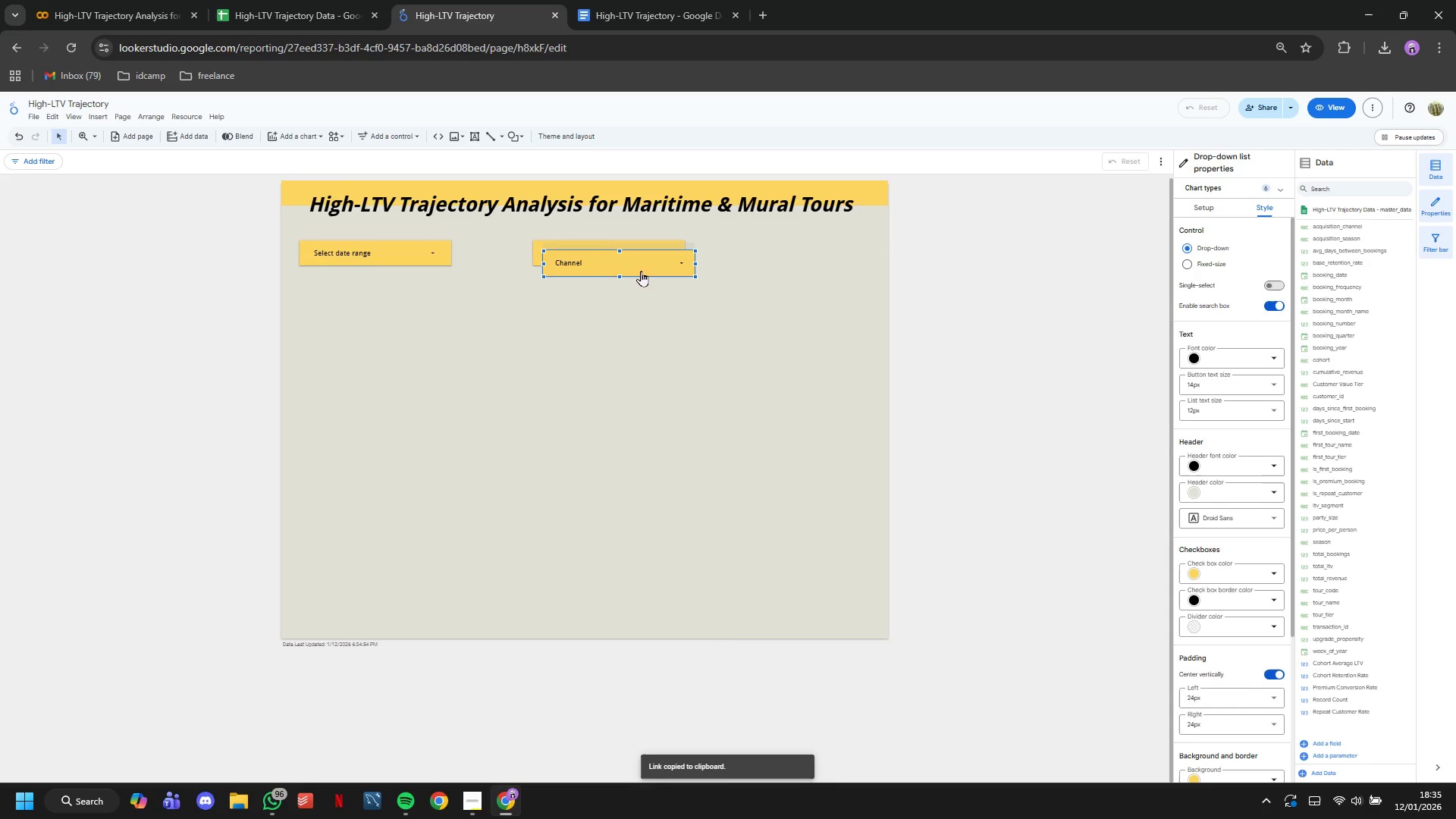 
left_click_drag(start_coordinate=[639, 266], to_coordinate=[787, 255])
 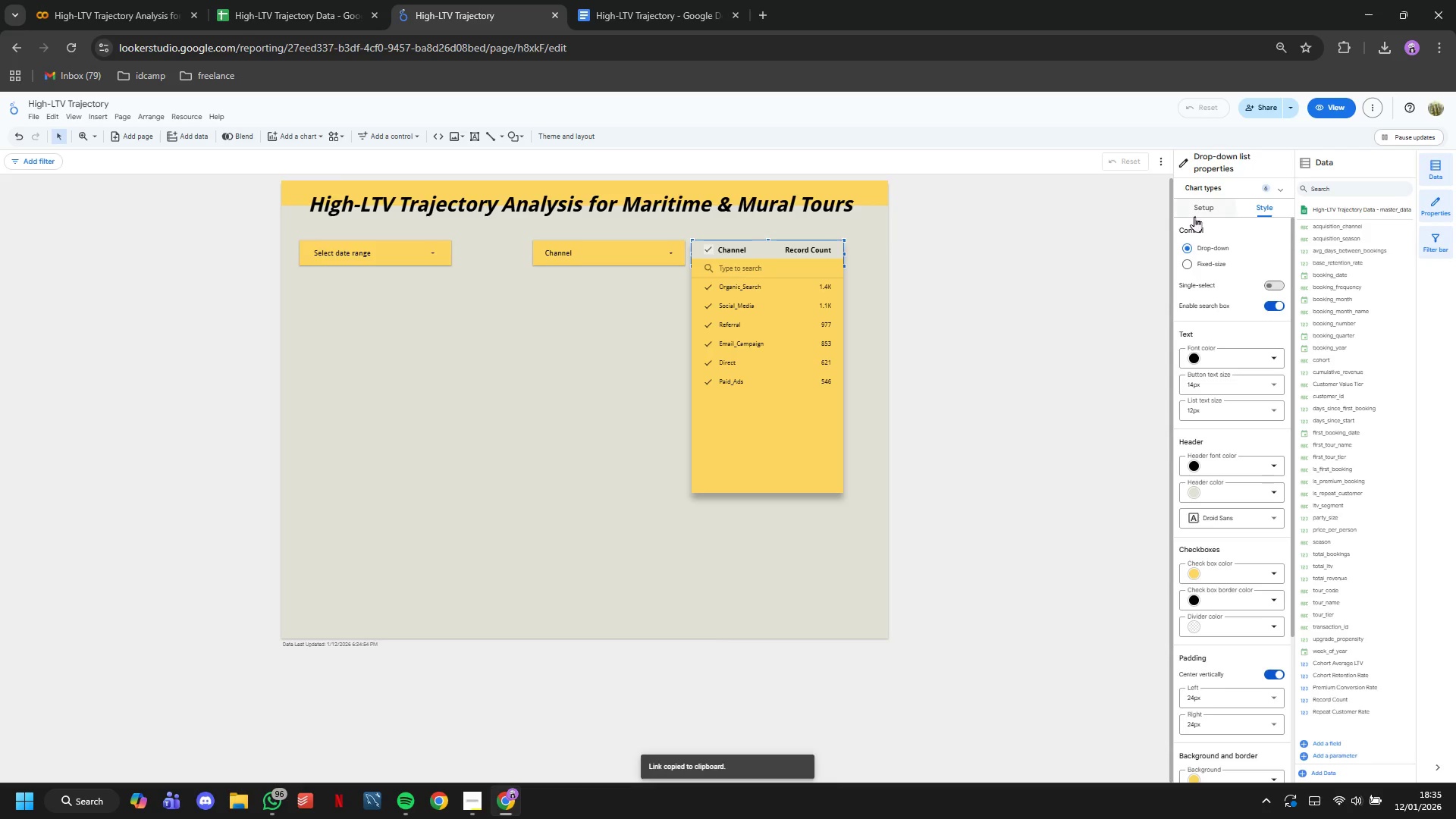 
left_click([1196, 212])
 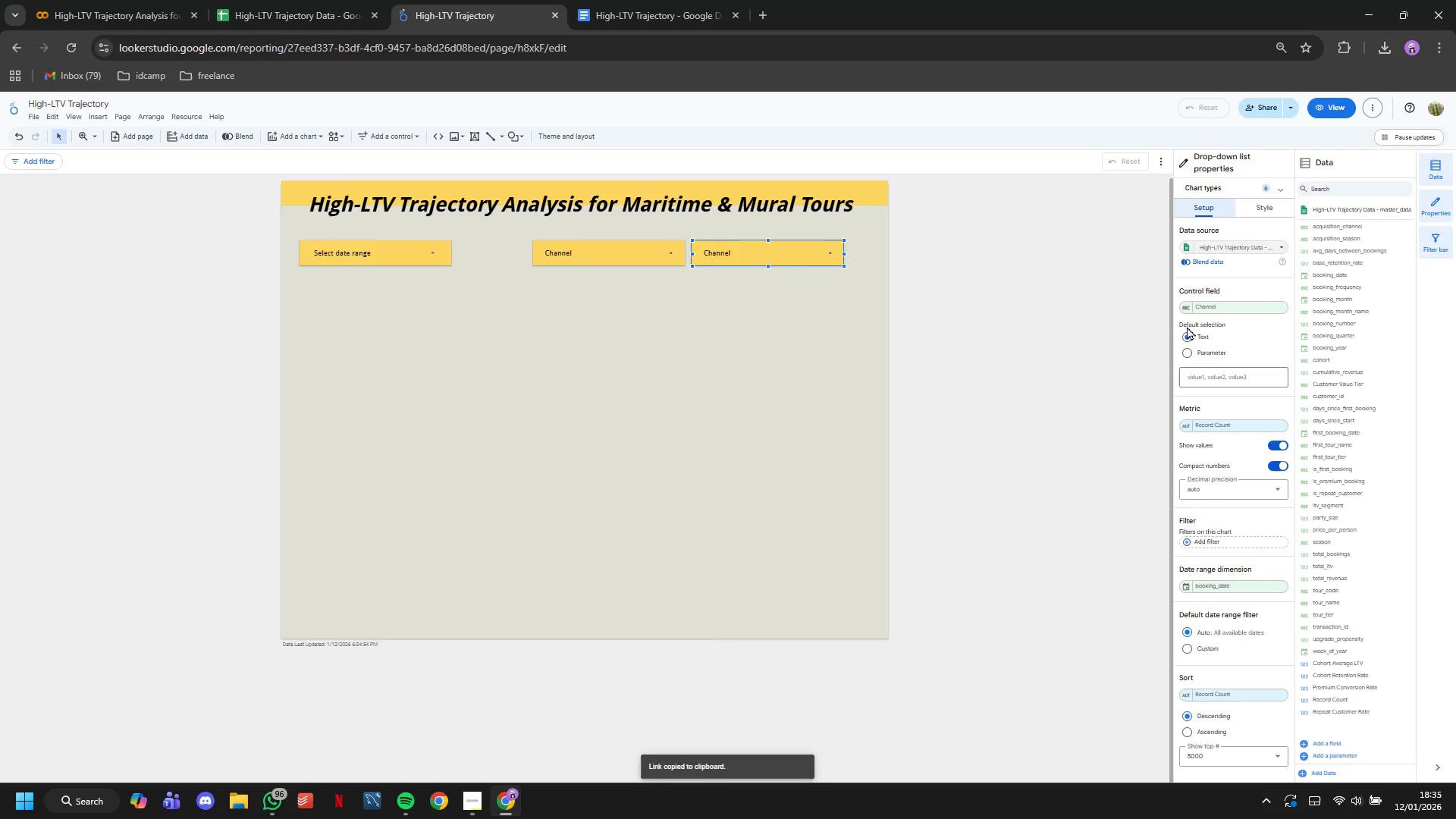 
left_click([1185, 306])
 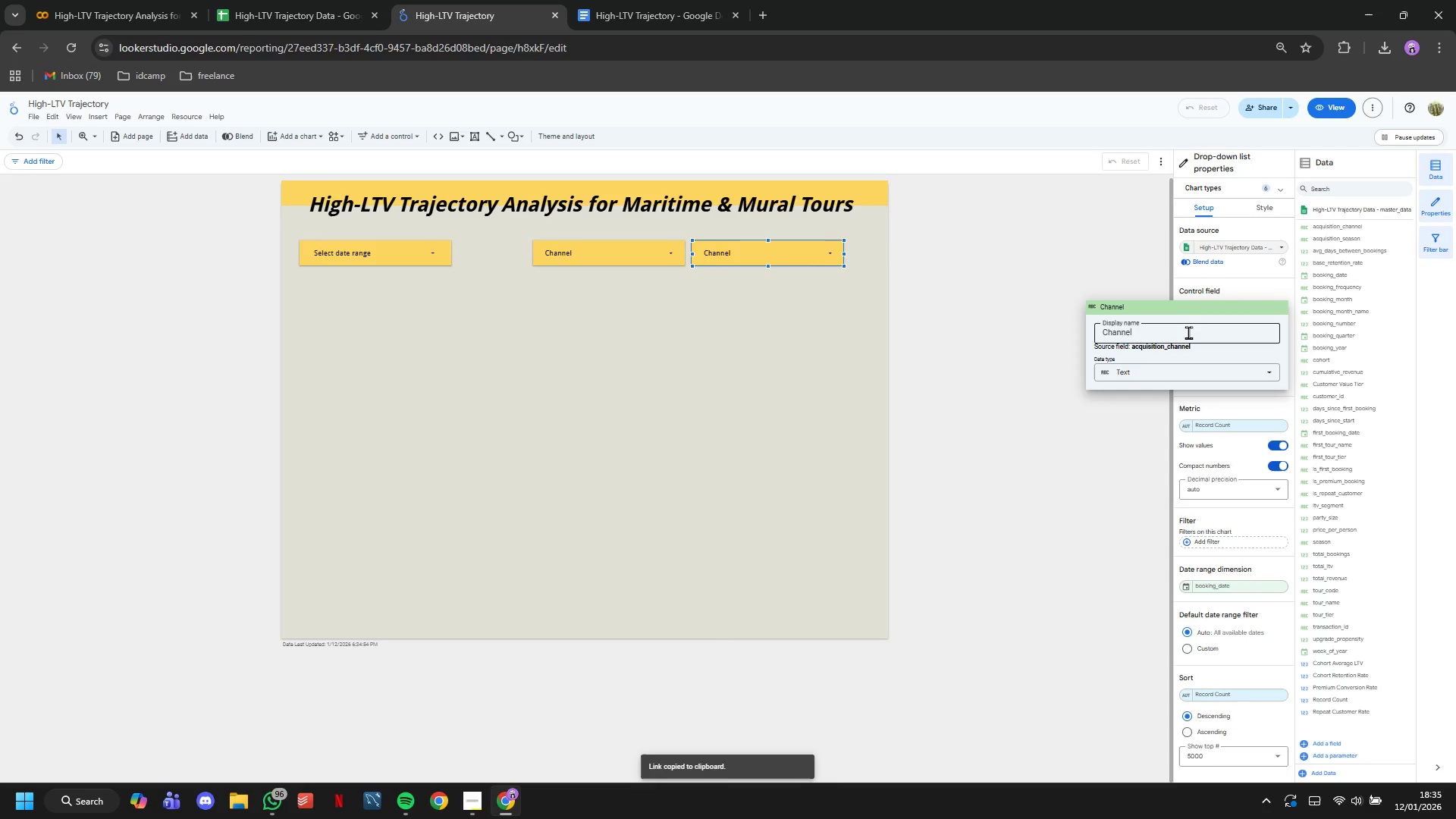 
left_click([1161, 275])
 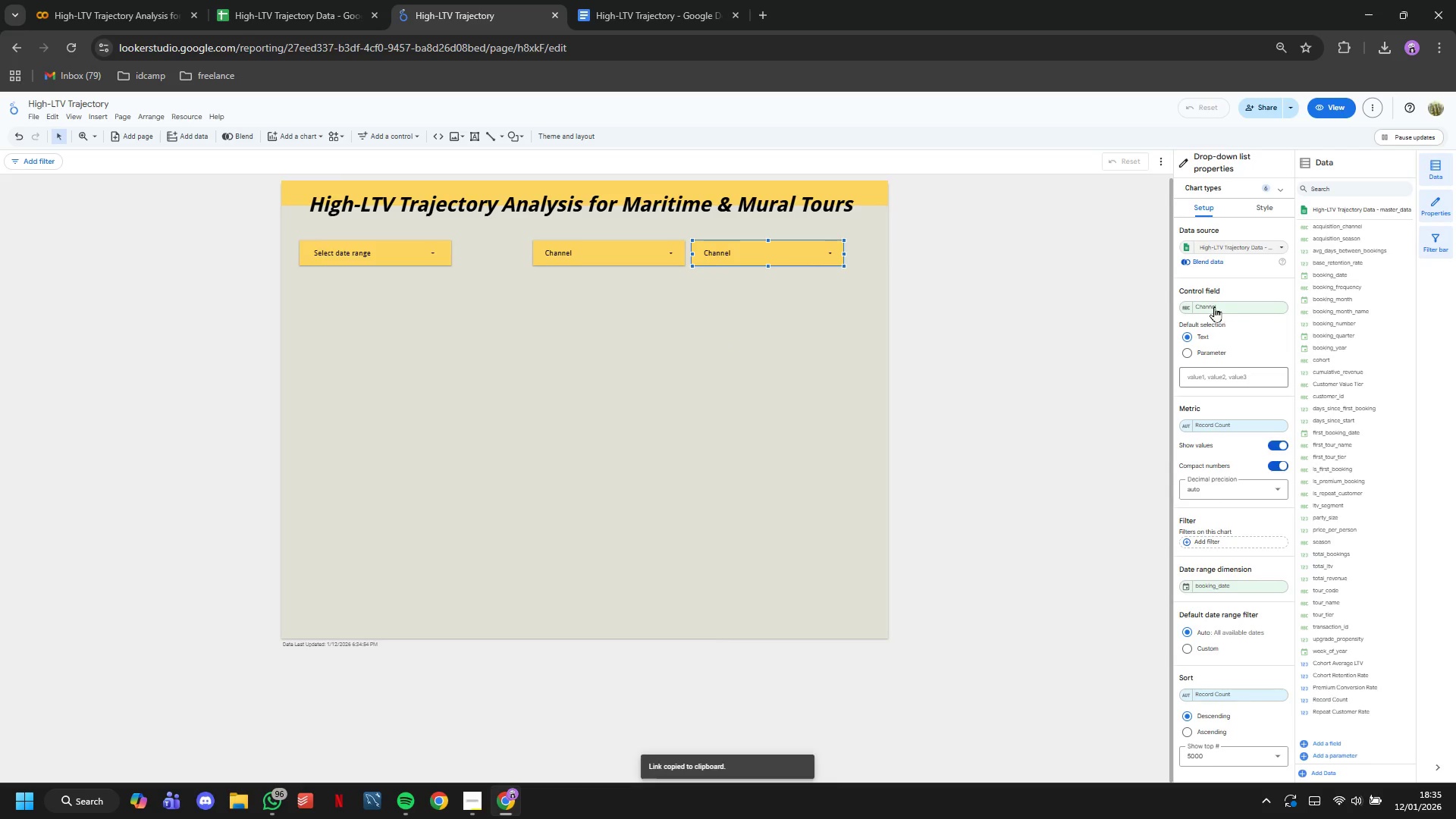 
left_click([1213, 303])
 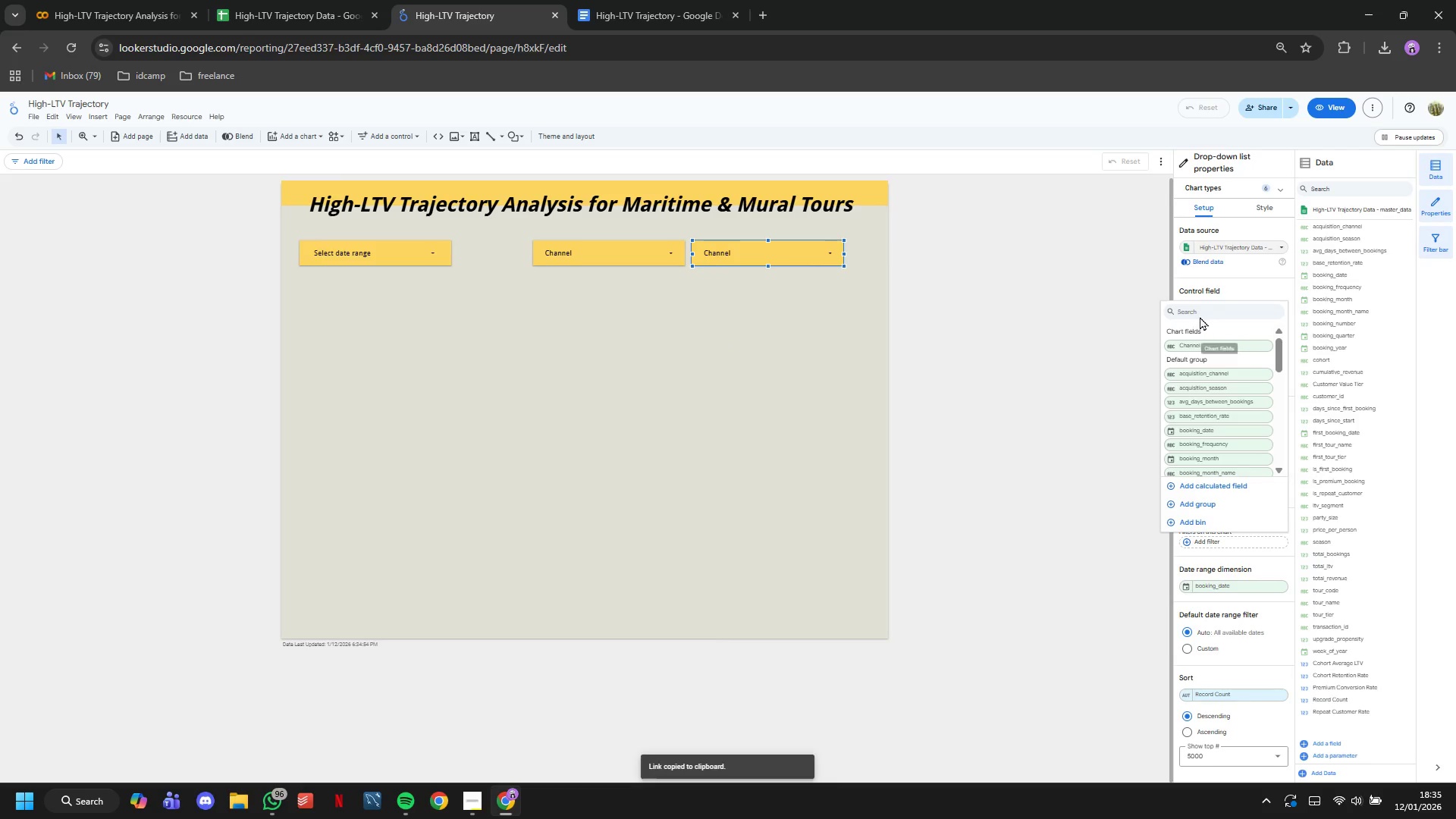 
type(Tour T)
 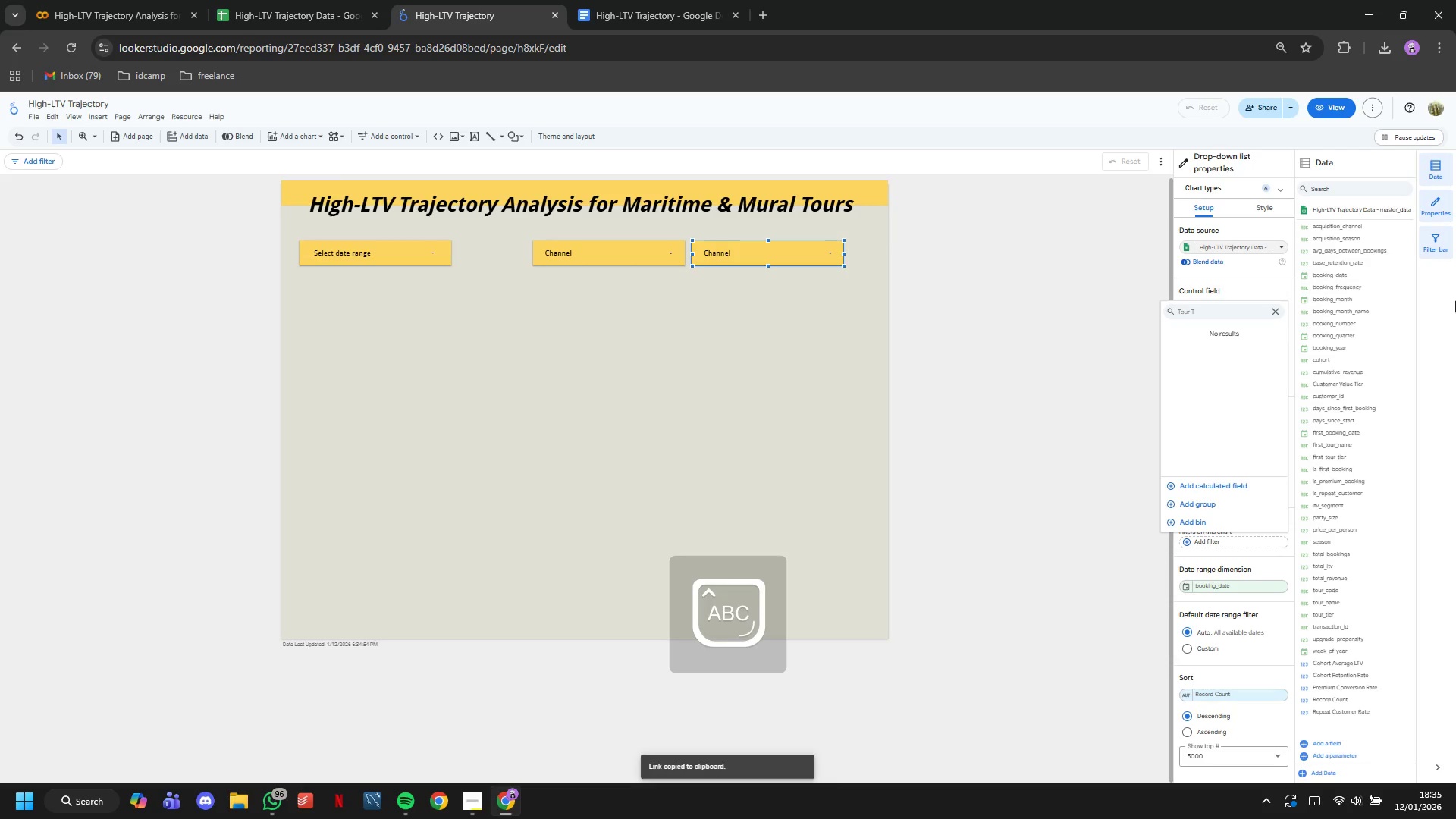 
key(Backspace)
 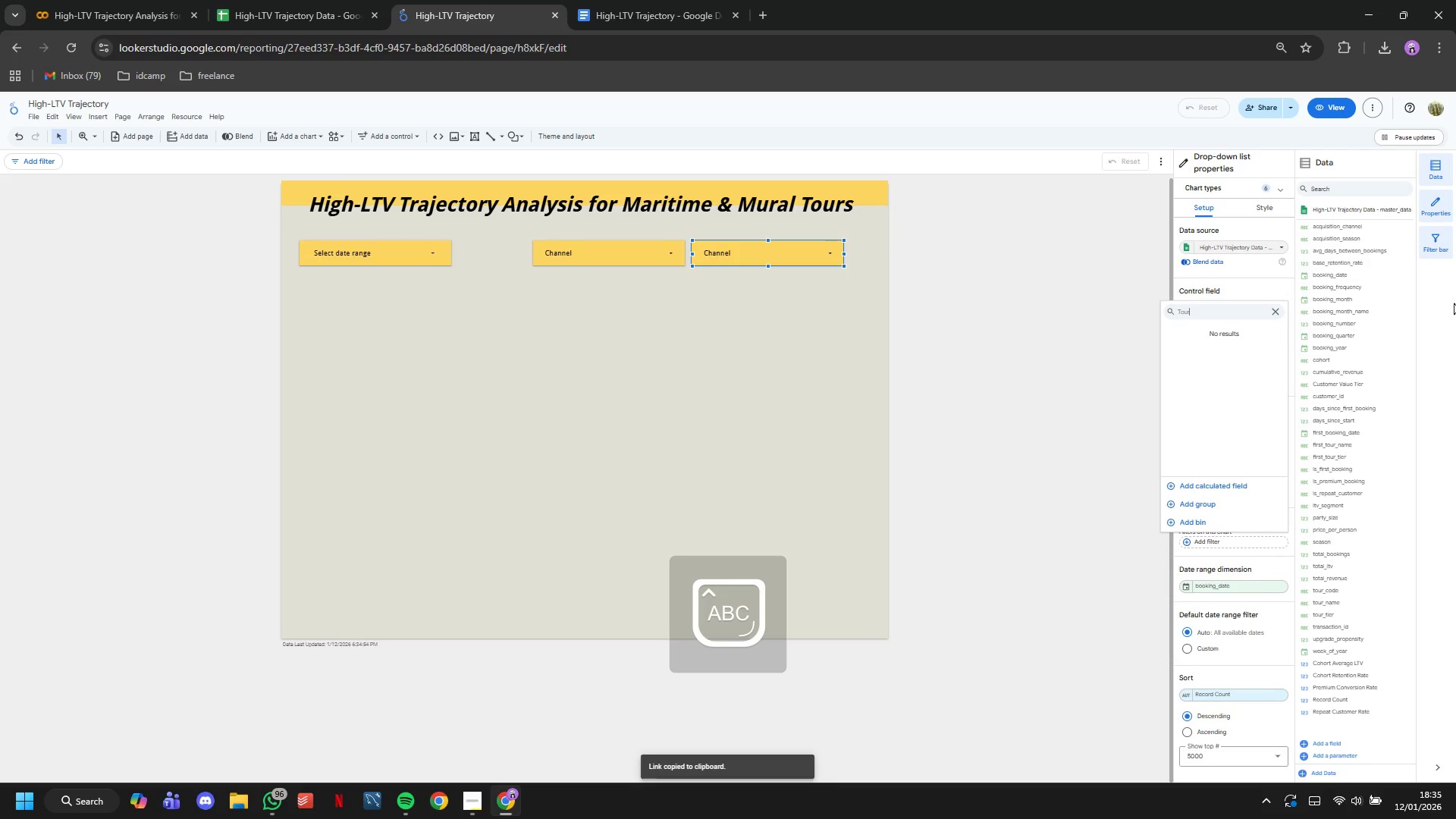 
key(Backspace)
 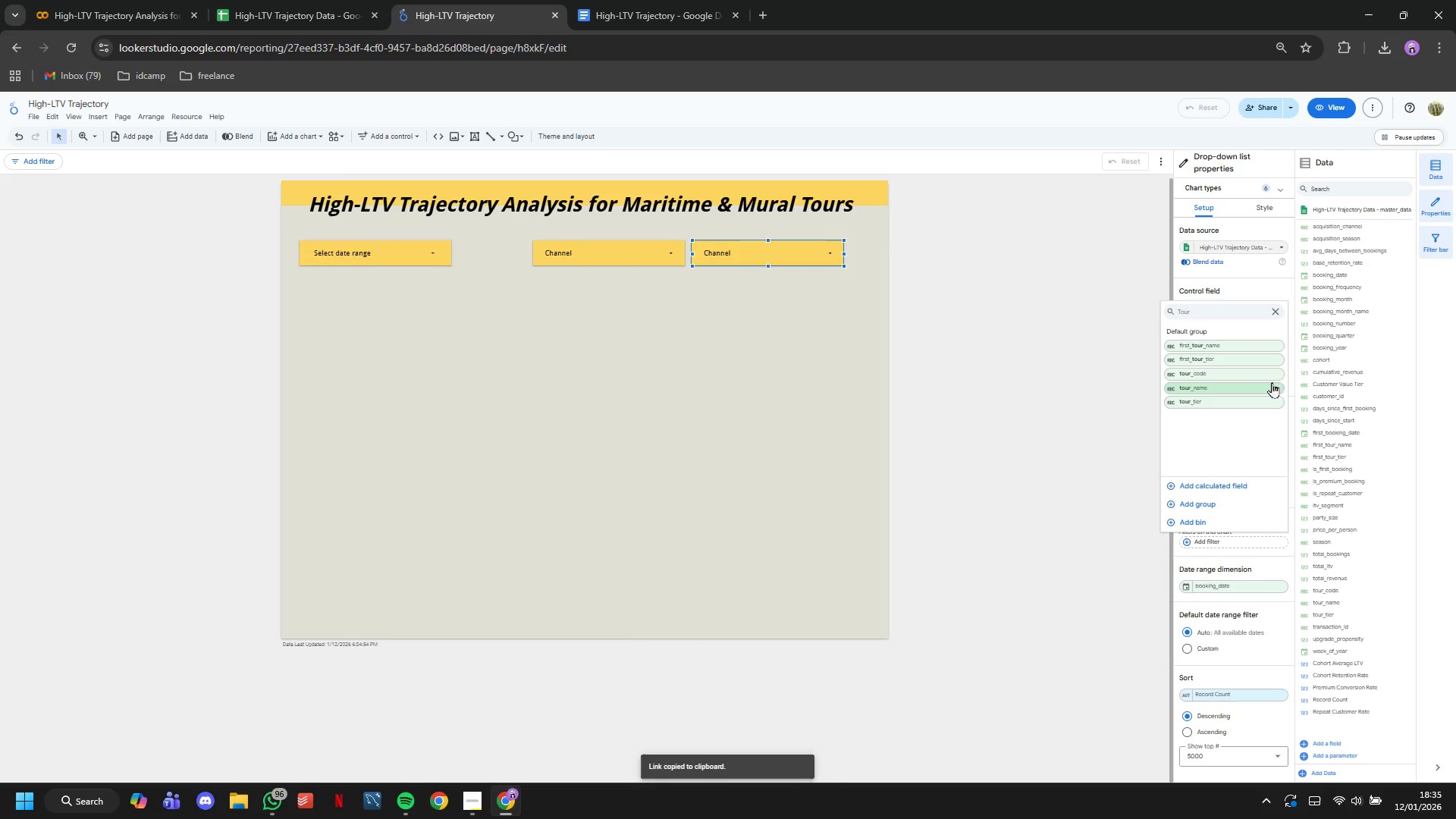 
left_click([1266, 401])
 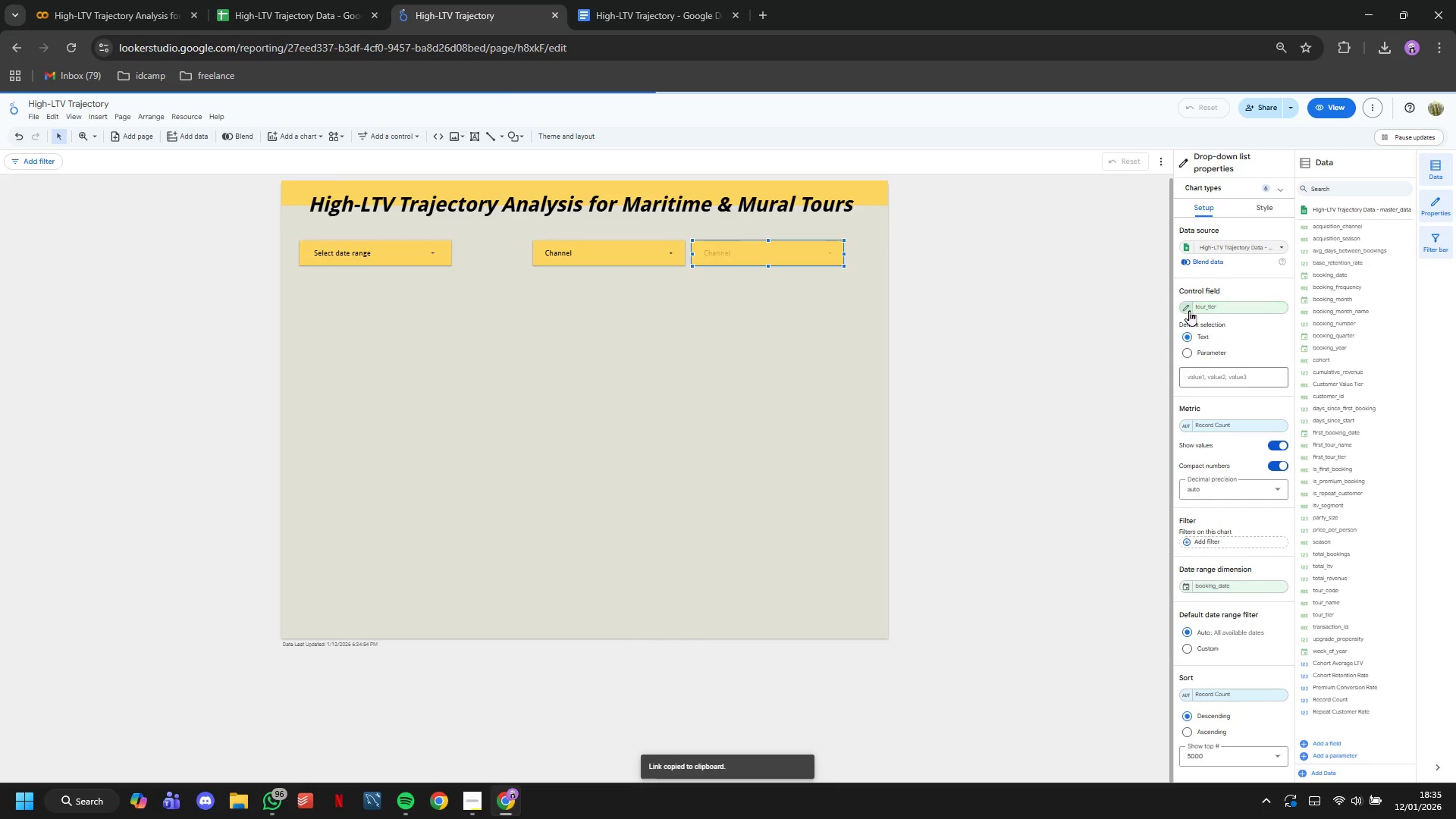 
left_click([1189, 310])
 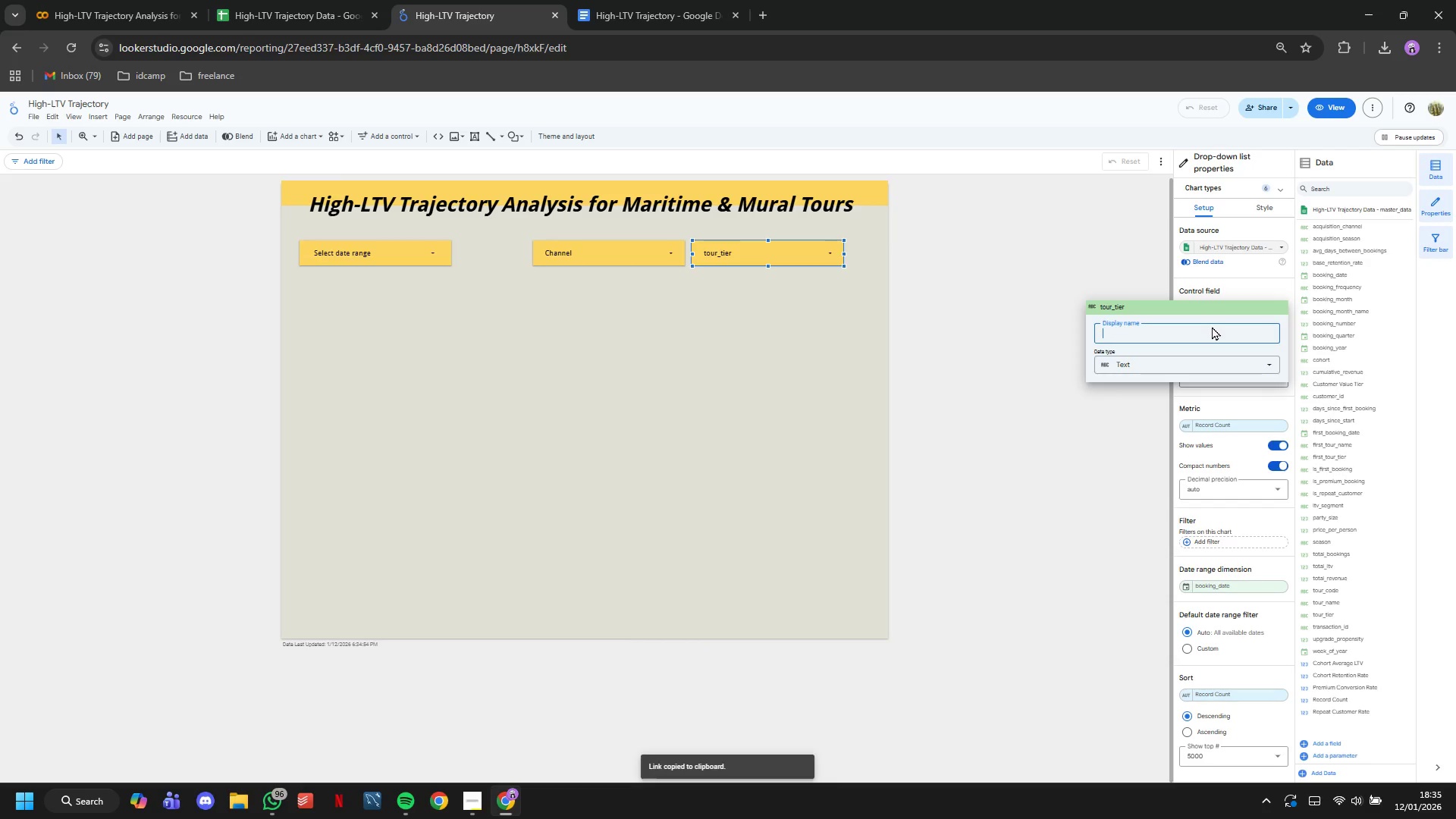 
type(tOURTour Tier)
 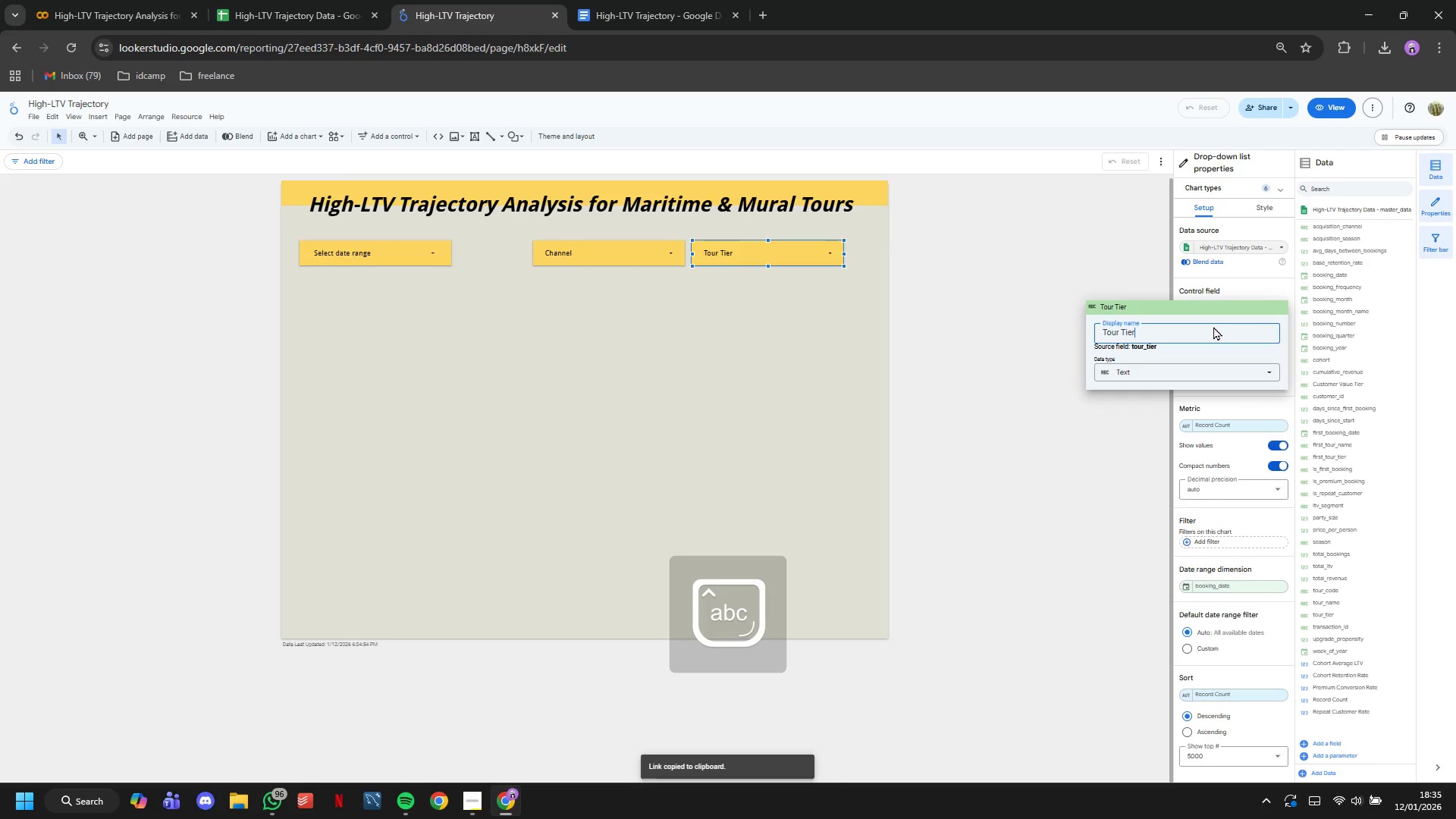 
hold_key(key=Backspace, duration=0.73)
 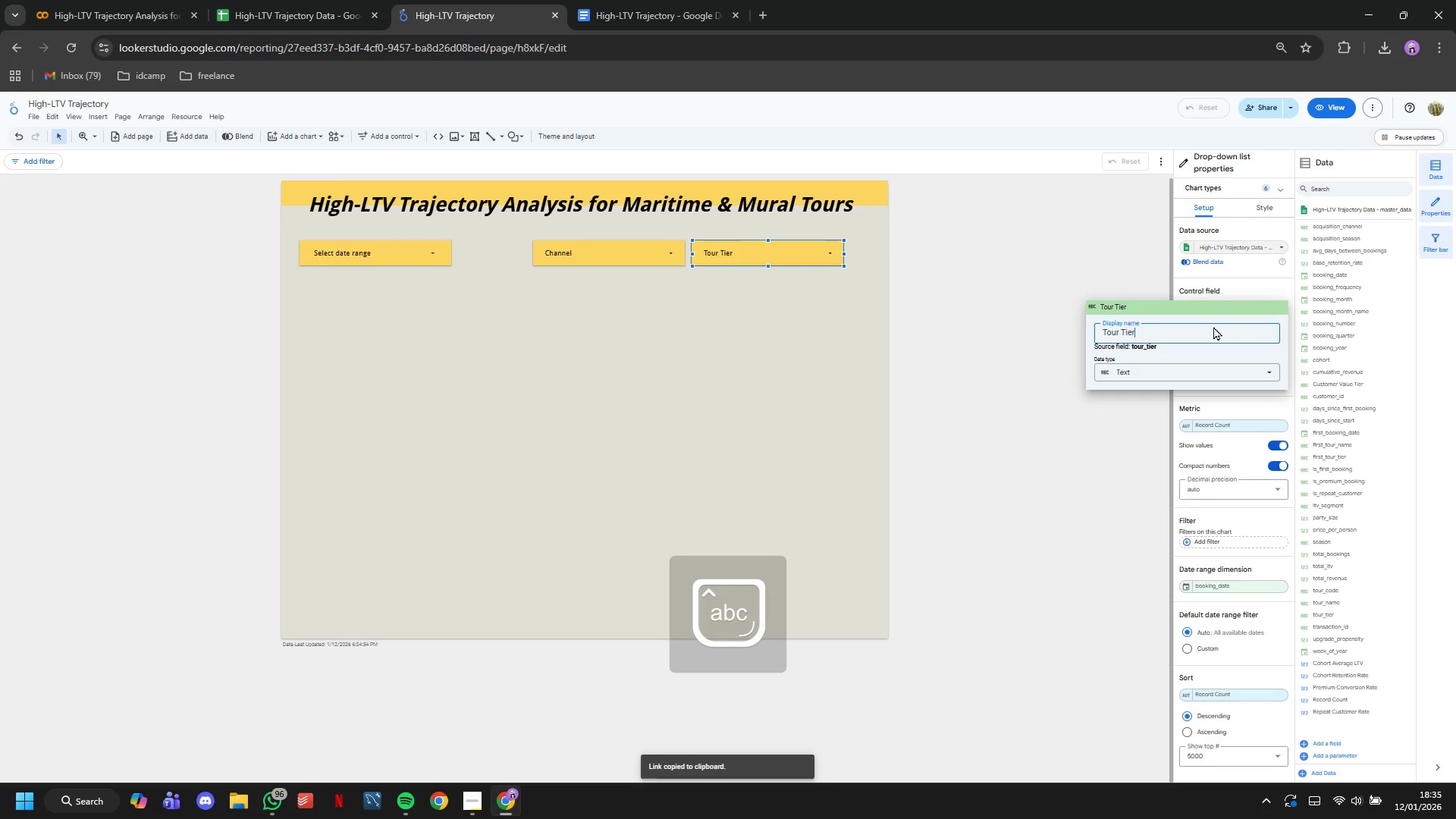 
left_click([827, 331])
 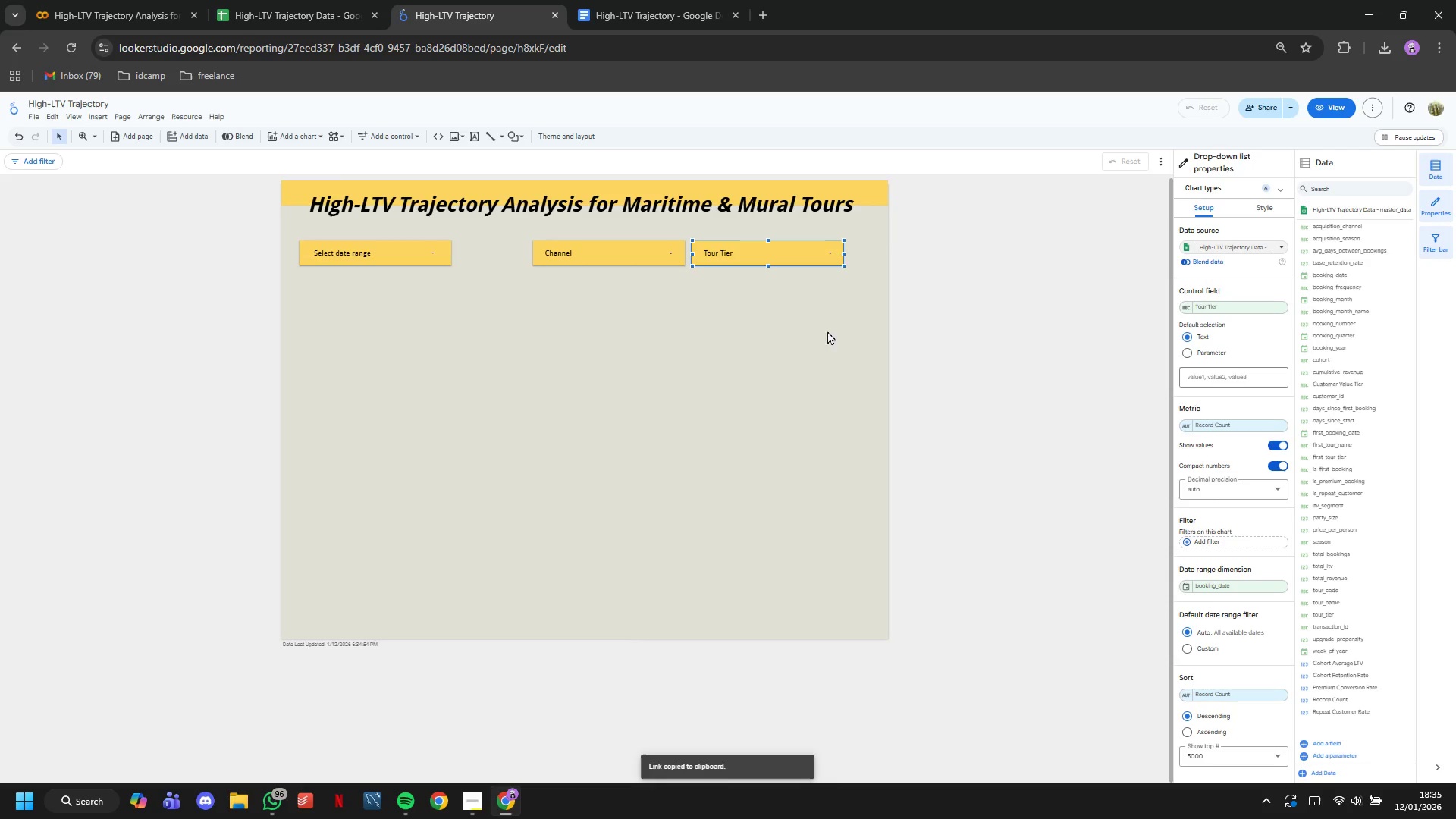 
left_click([827, 331])
 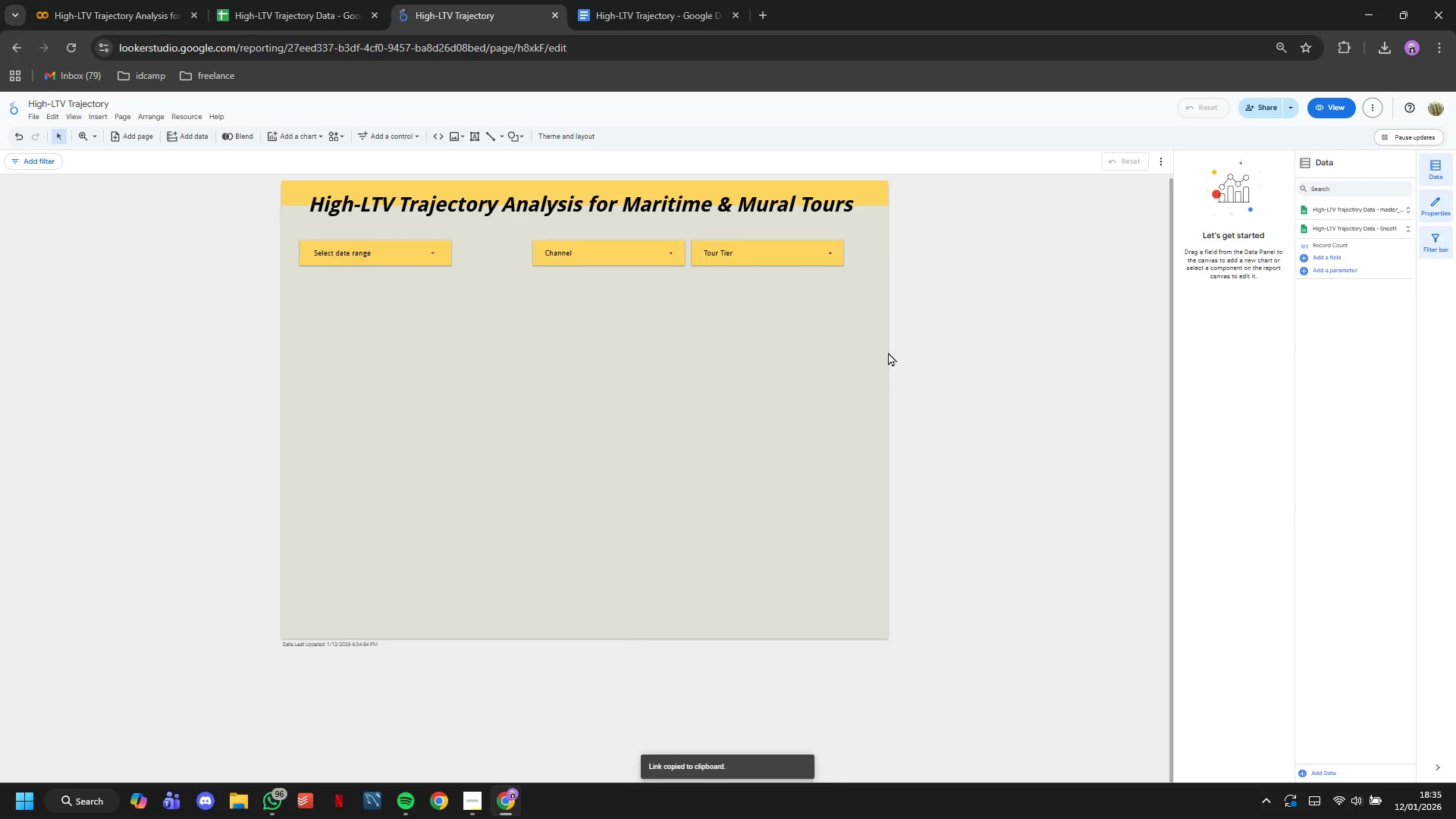 
wait(5.33)
 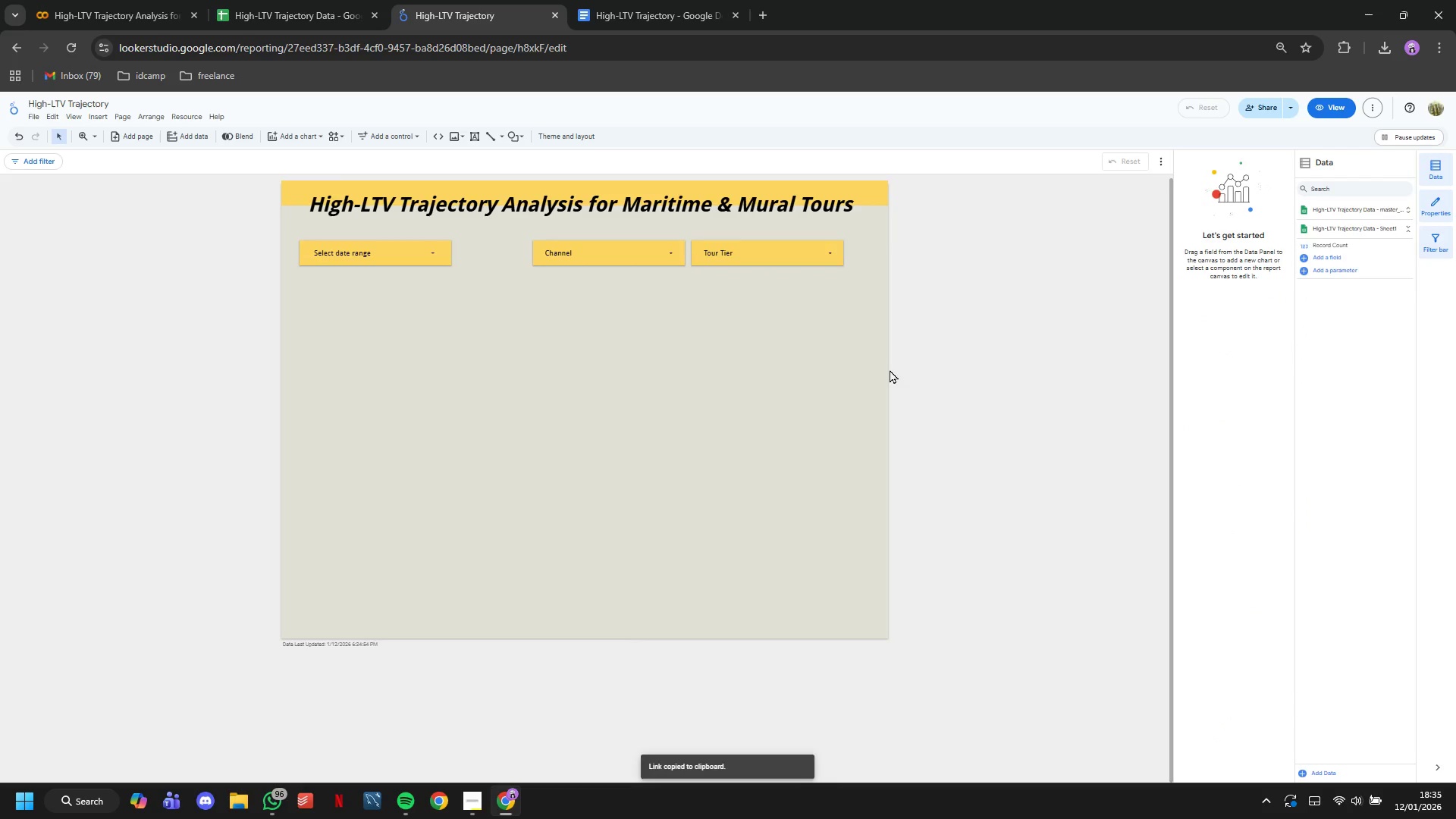 
left_click([394, 132])
 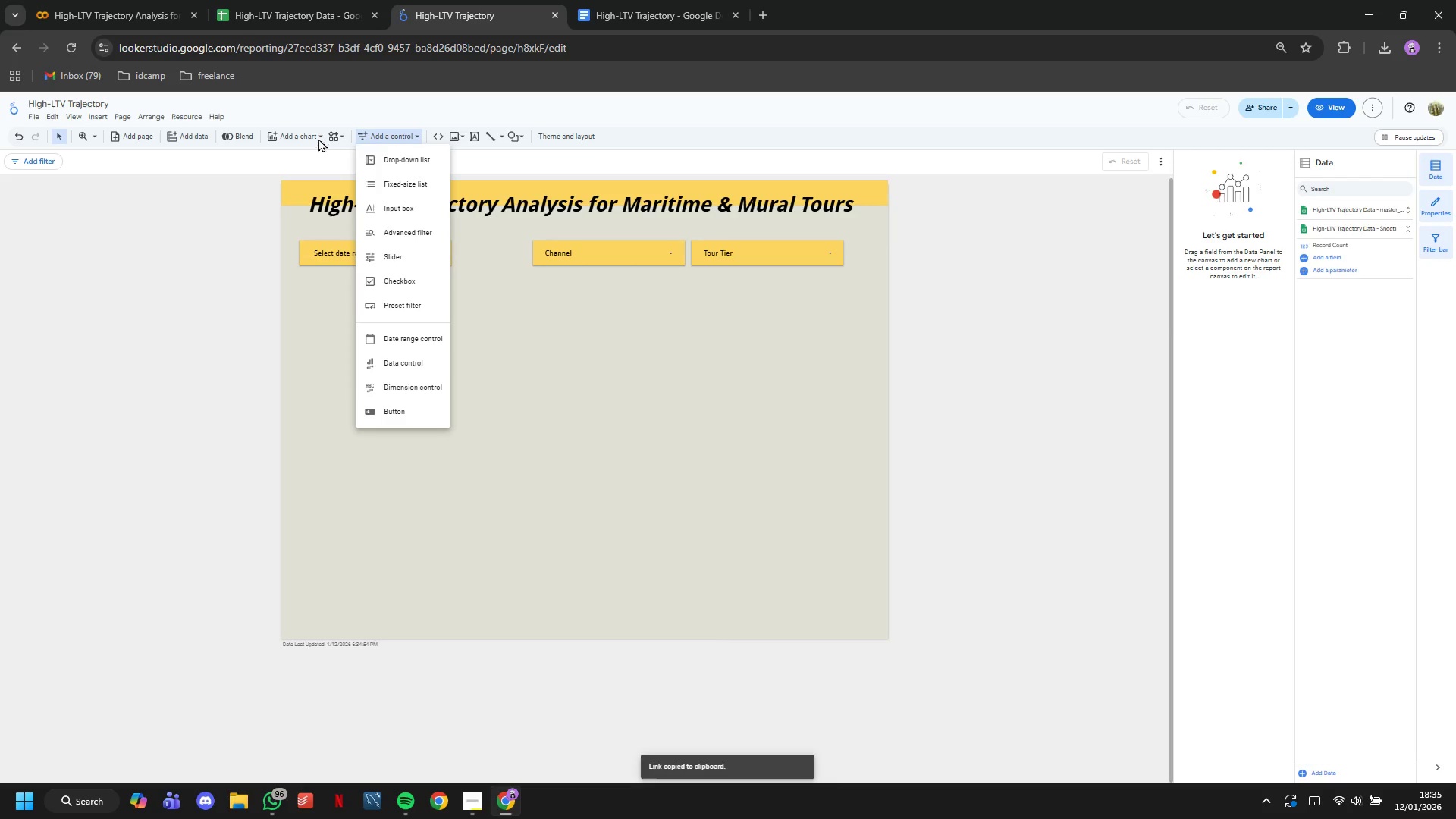 
double_click([312, 136])
 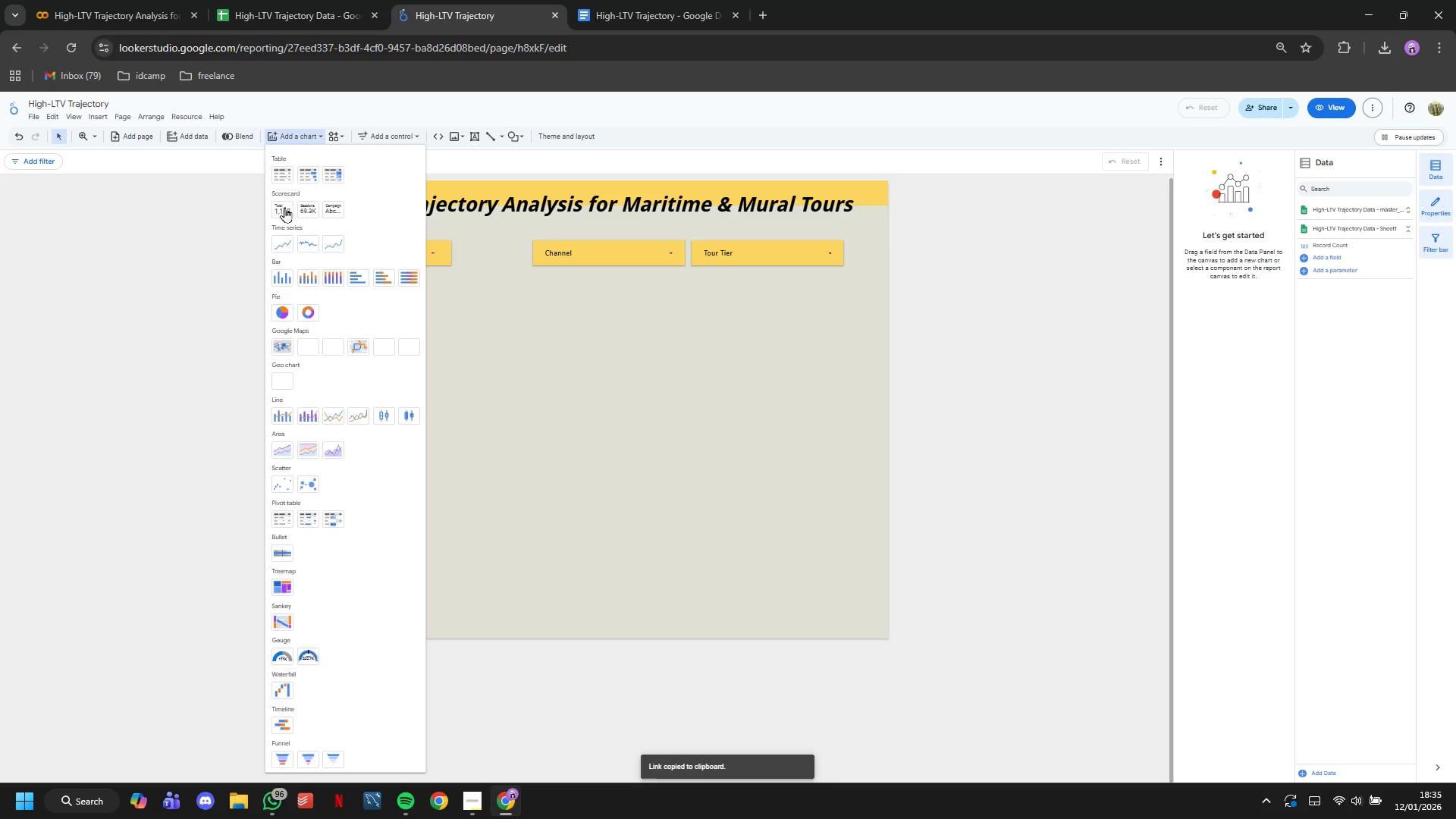 
left_click([284, 207])
 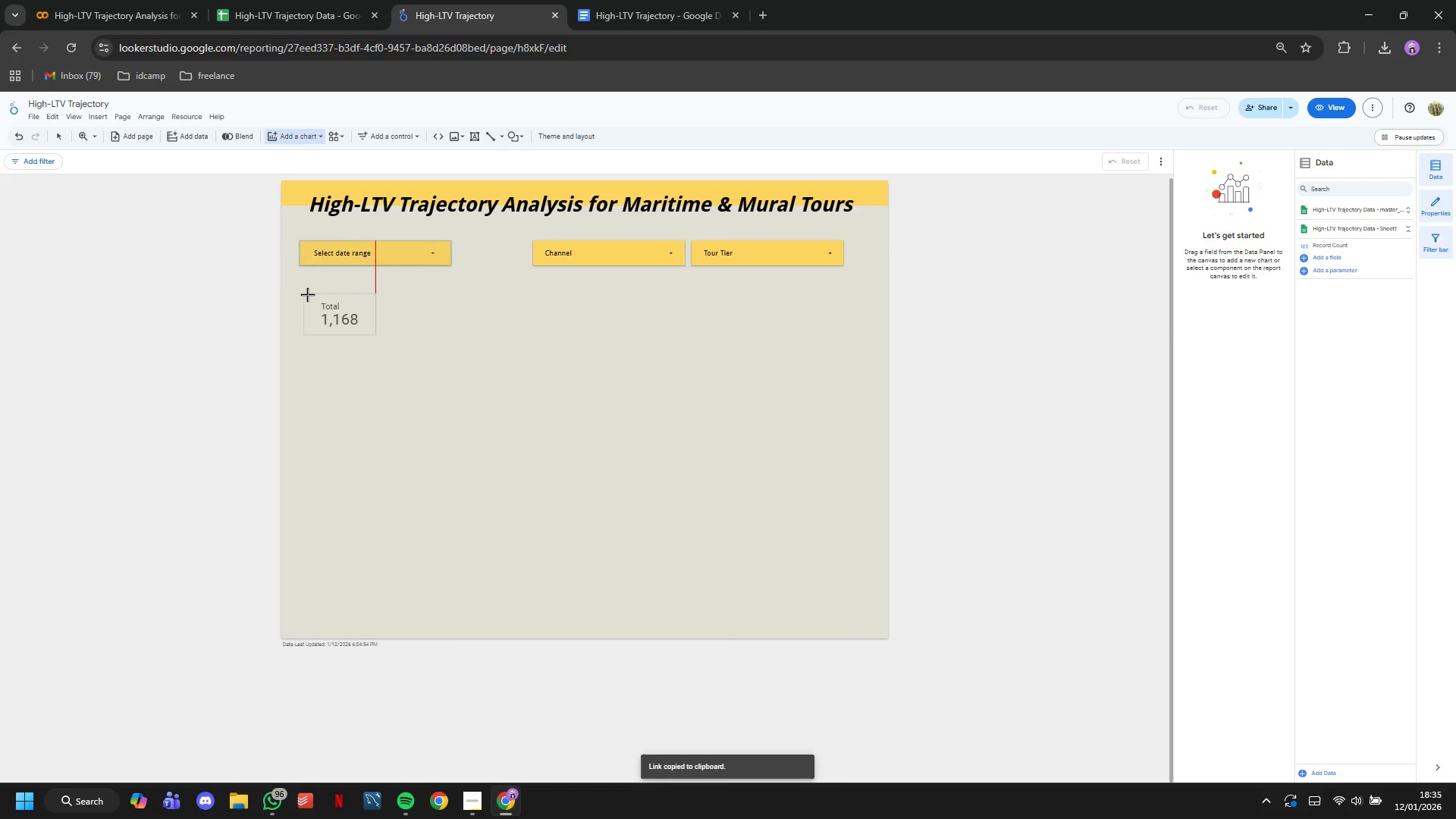 
left_click([306, 293])
 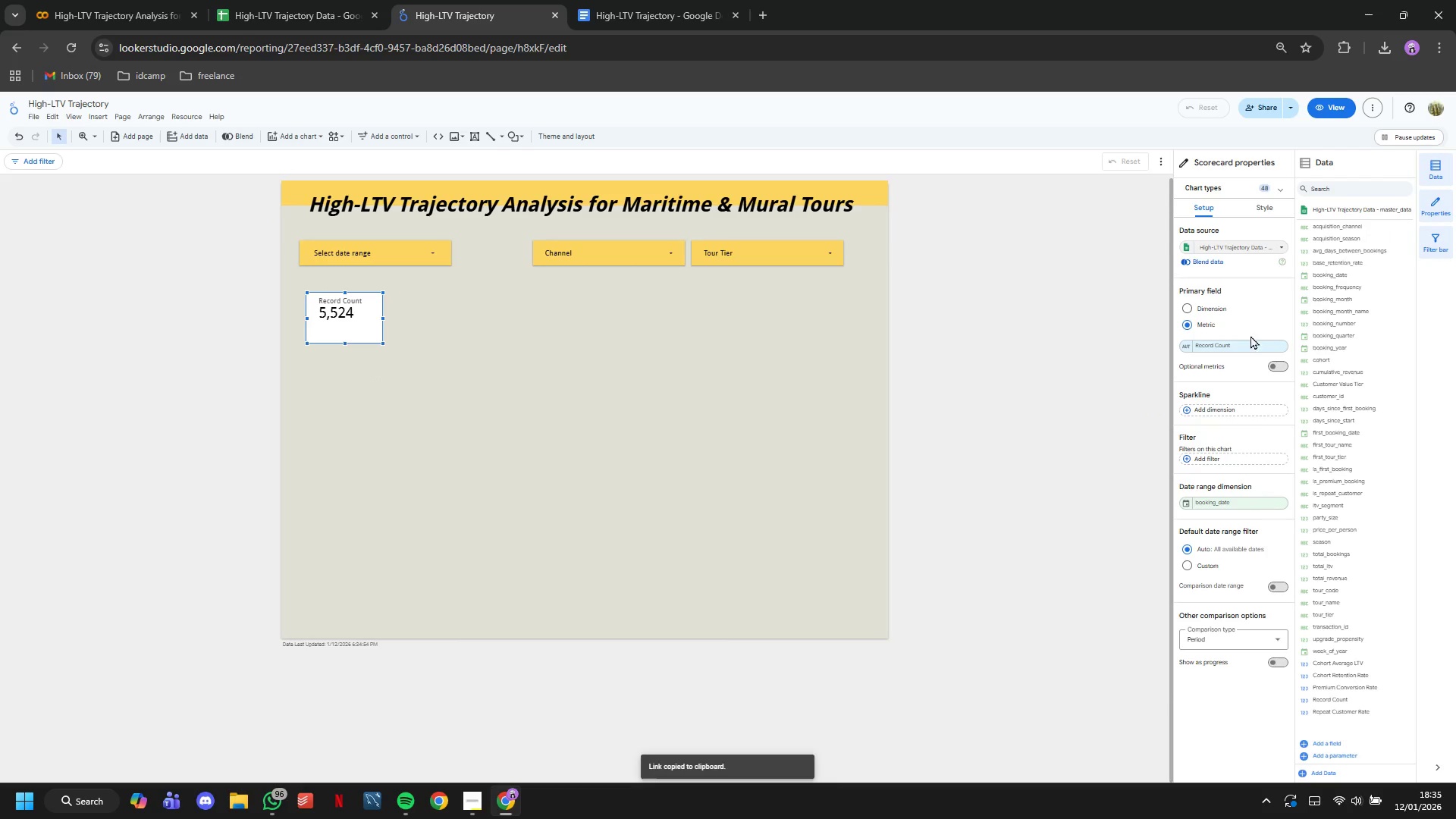 
left_click([1239, 346])
 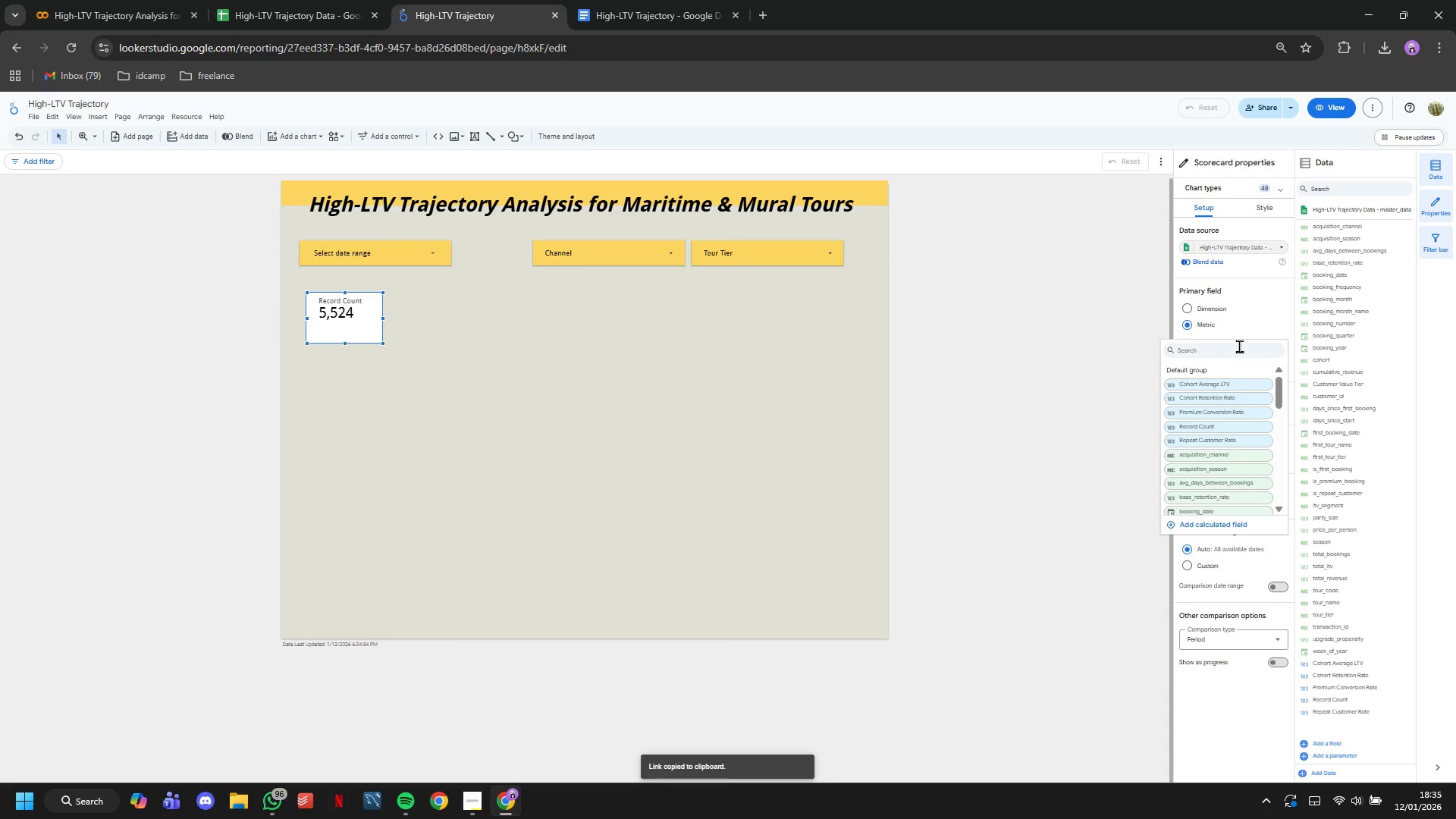 
type(rev)
 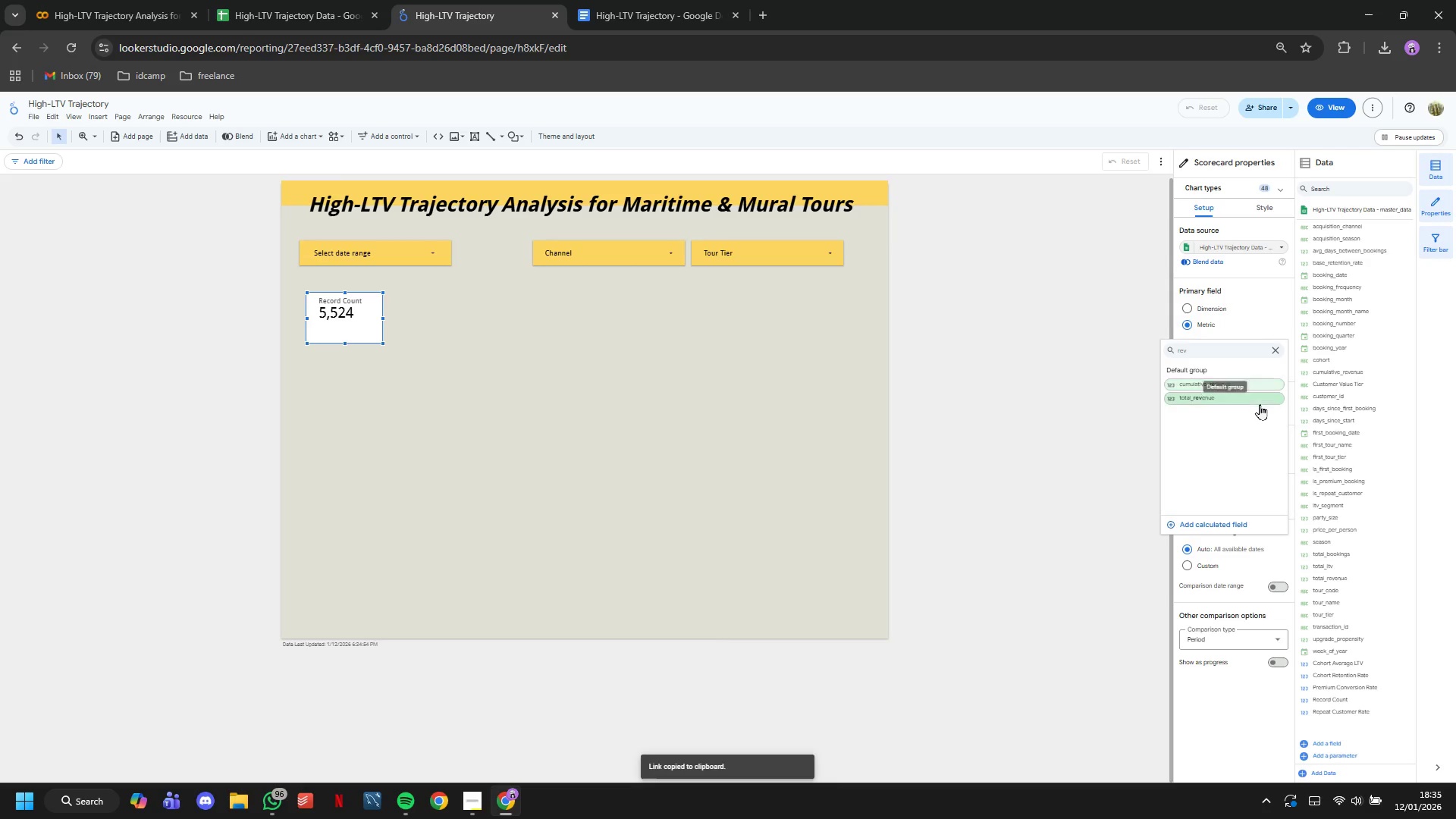 
left_click([1260, 404])
 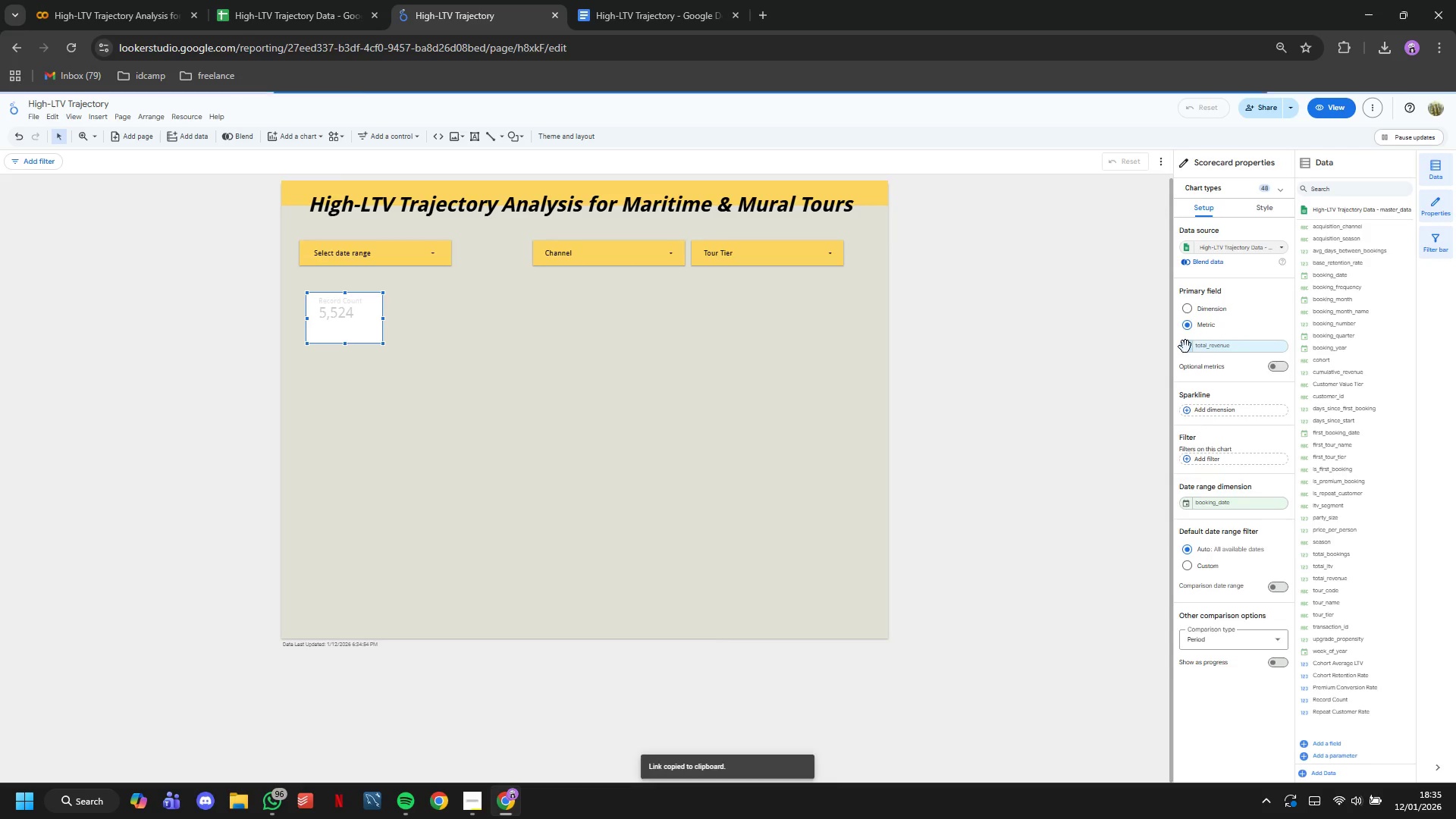 
double_click([1197, 370])
 